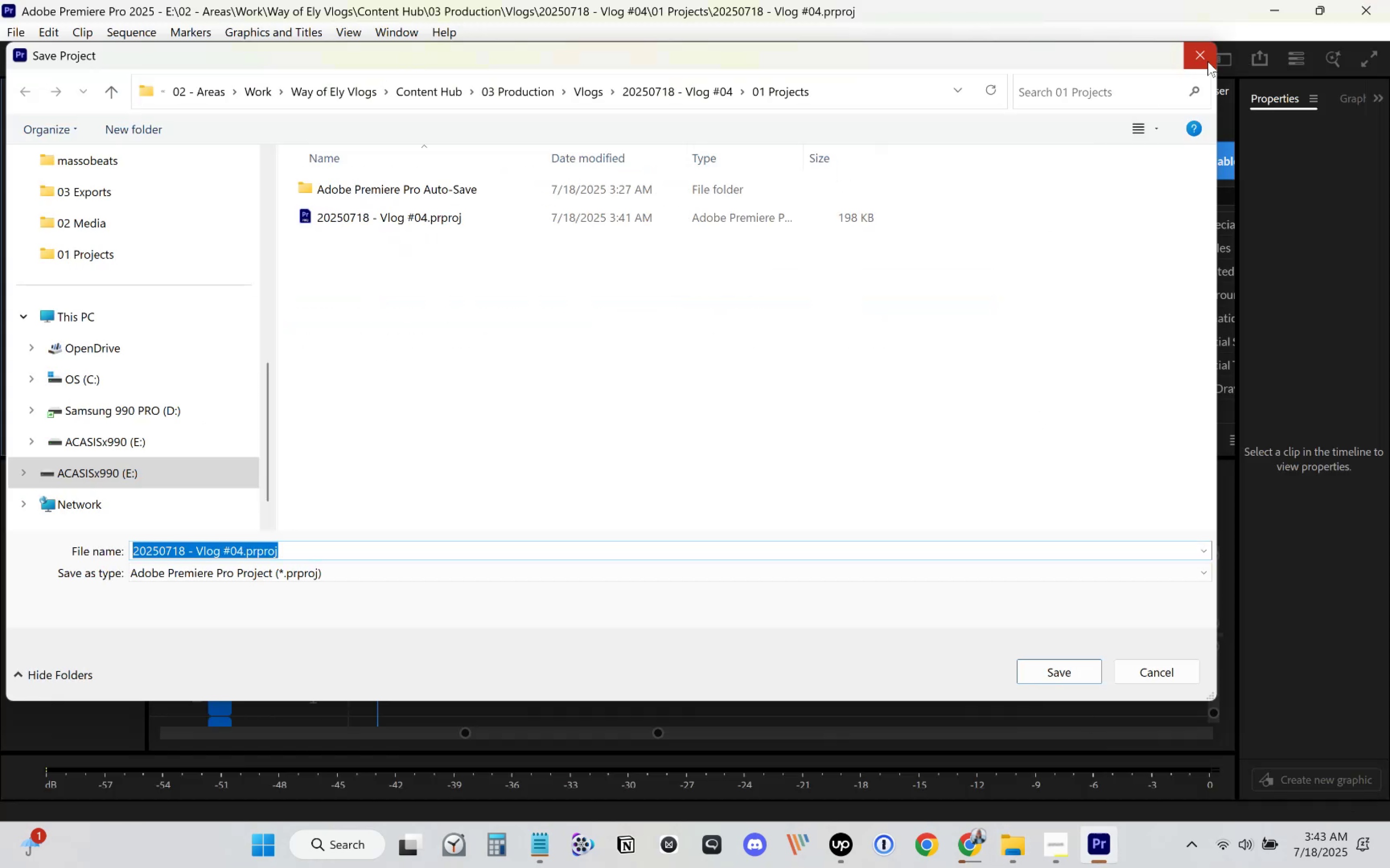 
key(Control+V)
 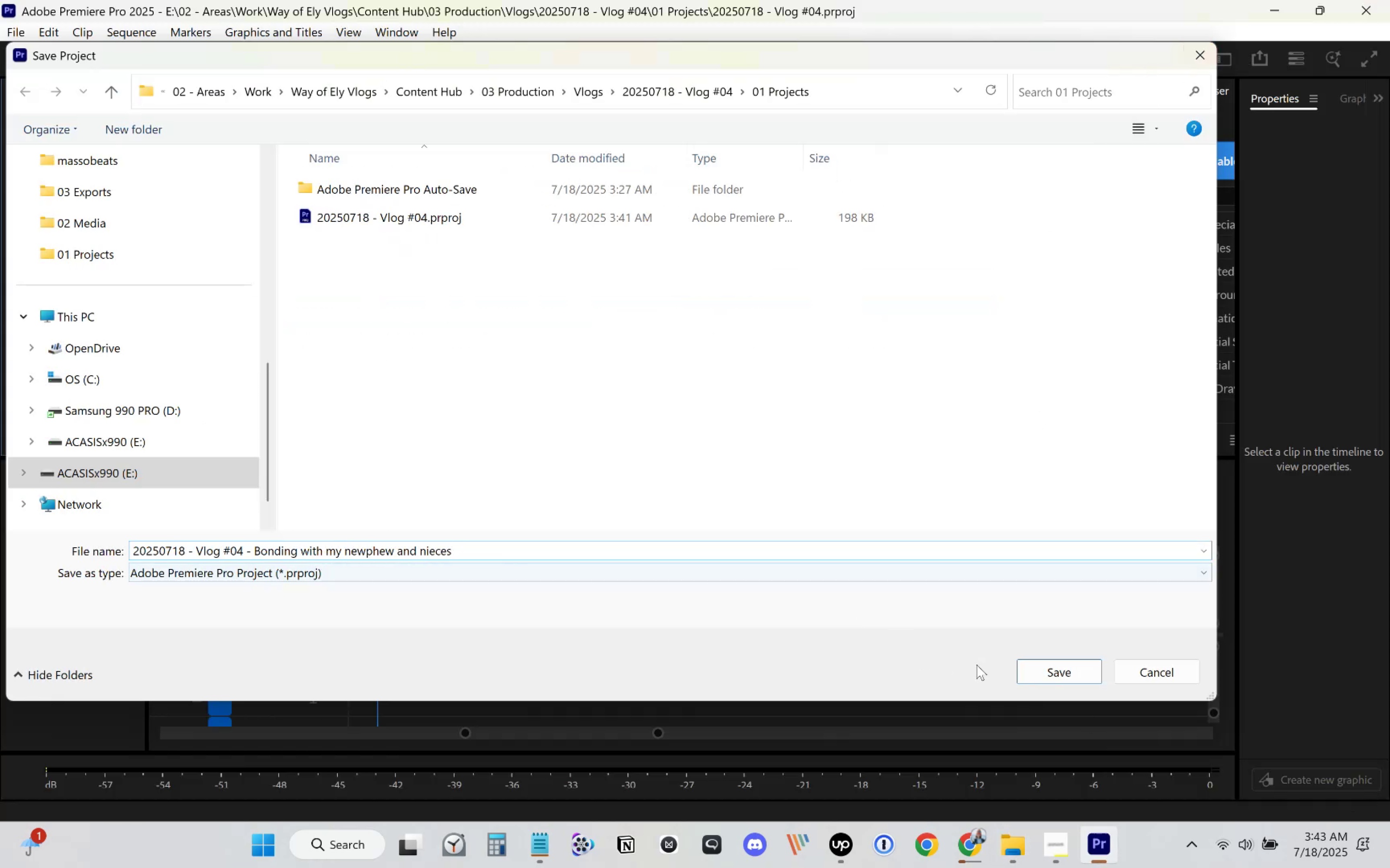 
left_click([1049, 671])
 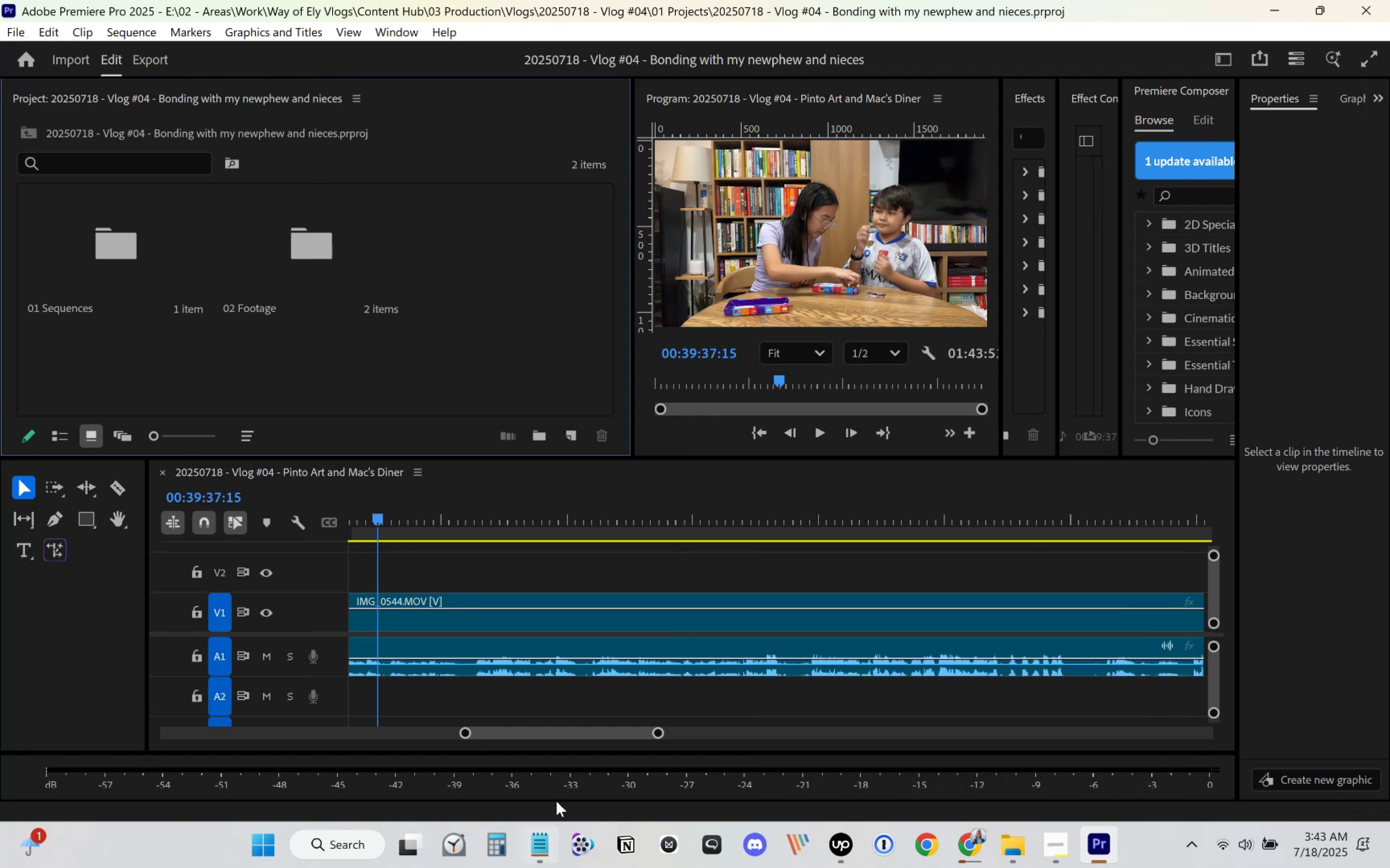 
left_click_drag(start_coordinate=[660, 735], to_coordinate=[763, 724])
 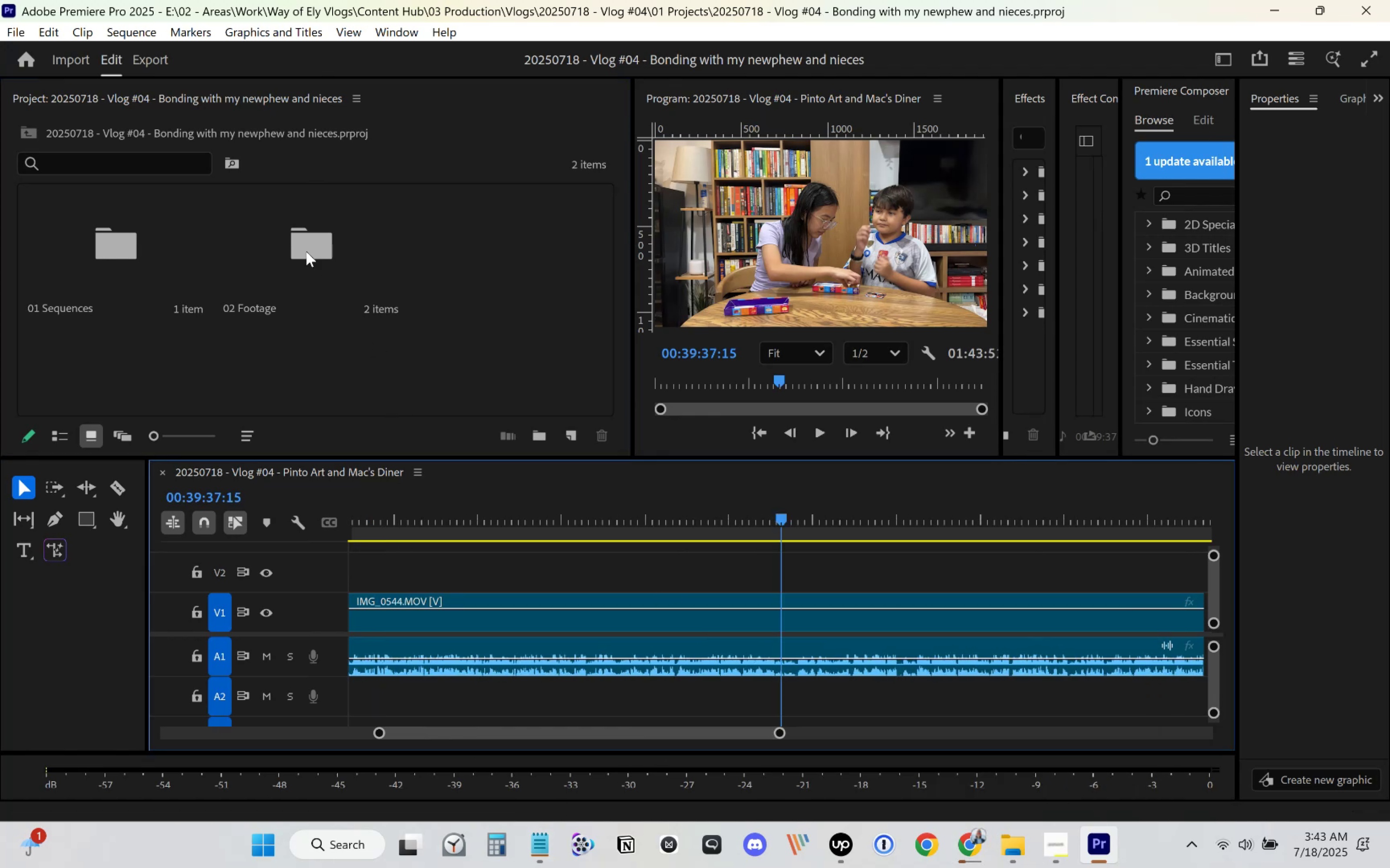 
double_click([306, 251])
 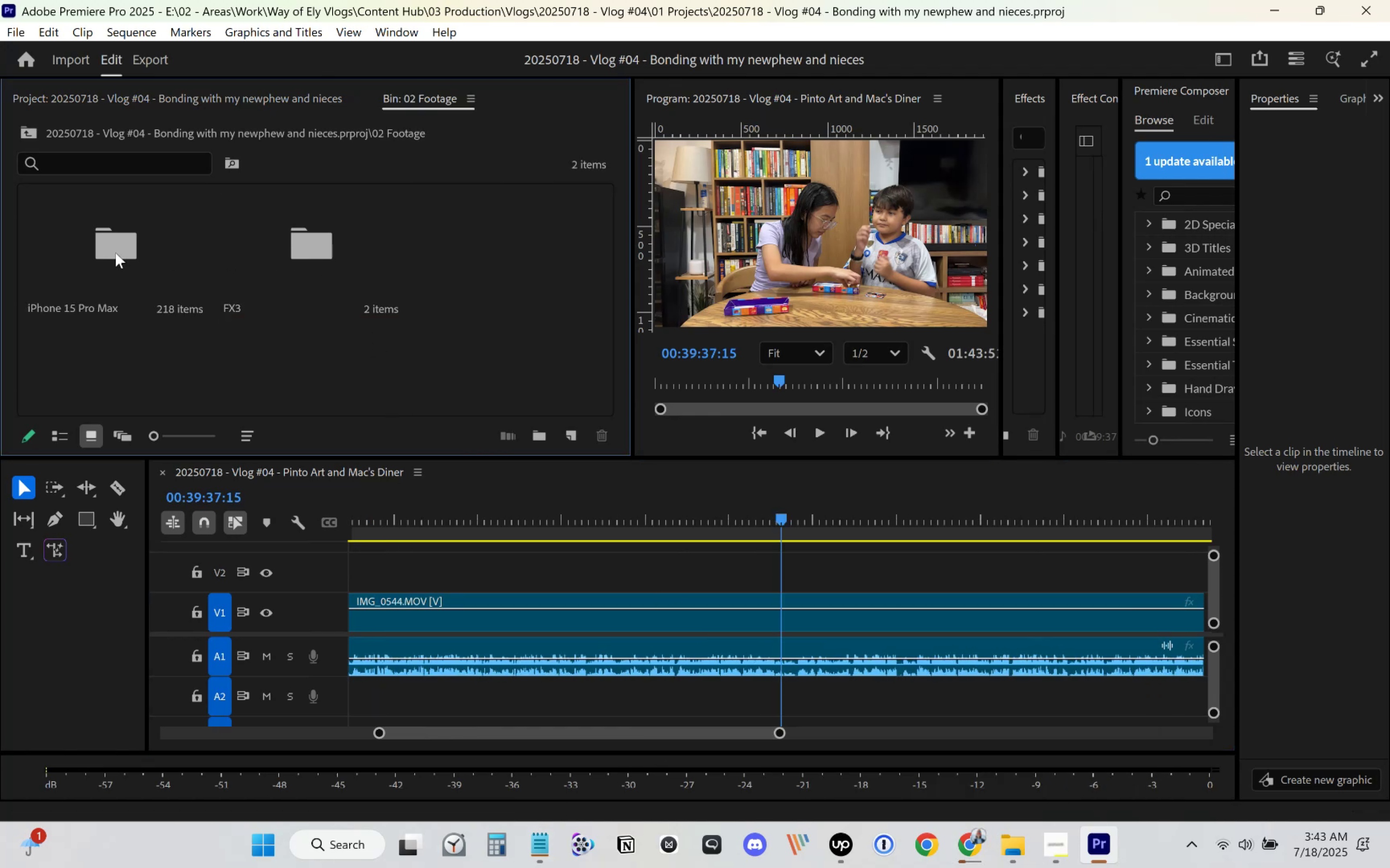 
left_click([282, 247])
 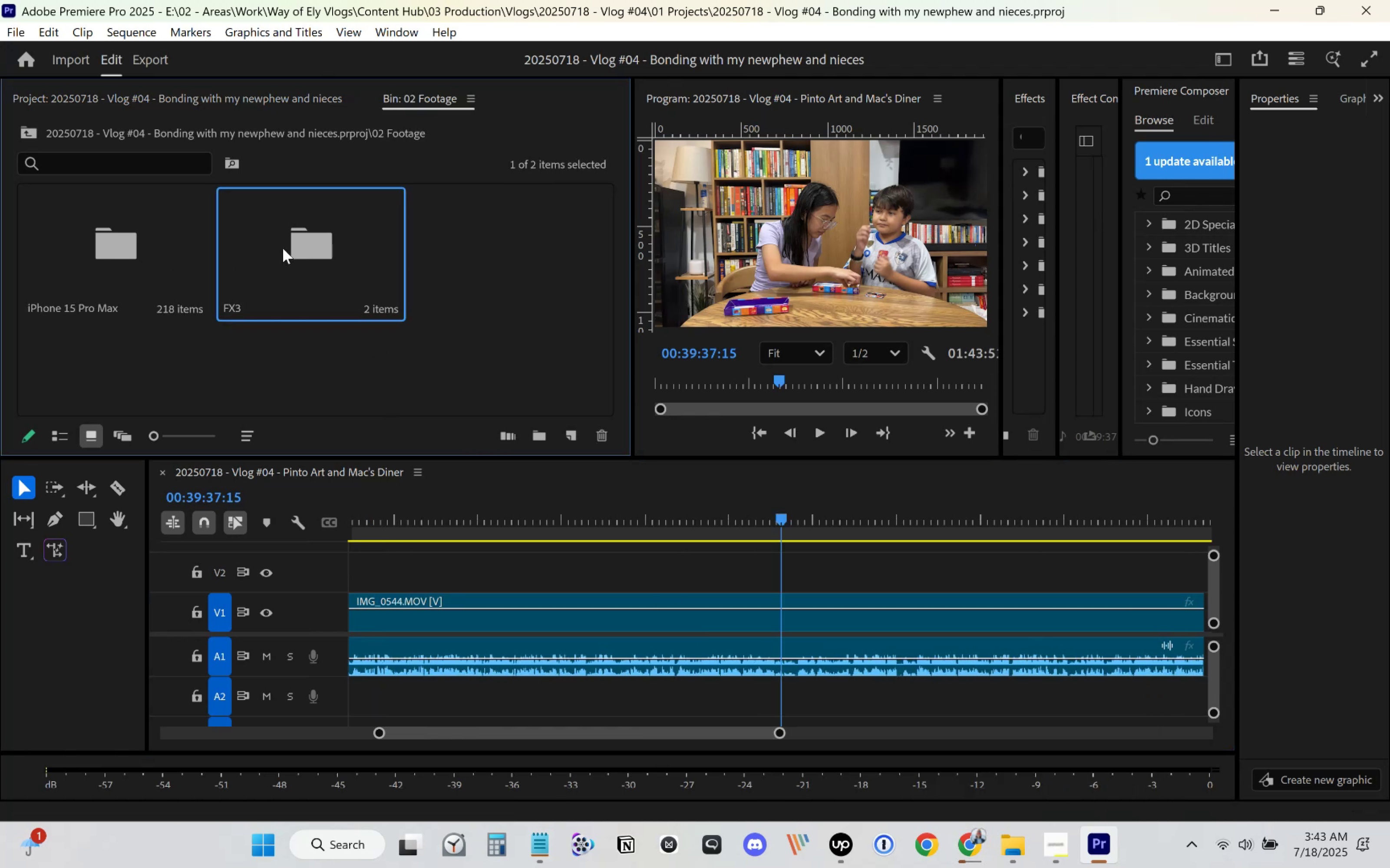 
key(Delete)
 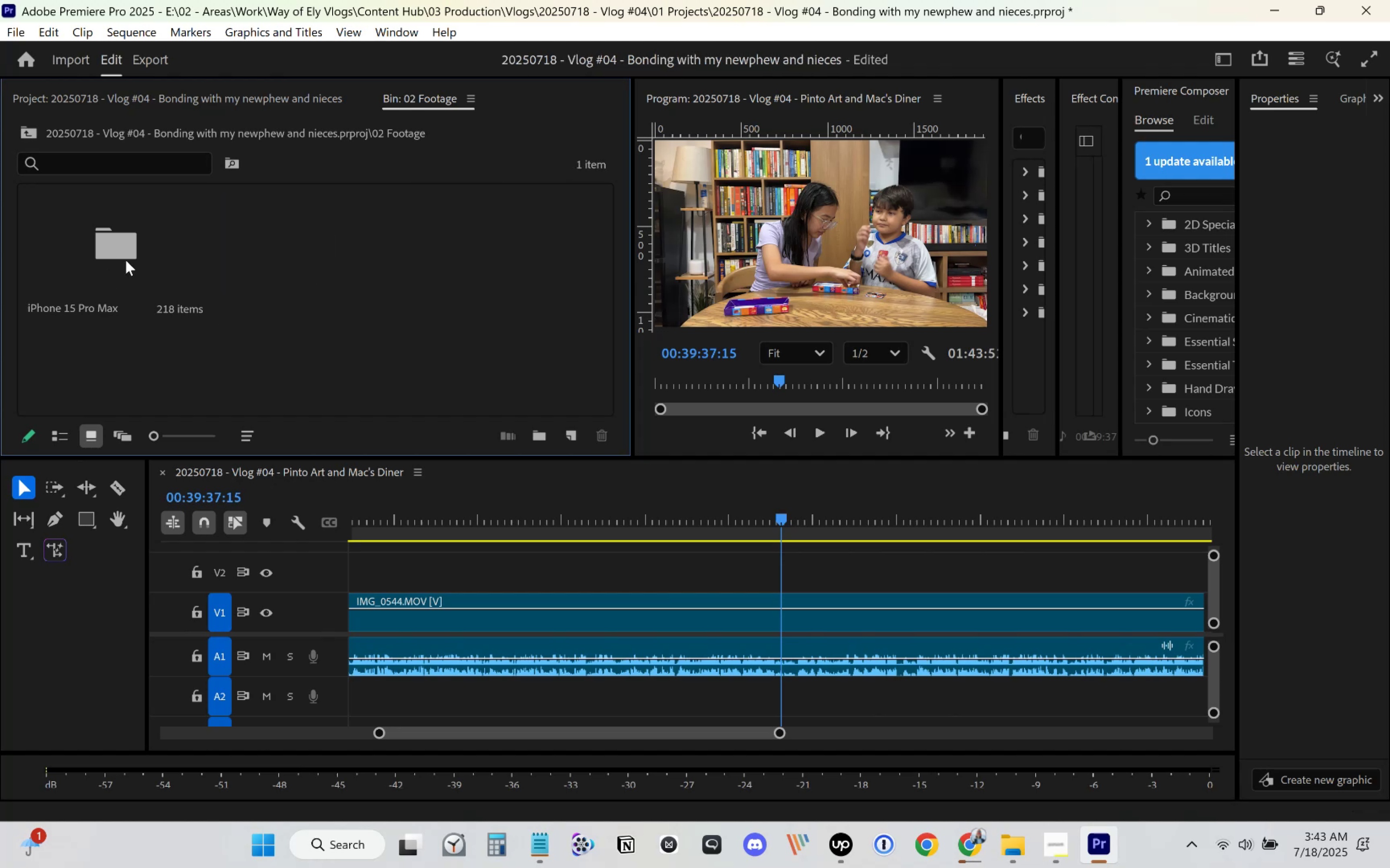 
double_click([125, 260])
 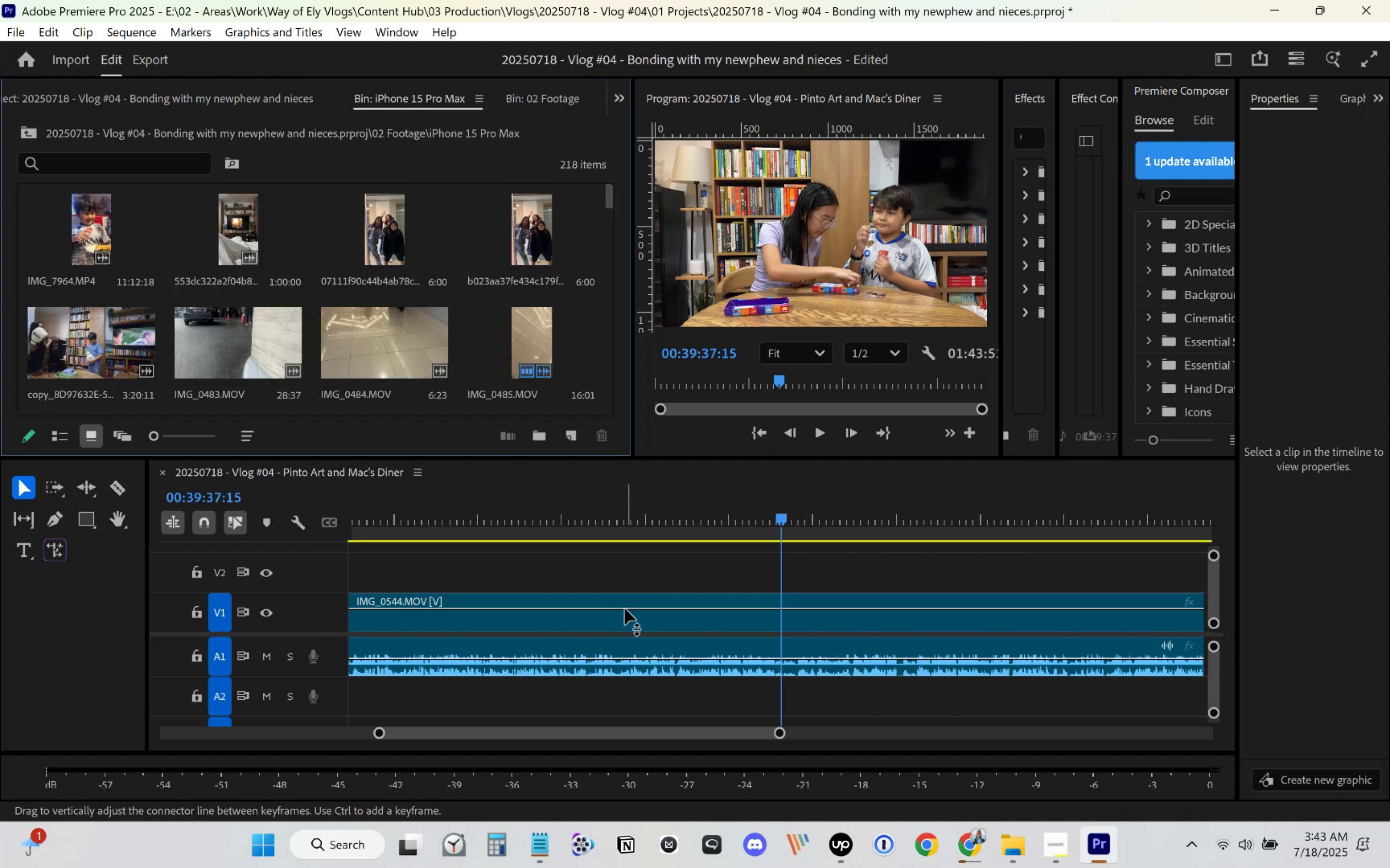 
scroll: coordinate [503, 333], scroll_direction: down, amount: 7.0
 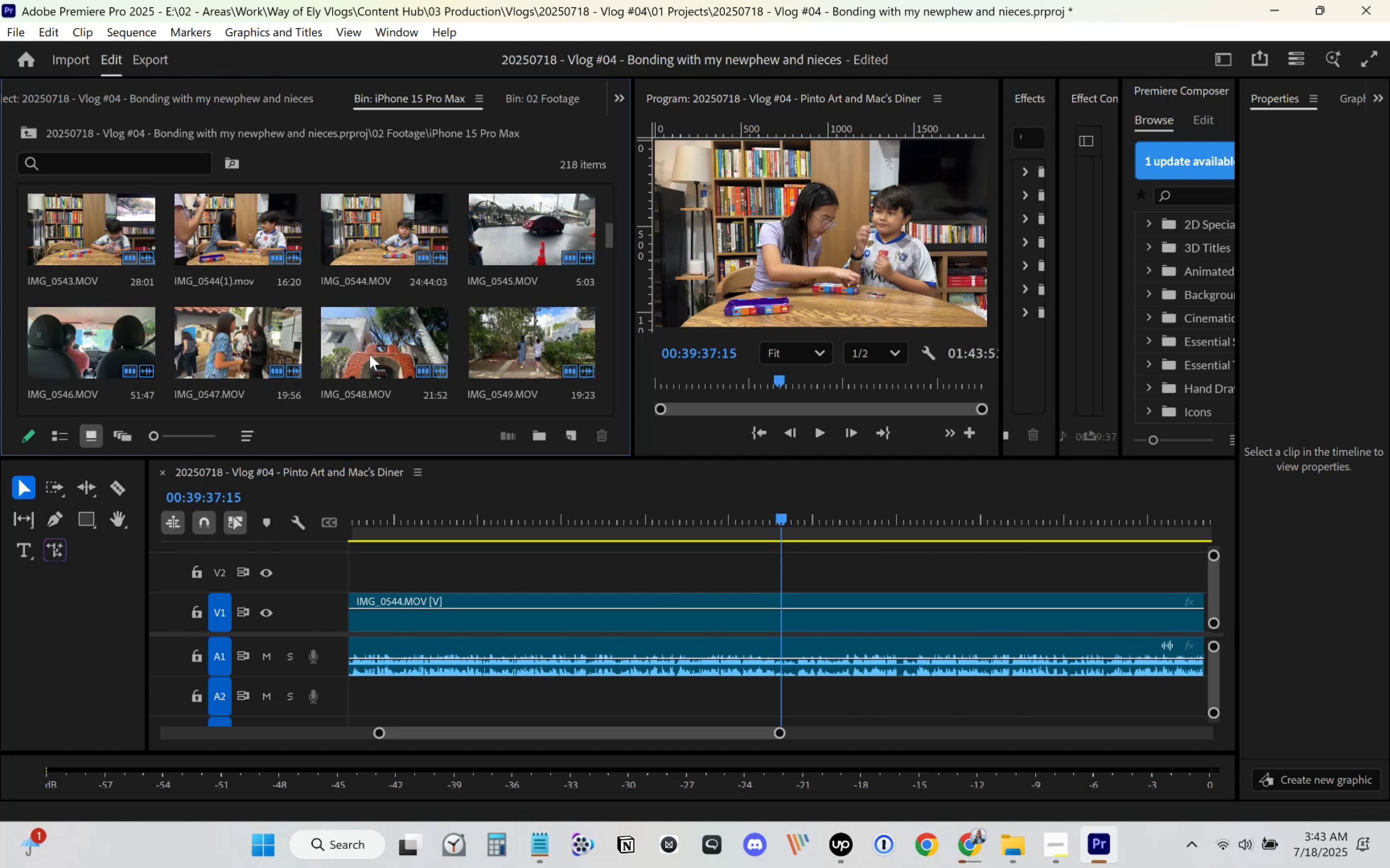 
left_click([88, 357])
 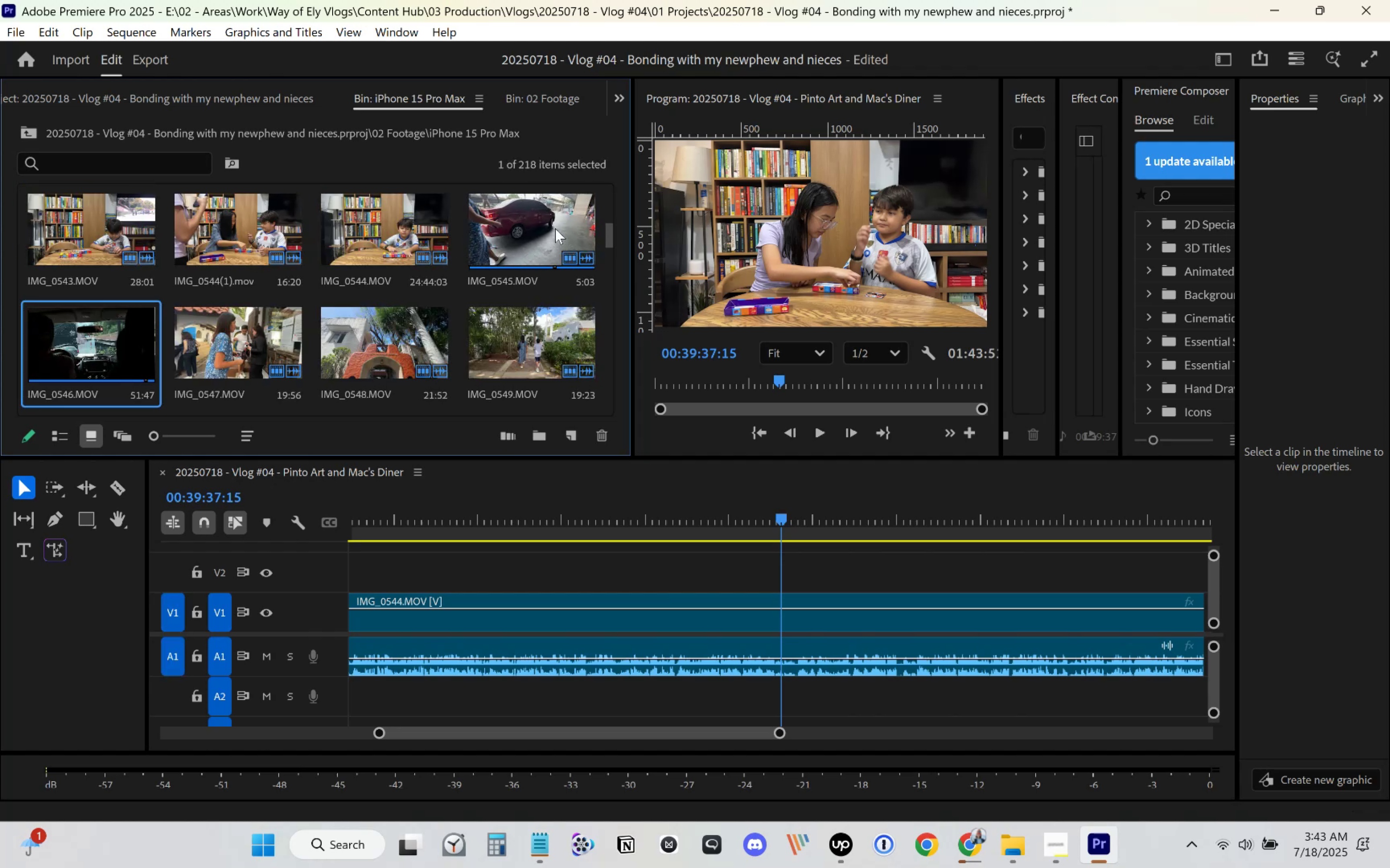 
left_click([541, 230])
 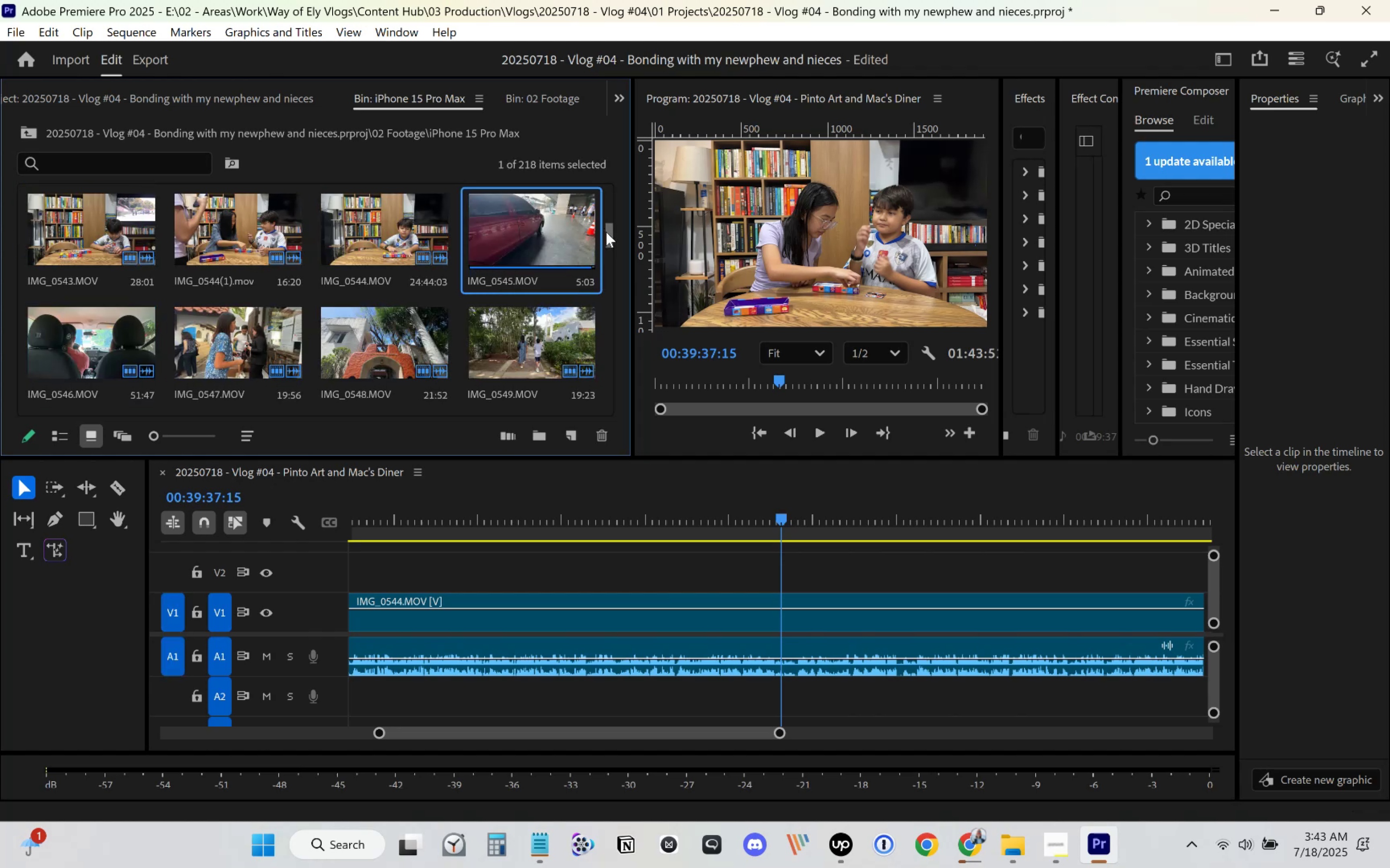 
left_click_drag(start_coordinate=[609, 234], to_coordinate=[610, 342])
 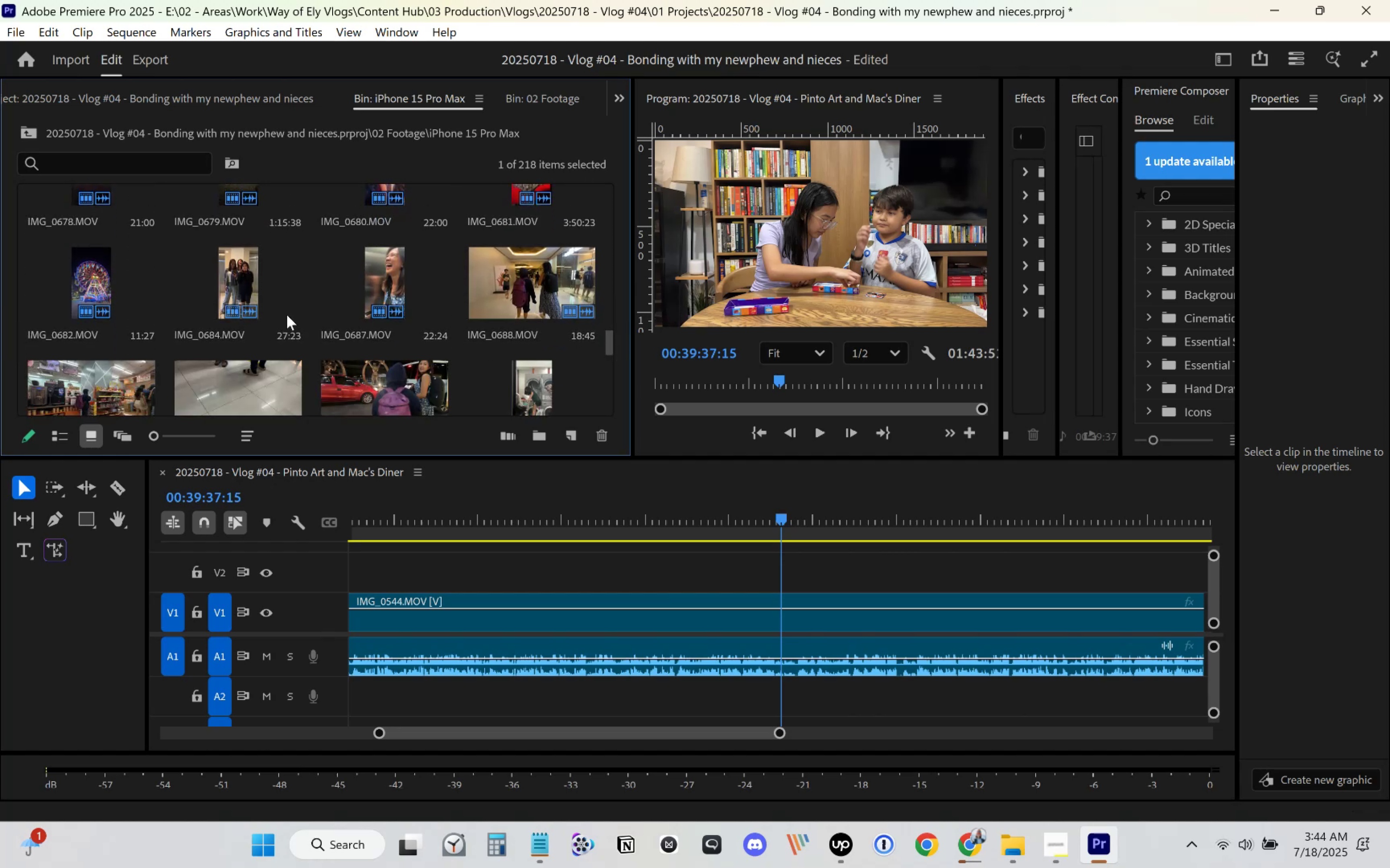 
hold_key(key=ShiftLeft, duration=0.61)
left_click([84, 272])
 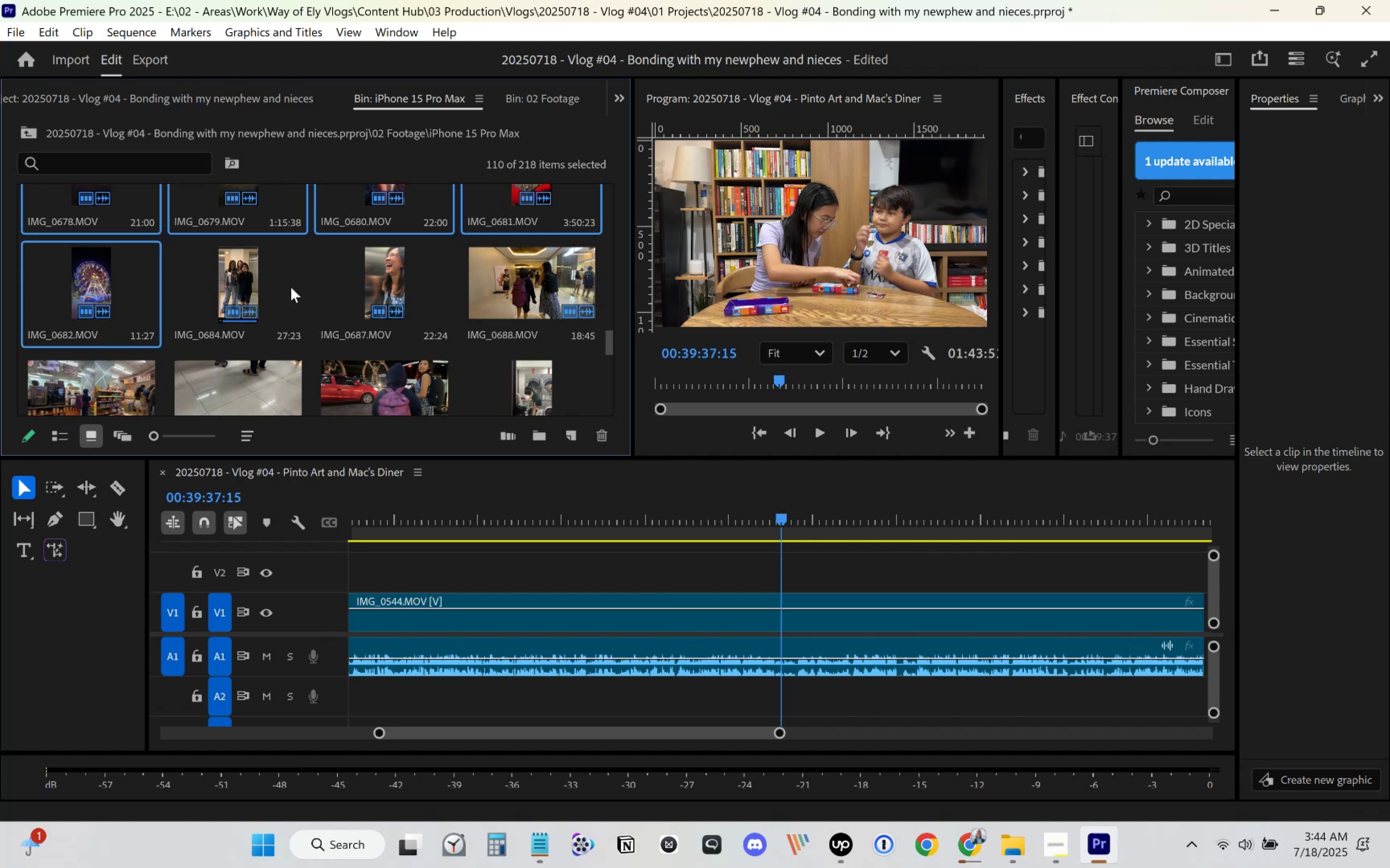 
key(Delete)
 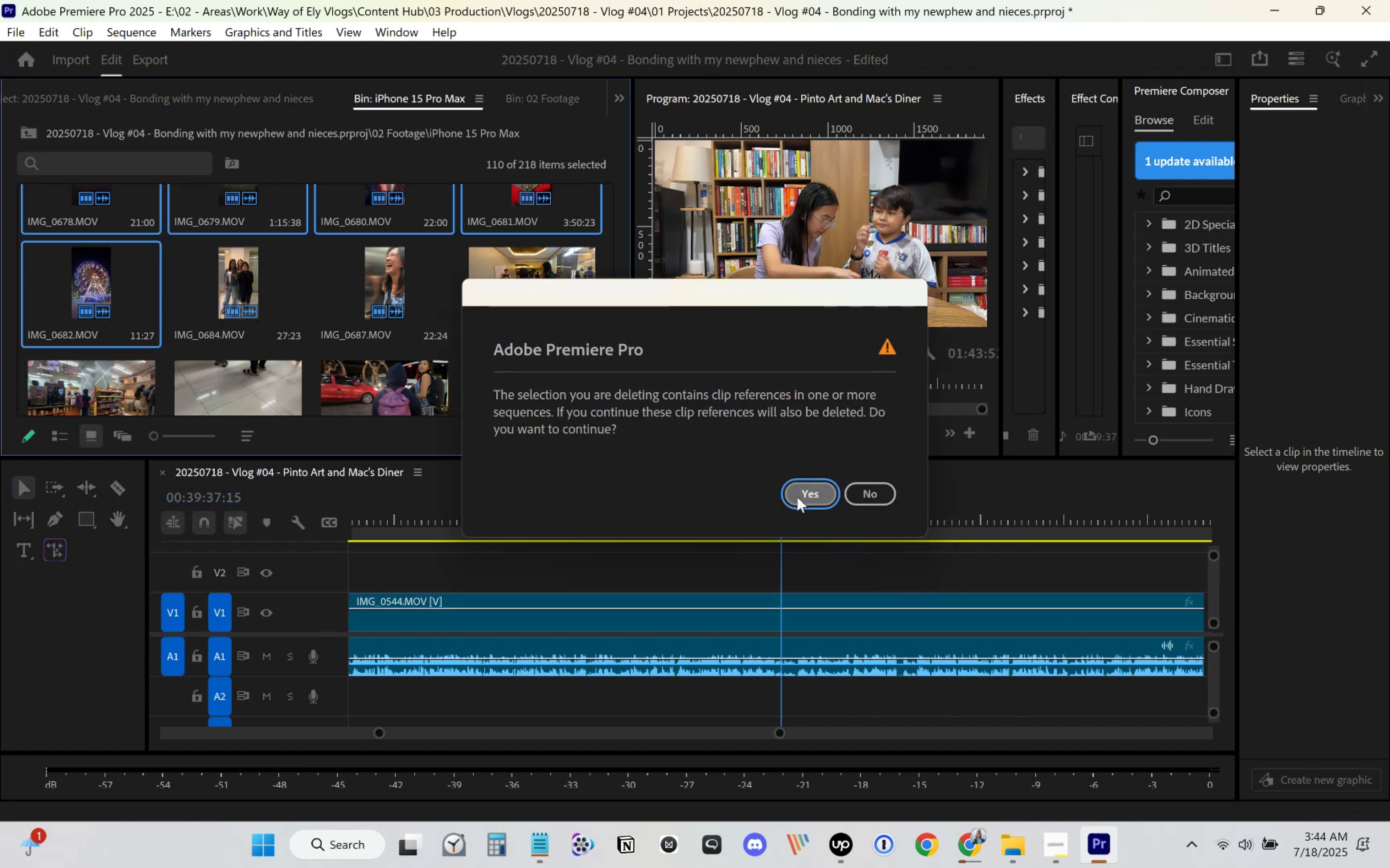 
left_click([797, 497])
 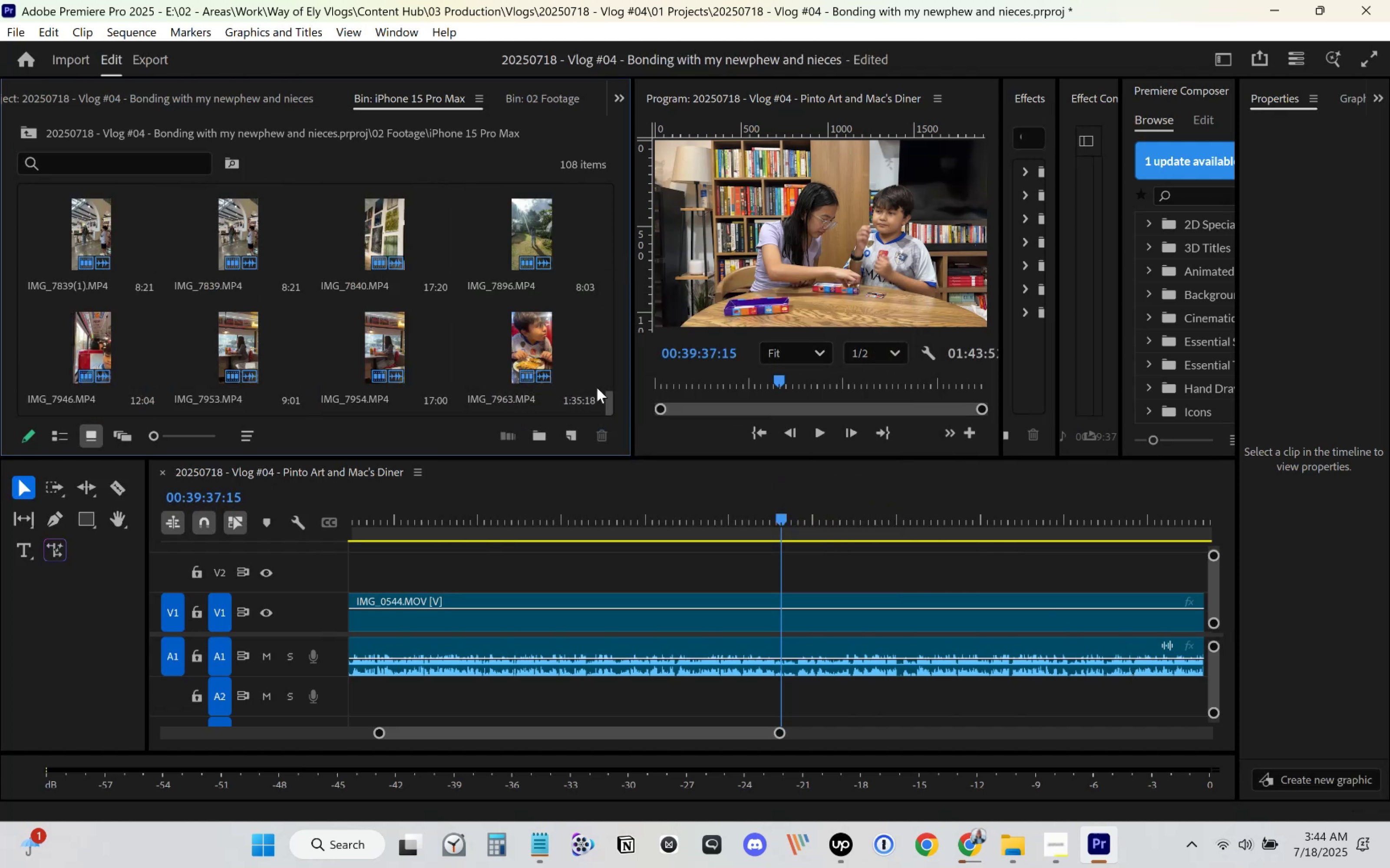 
left_click_drag(start_coordinate=[608, 401], to_coordinate=[609, 403])
 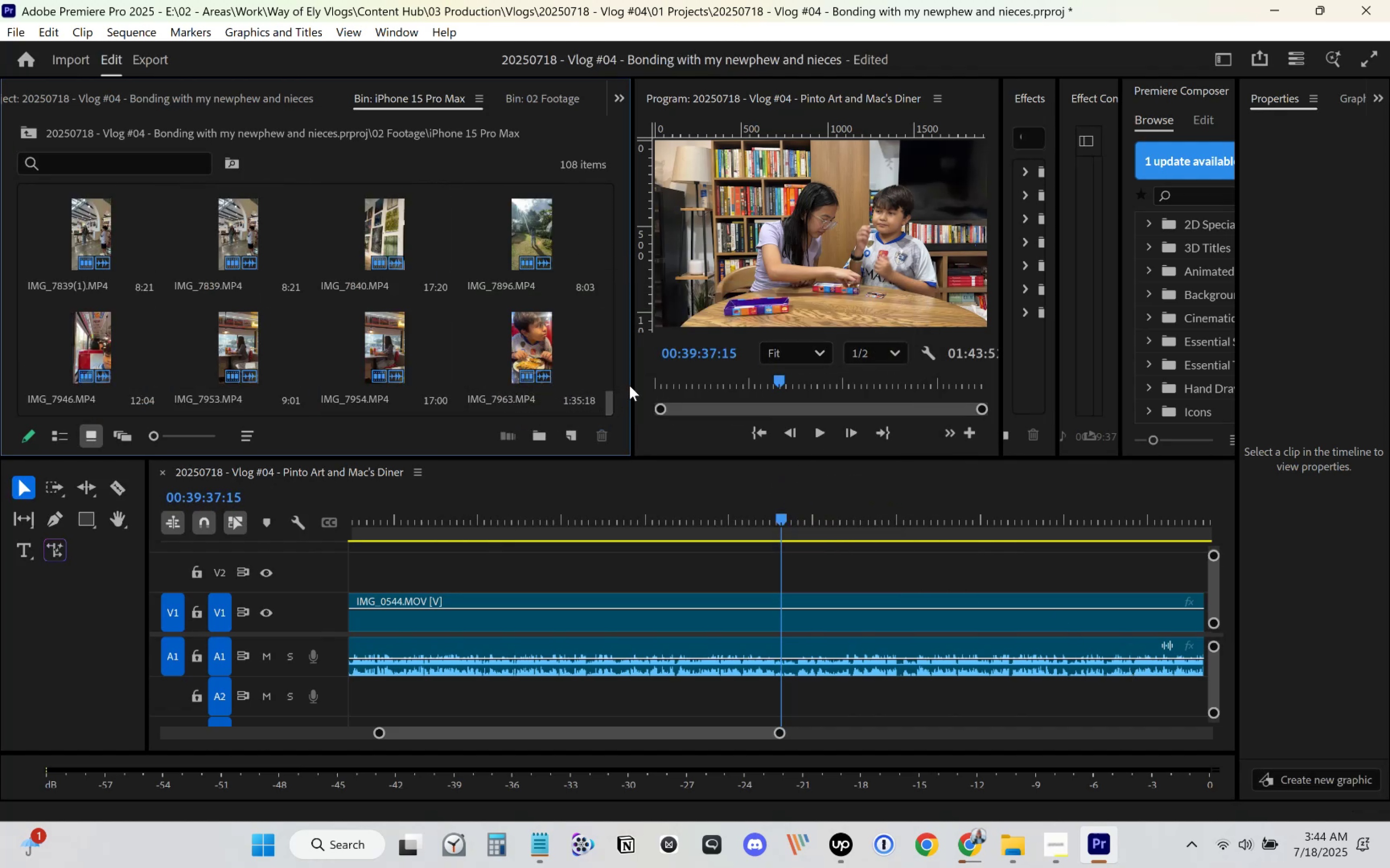 
left_click_drag(start_coordinate=[631, 385], to_coordinate=[887, 428])
 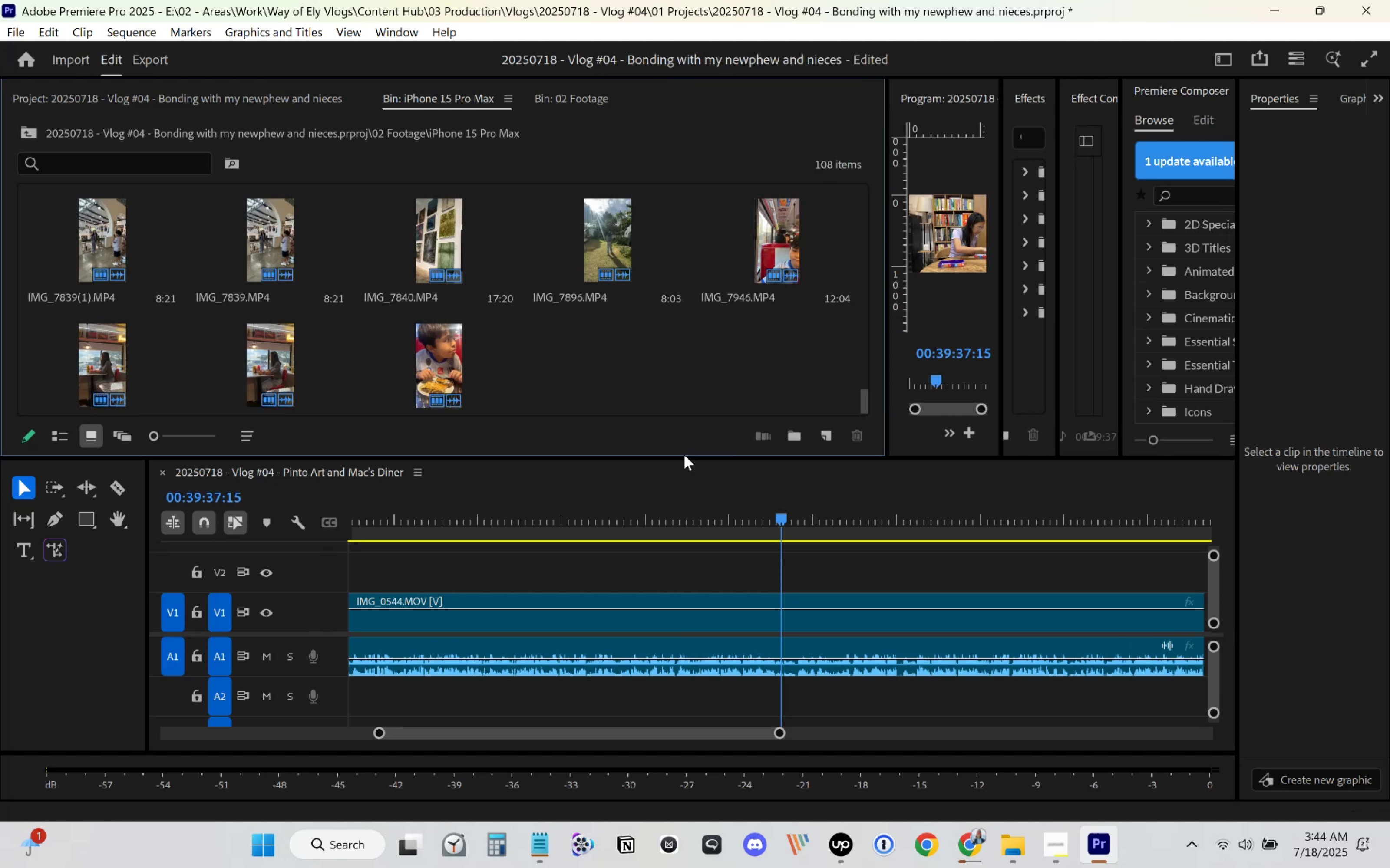 
left_click_drag(start_coordinate=[683, 459], to_coordinate=[687, 671])
 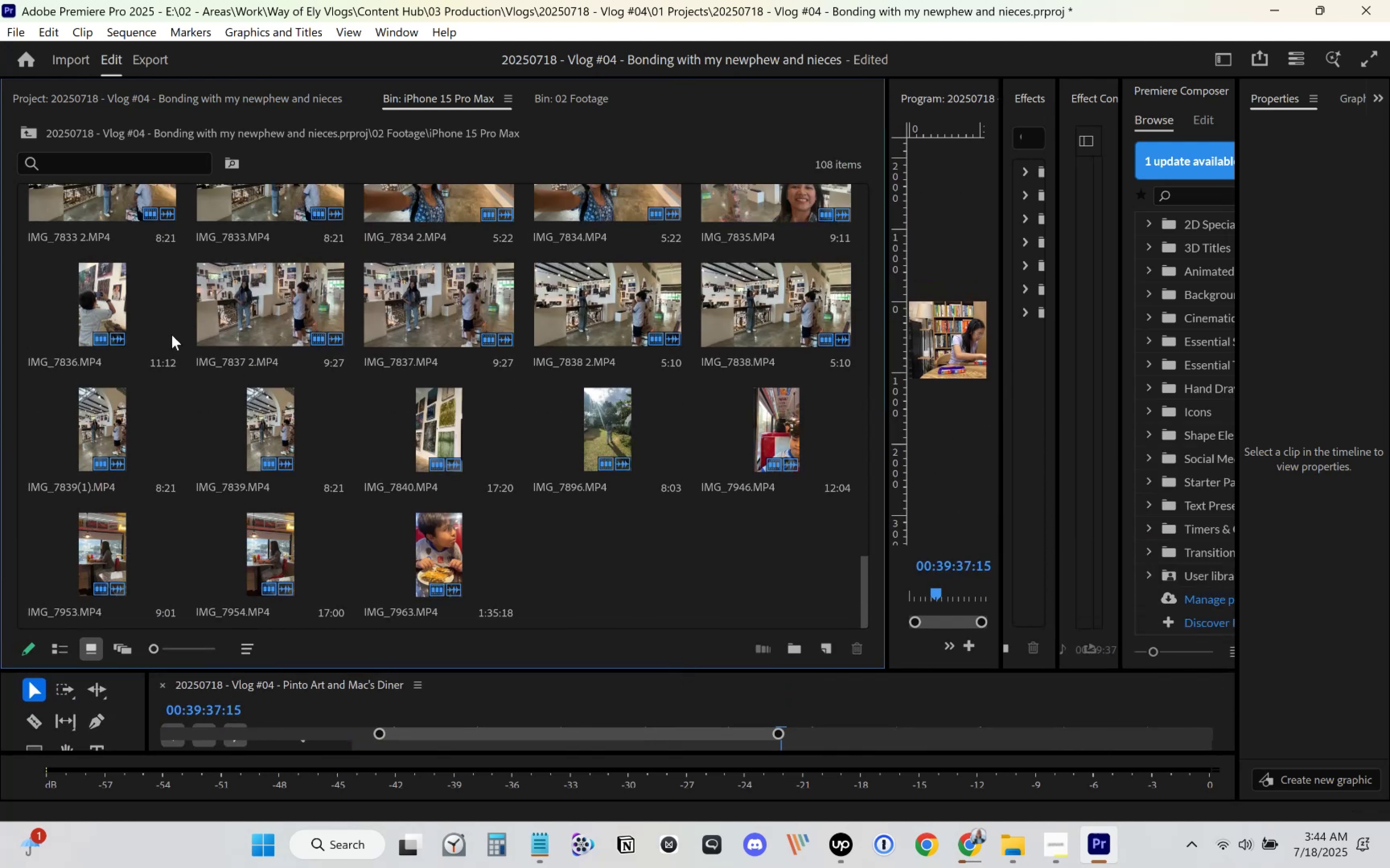 
left_click([99, 309])
 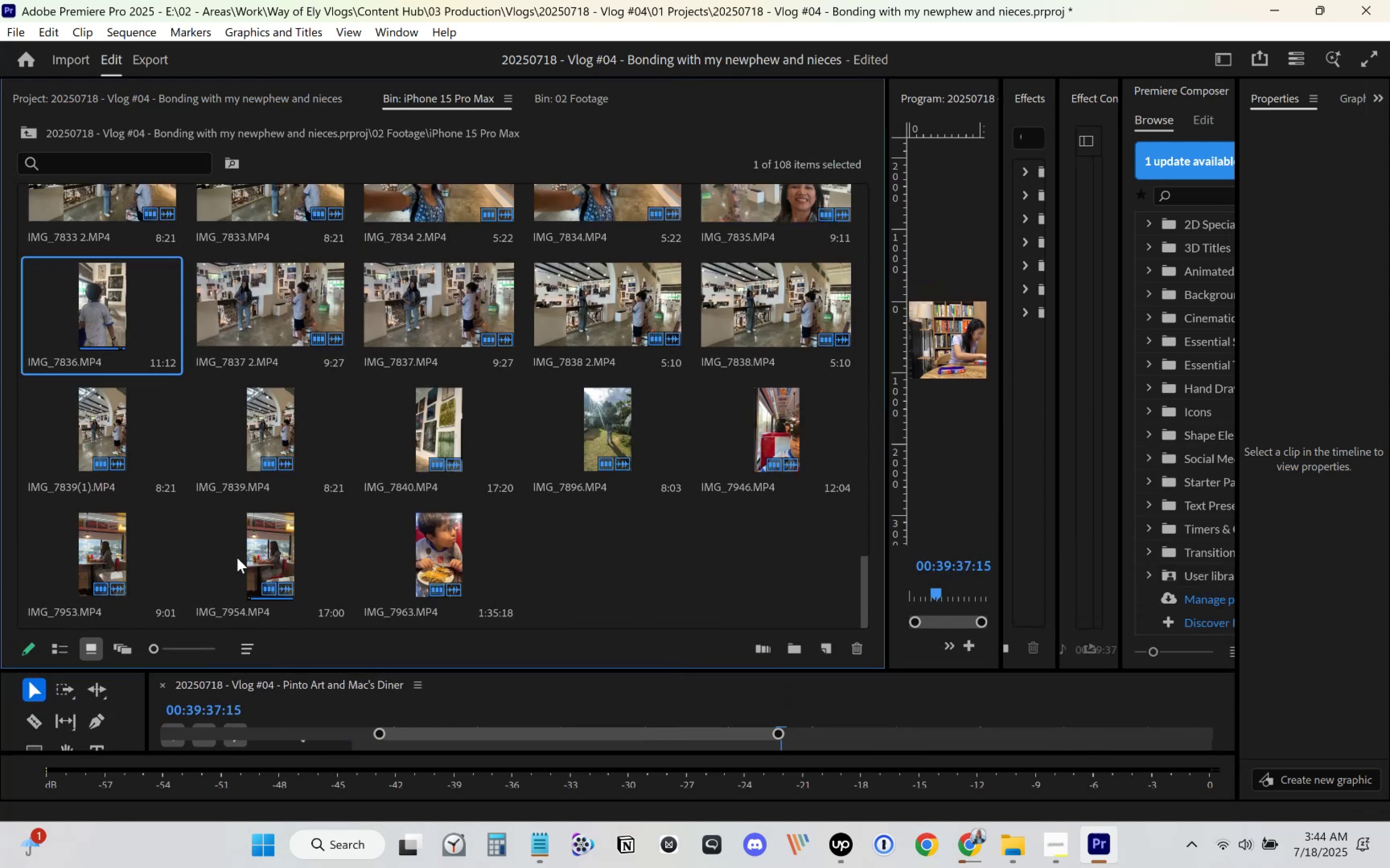 
hold_key(key=ShiftLeft, duration=0.8)
left_click([438, 563])
 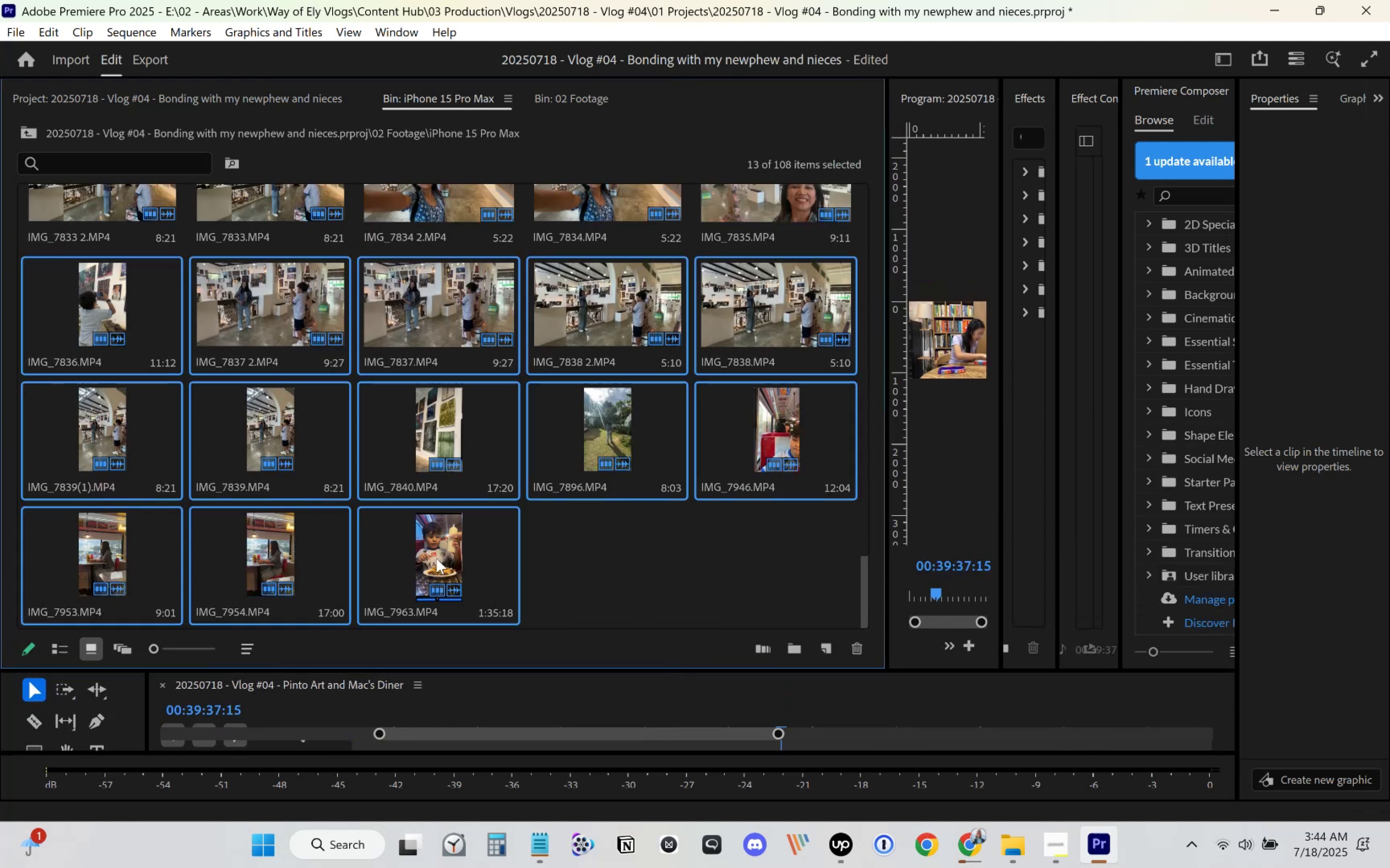 
key(Delete)
 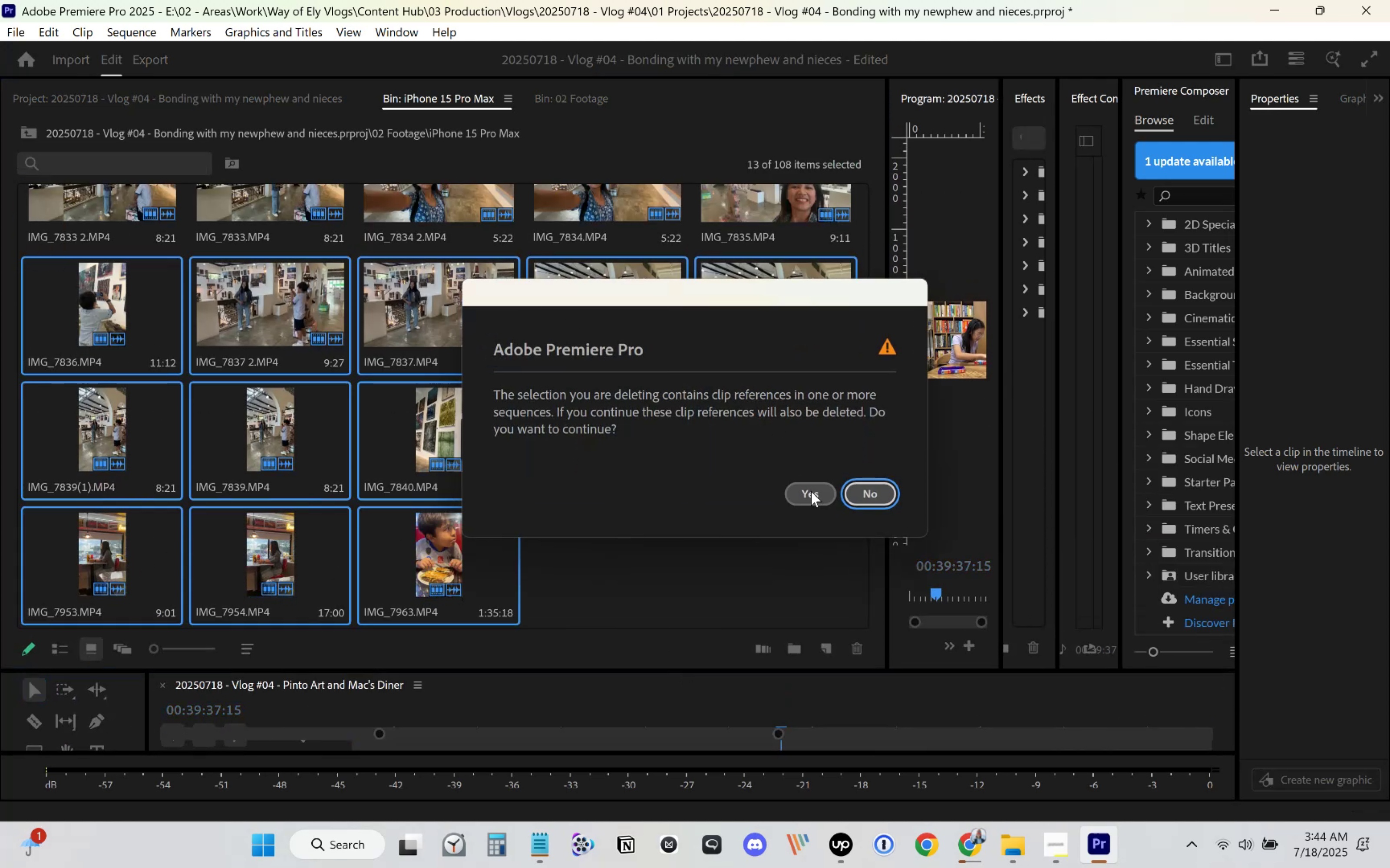 
left_click([817, 496])
 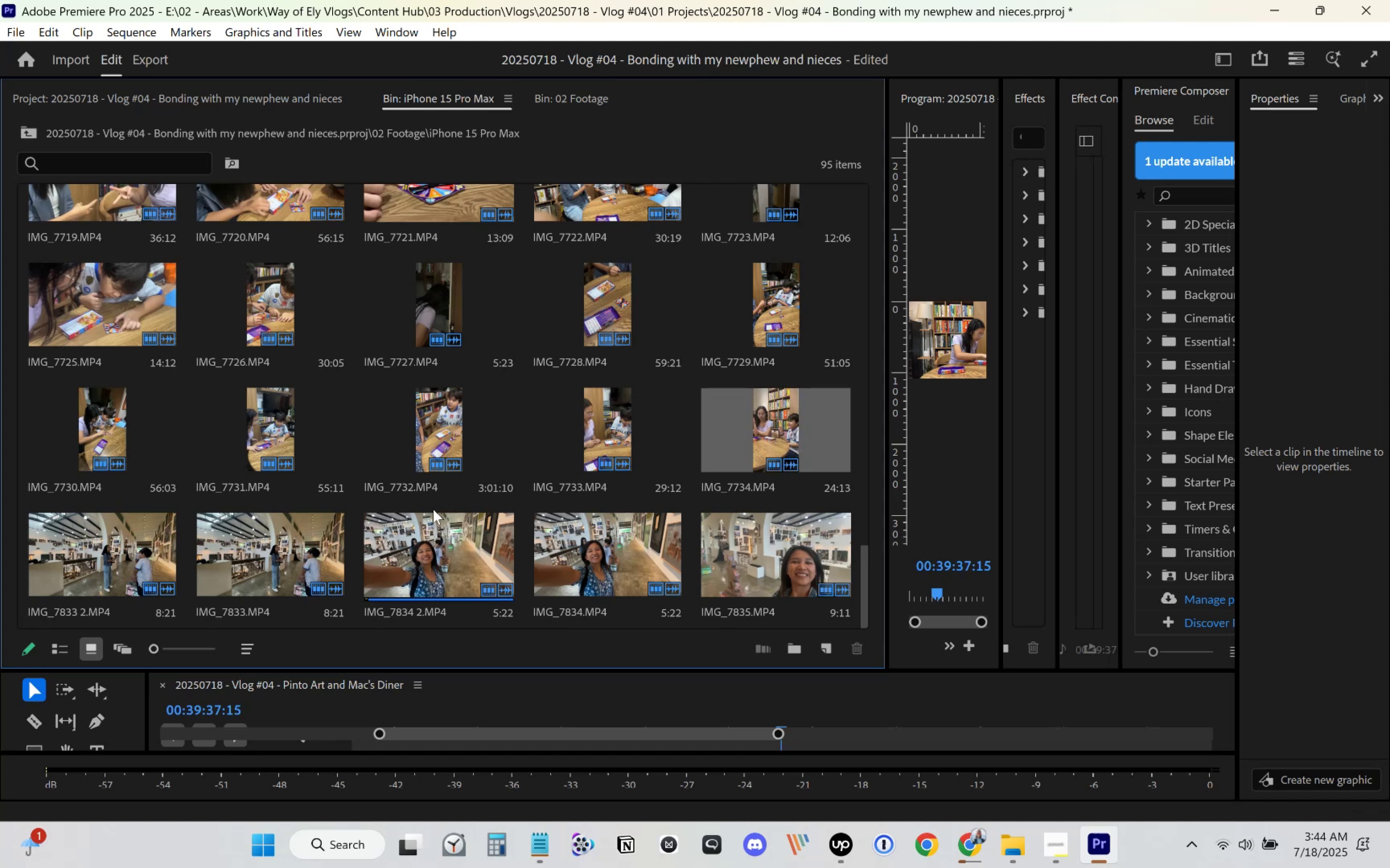 
left_click([115, 565])
 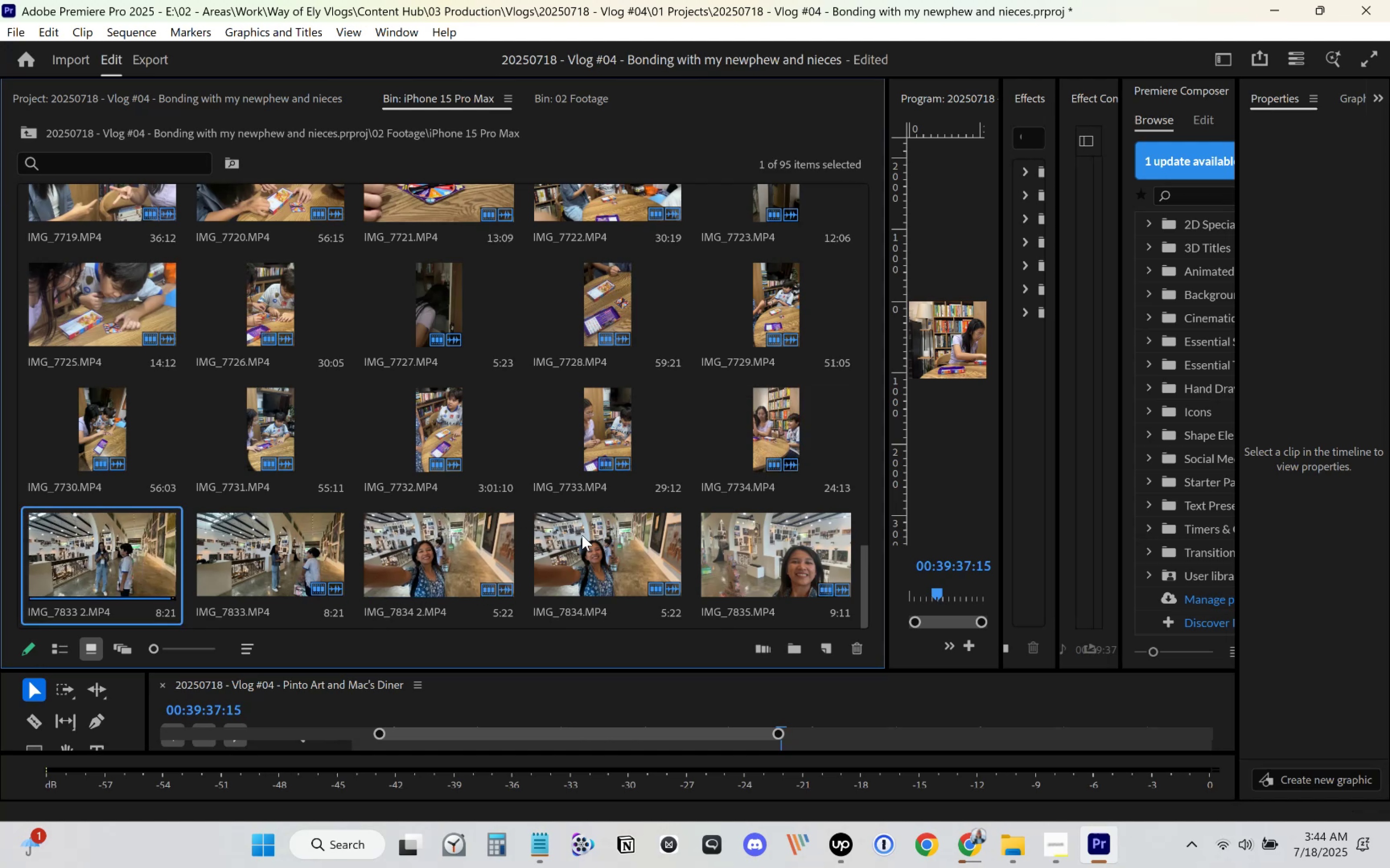 
hold_key(key=ShiftLeft, duration=0.41)
left_click([749, 533])
 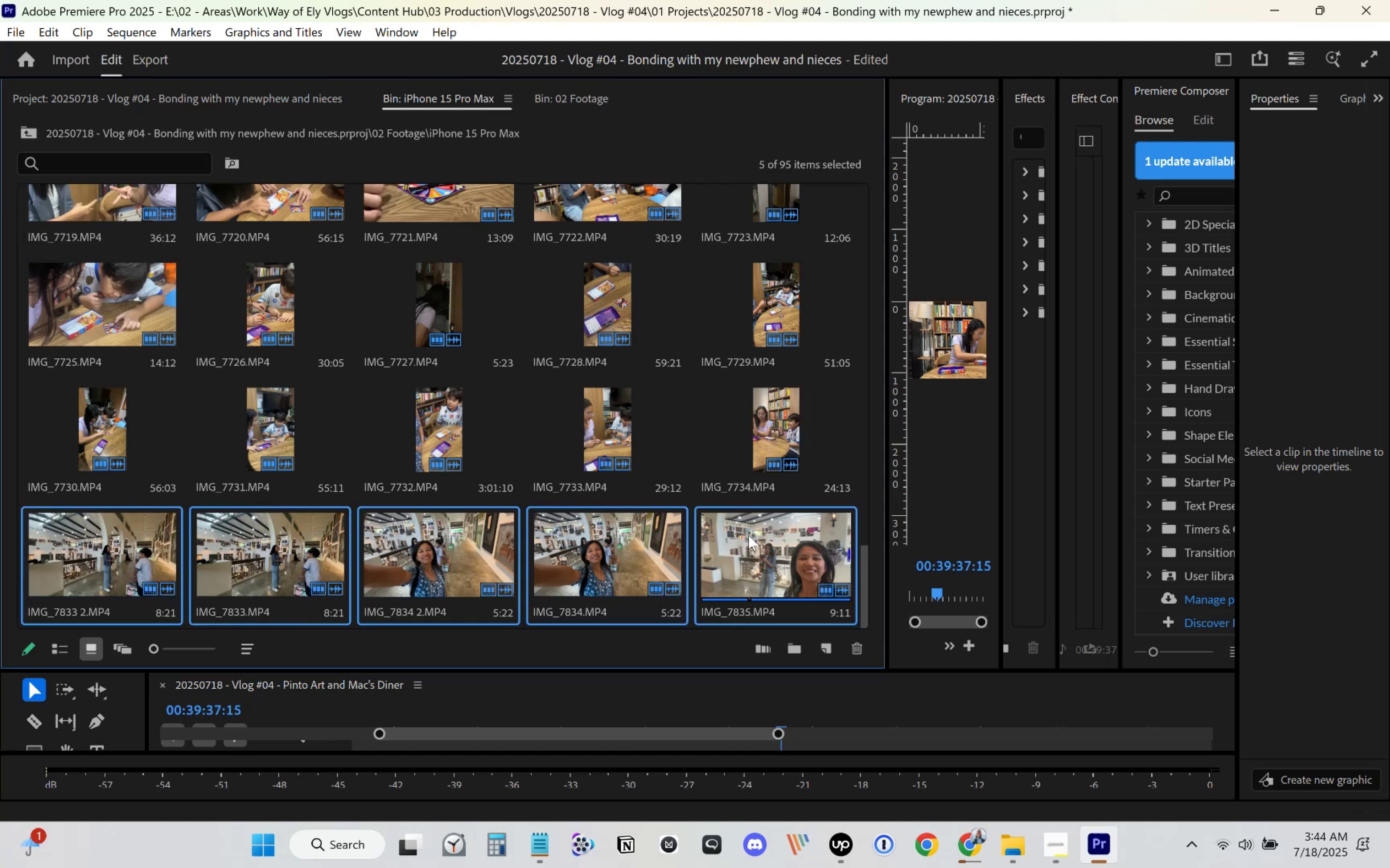 
key(Delete)
 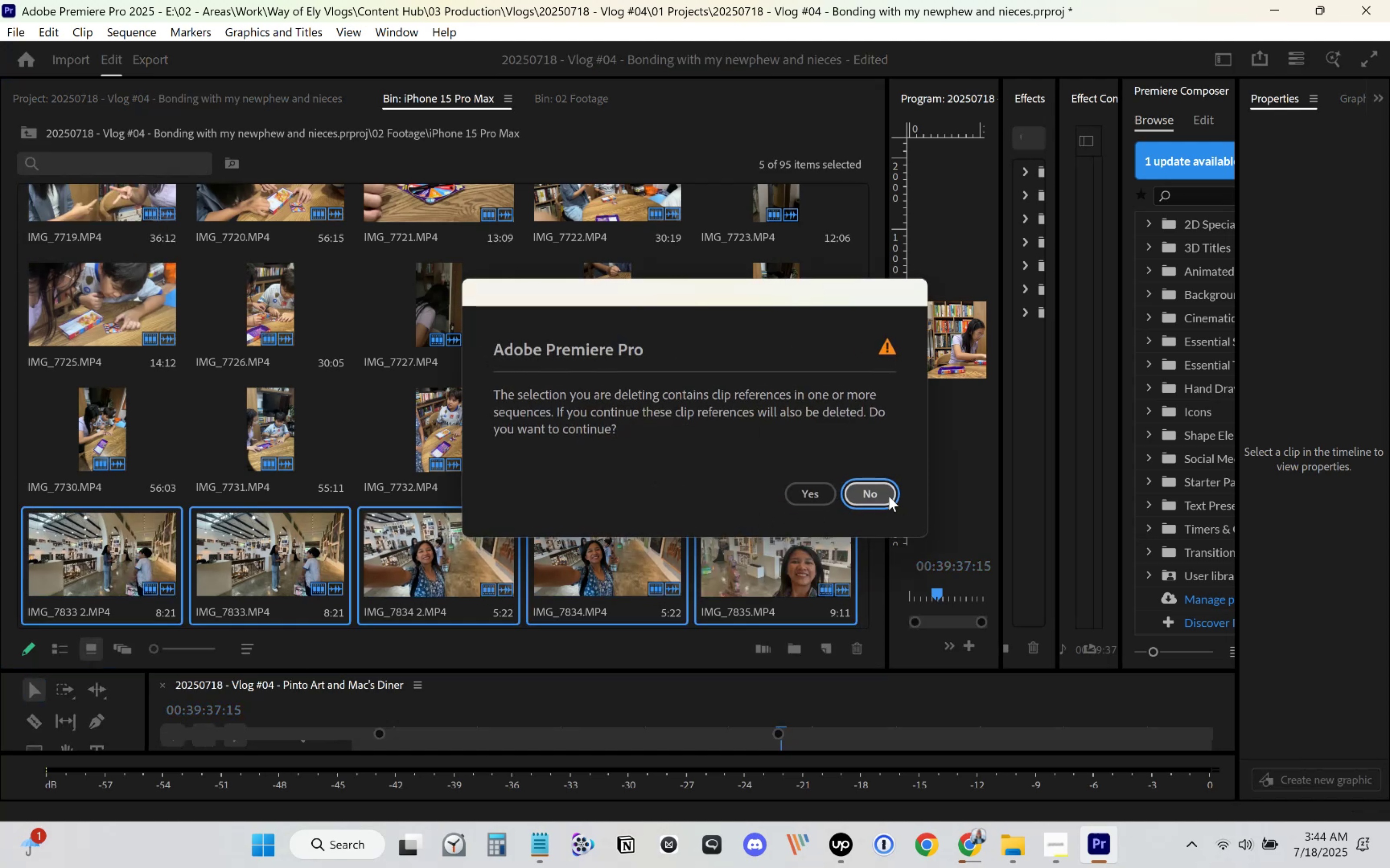 
left_click([812, 496])
 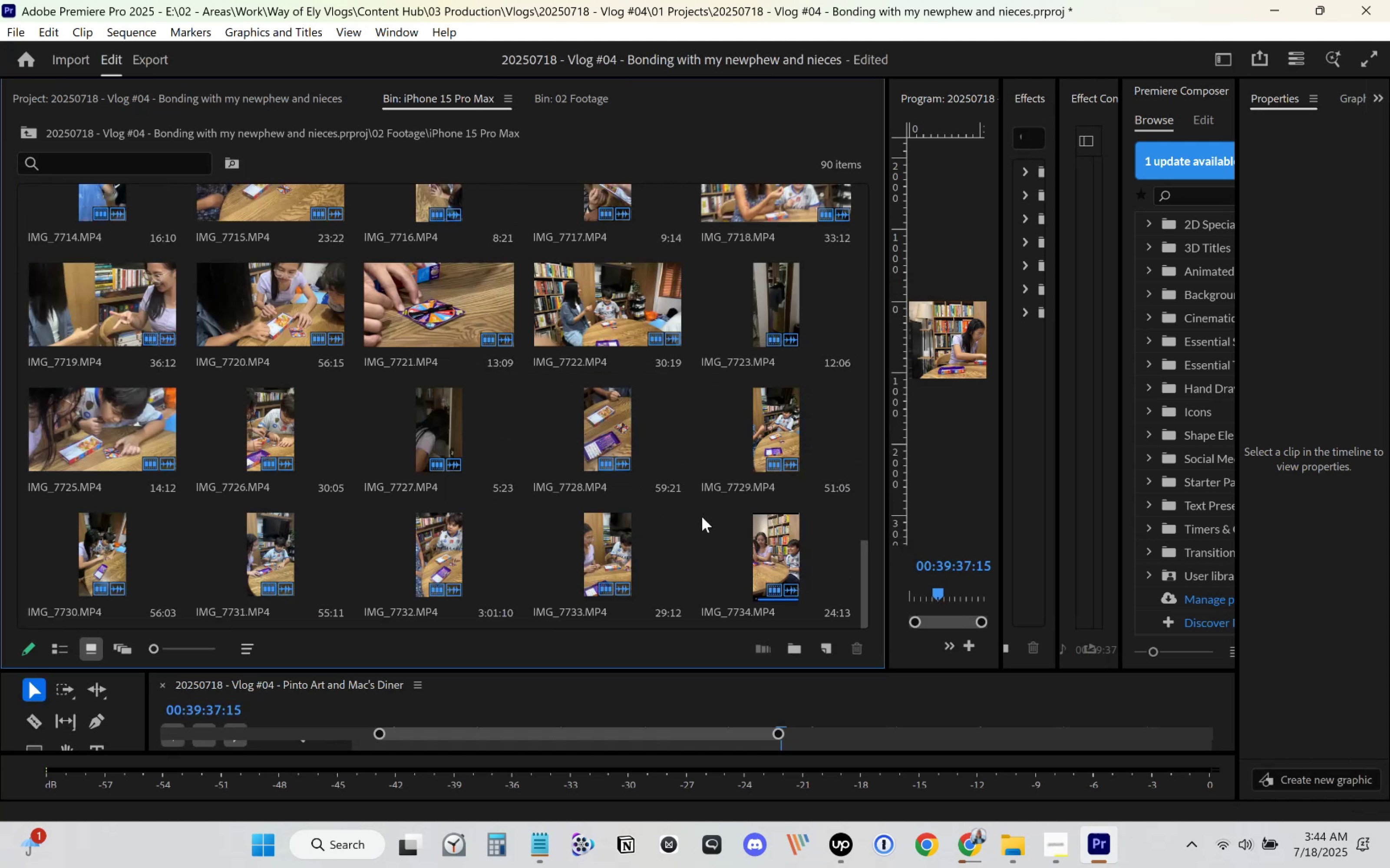 
scroll: coordinate [699, 509], scroll_direction: up, amount: 5.0
 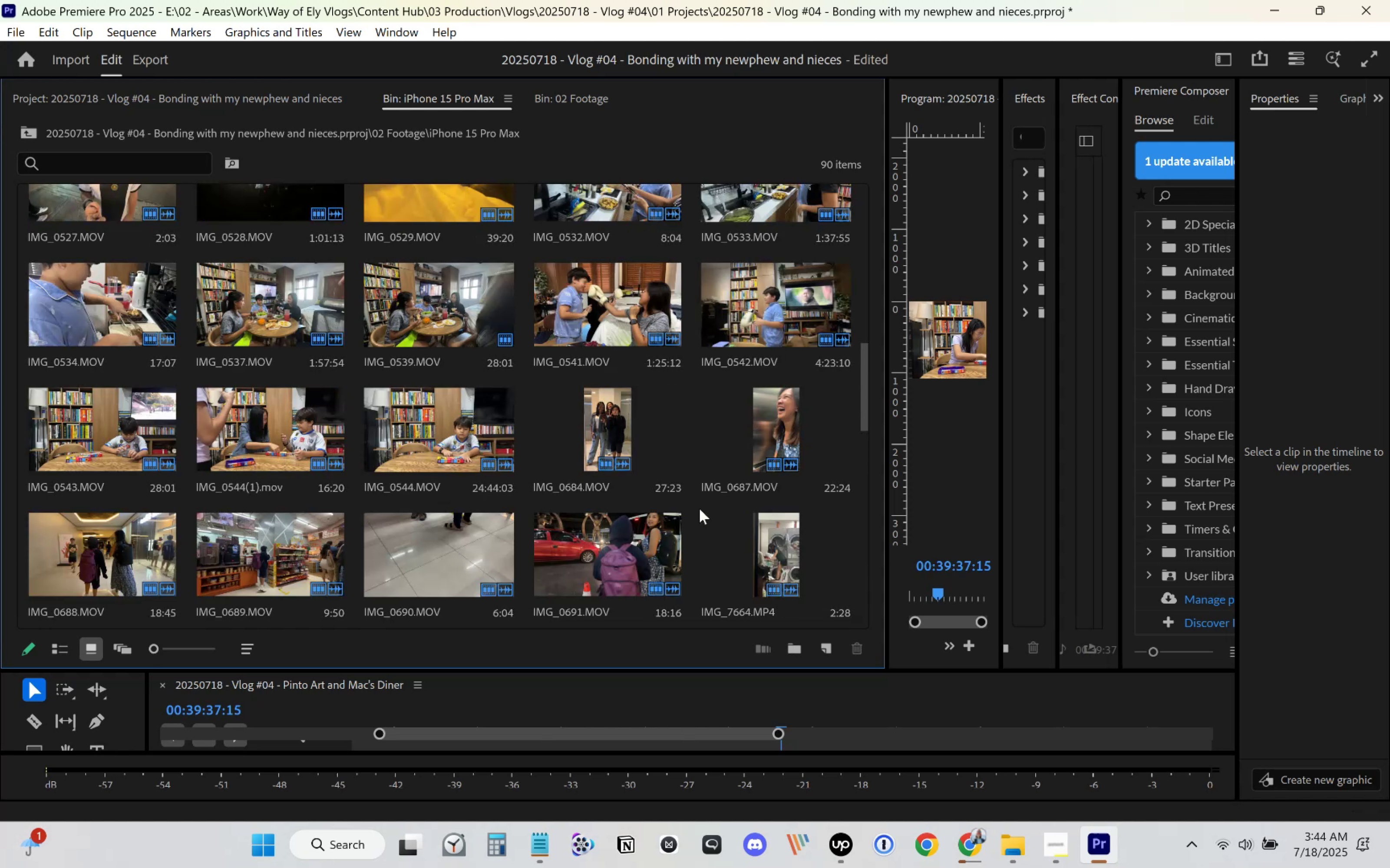 
scroll: coordinate [699, 509], scroll_direction: down, amount: 4.0
 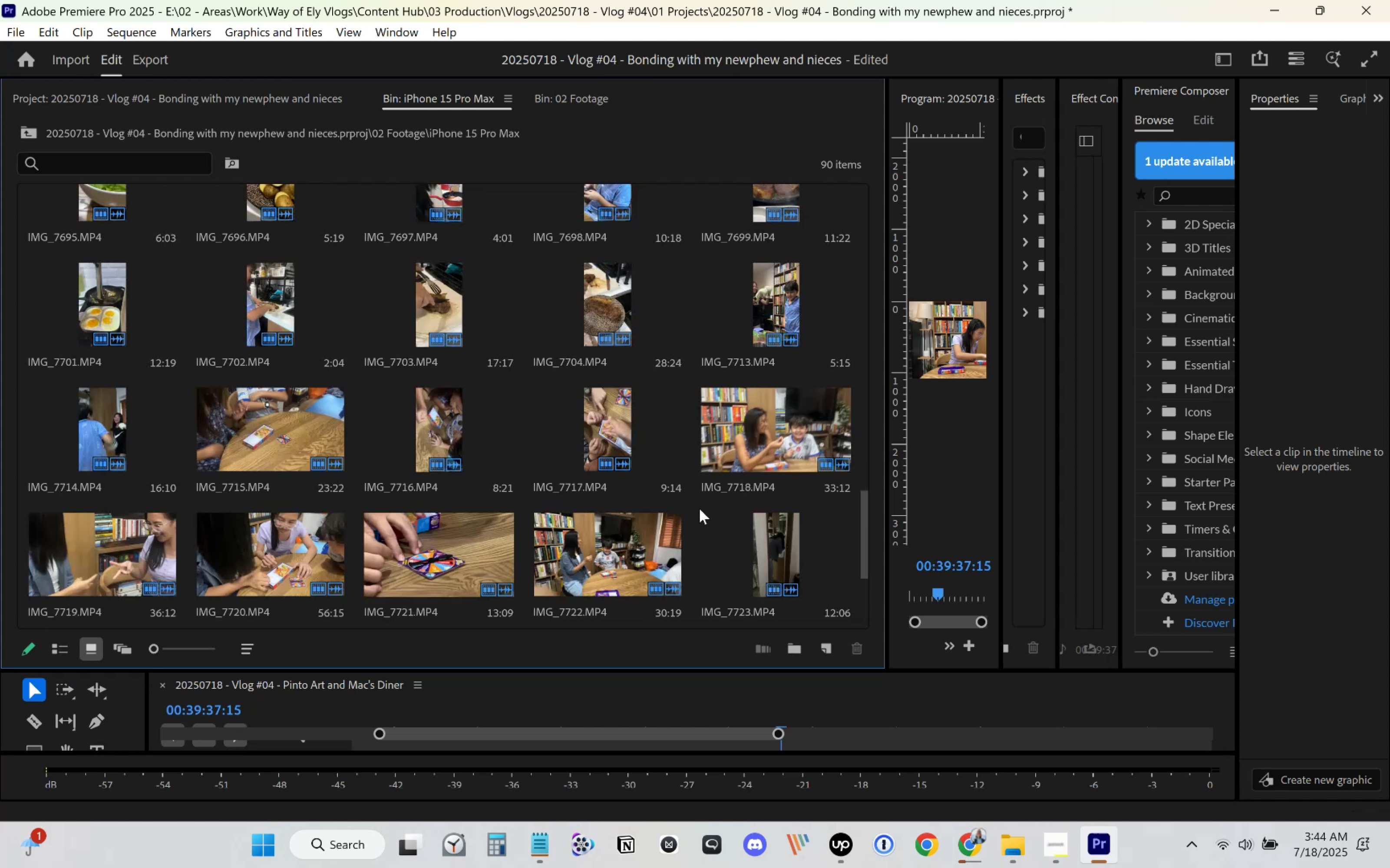 
scroll: coordinate [375, 394], scroll_direction: up, amount: 47.0
 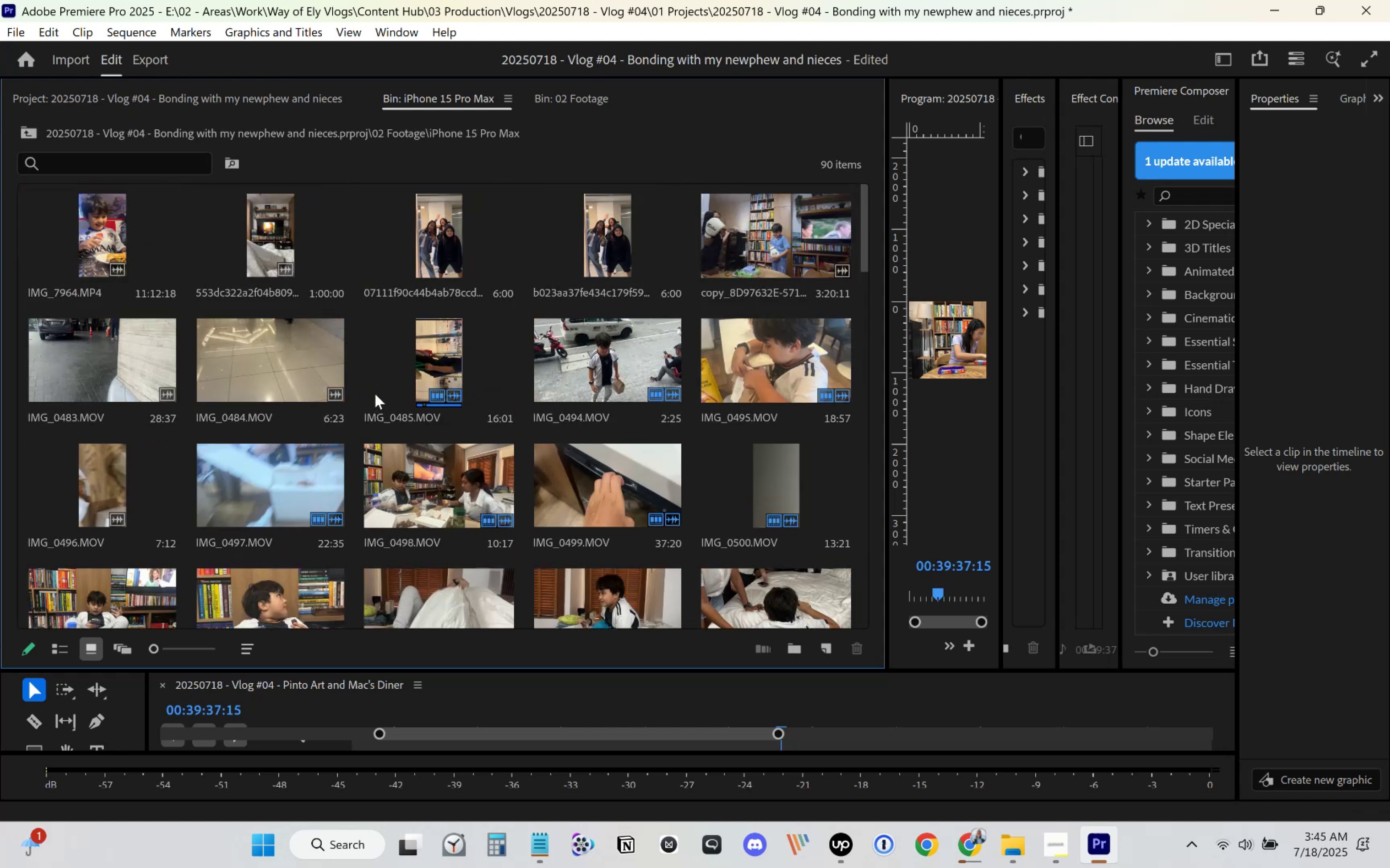 
scroll: coordinate [375, 394], scroll_direction: down, amount: 1.0
 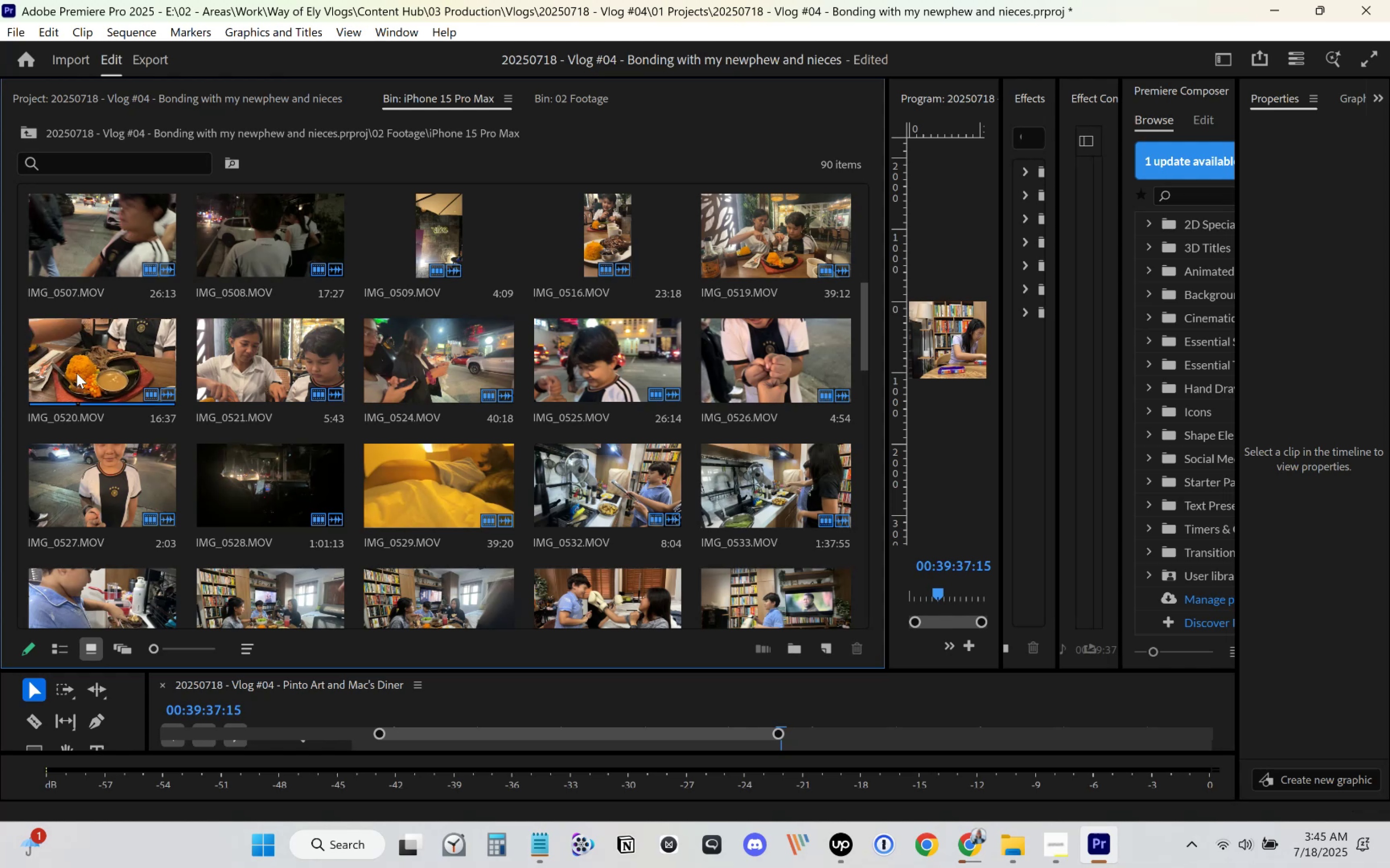 
wait(6.65)
 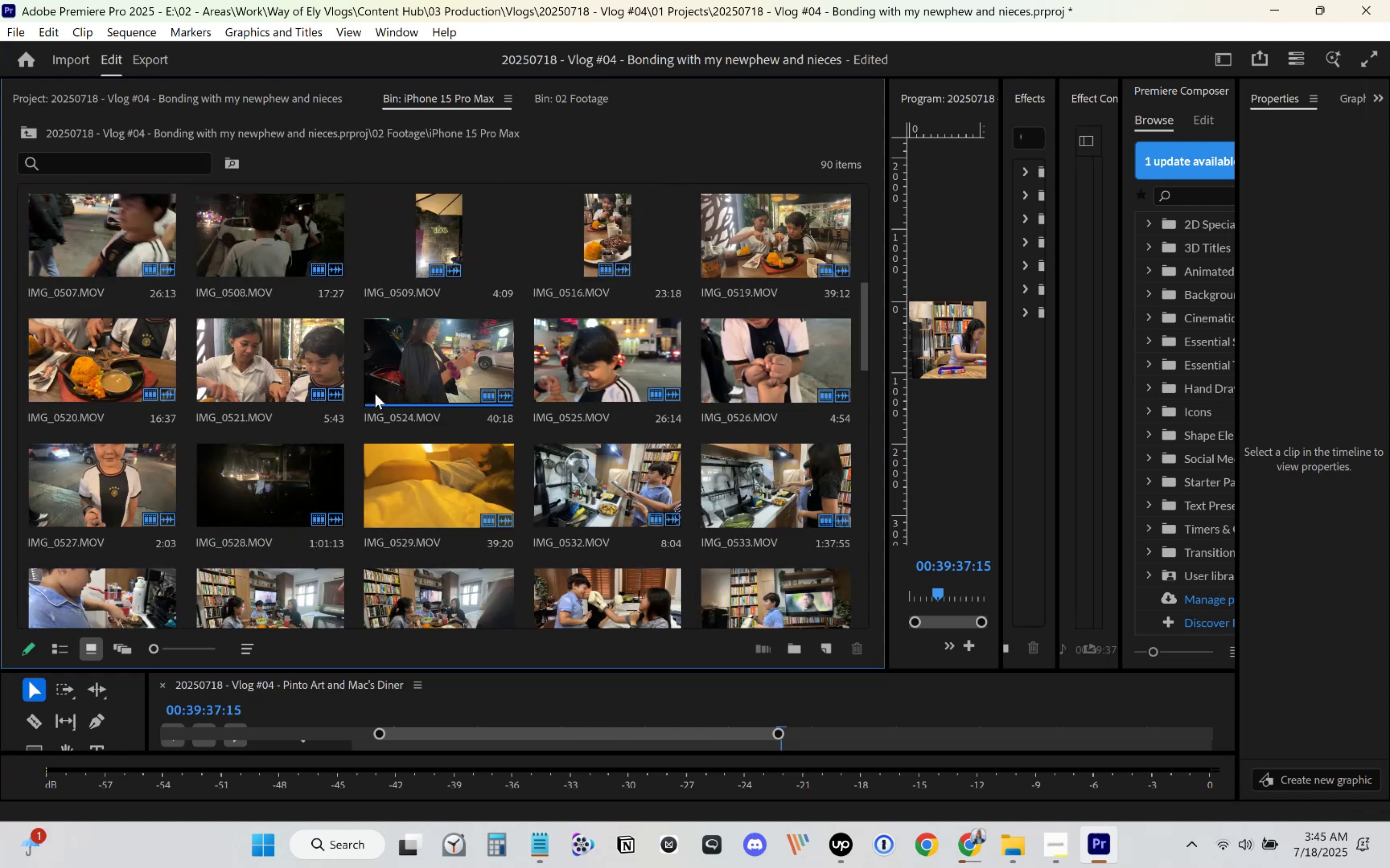 
right_click([22, 406])
 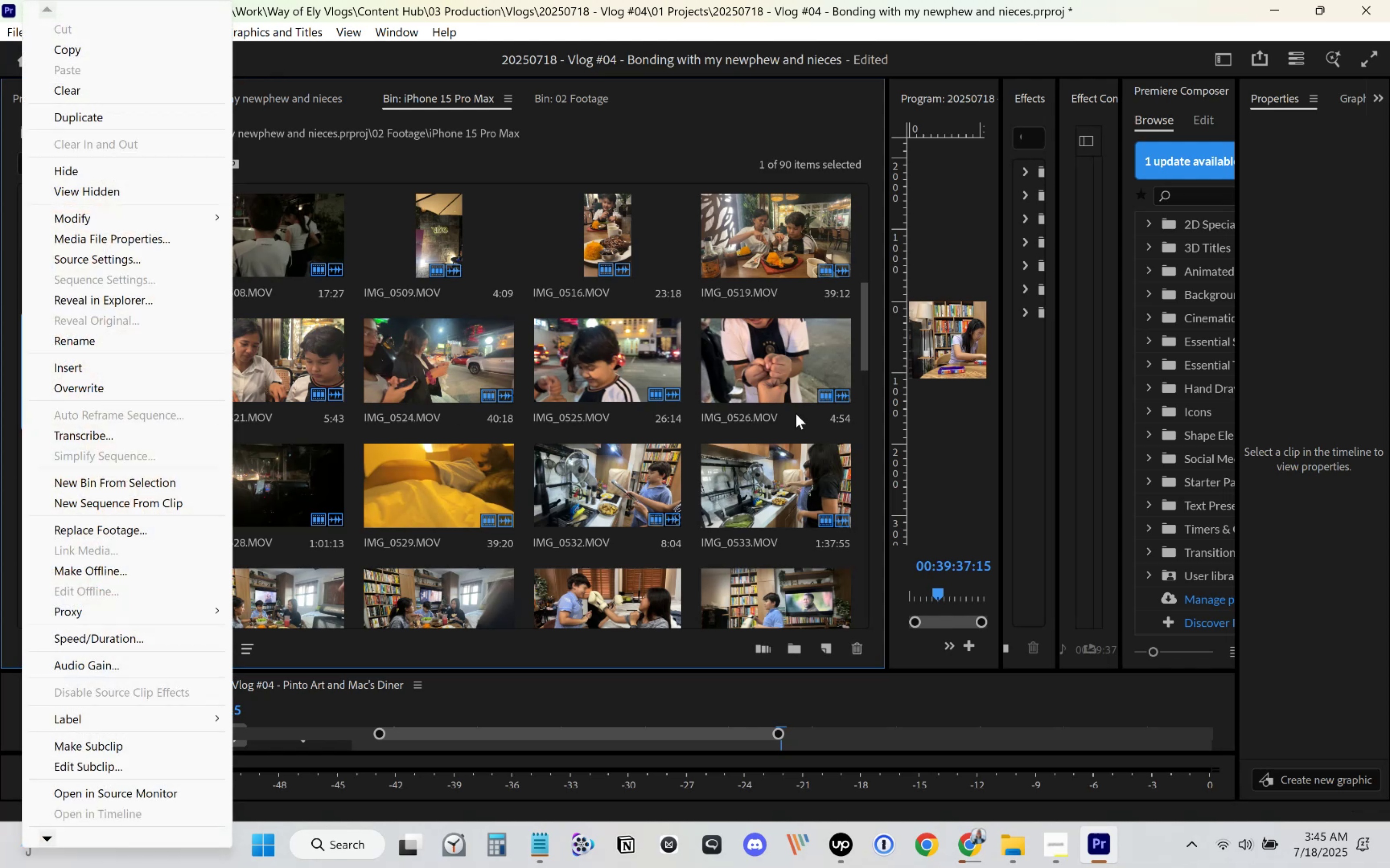 
left_click_drag(start_coordinate=[868, 351], to_coordinate=[865, 360])
 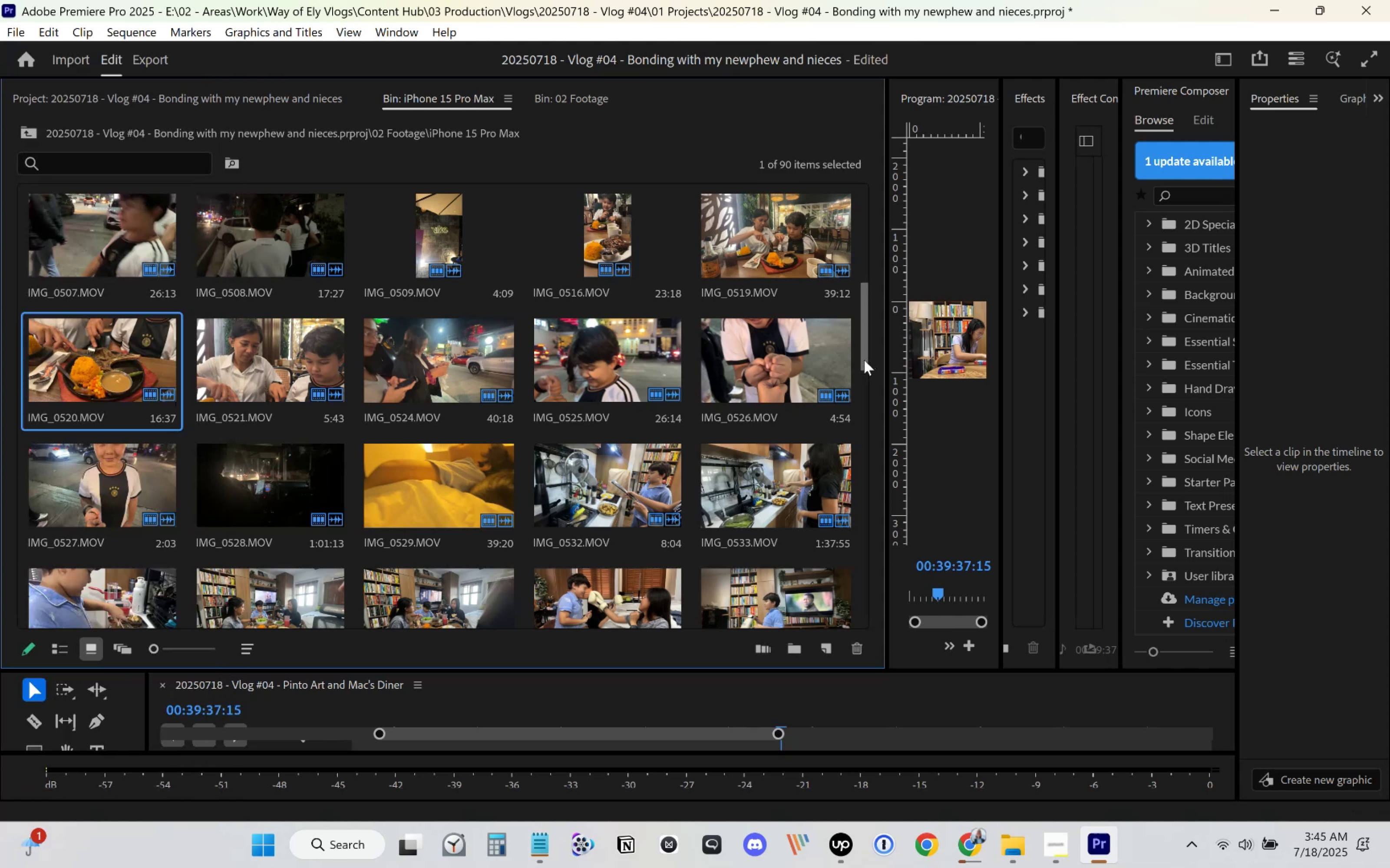 
left_click_drag(start_coordinate=[863, 360], to_coordinate=[876, 578])
 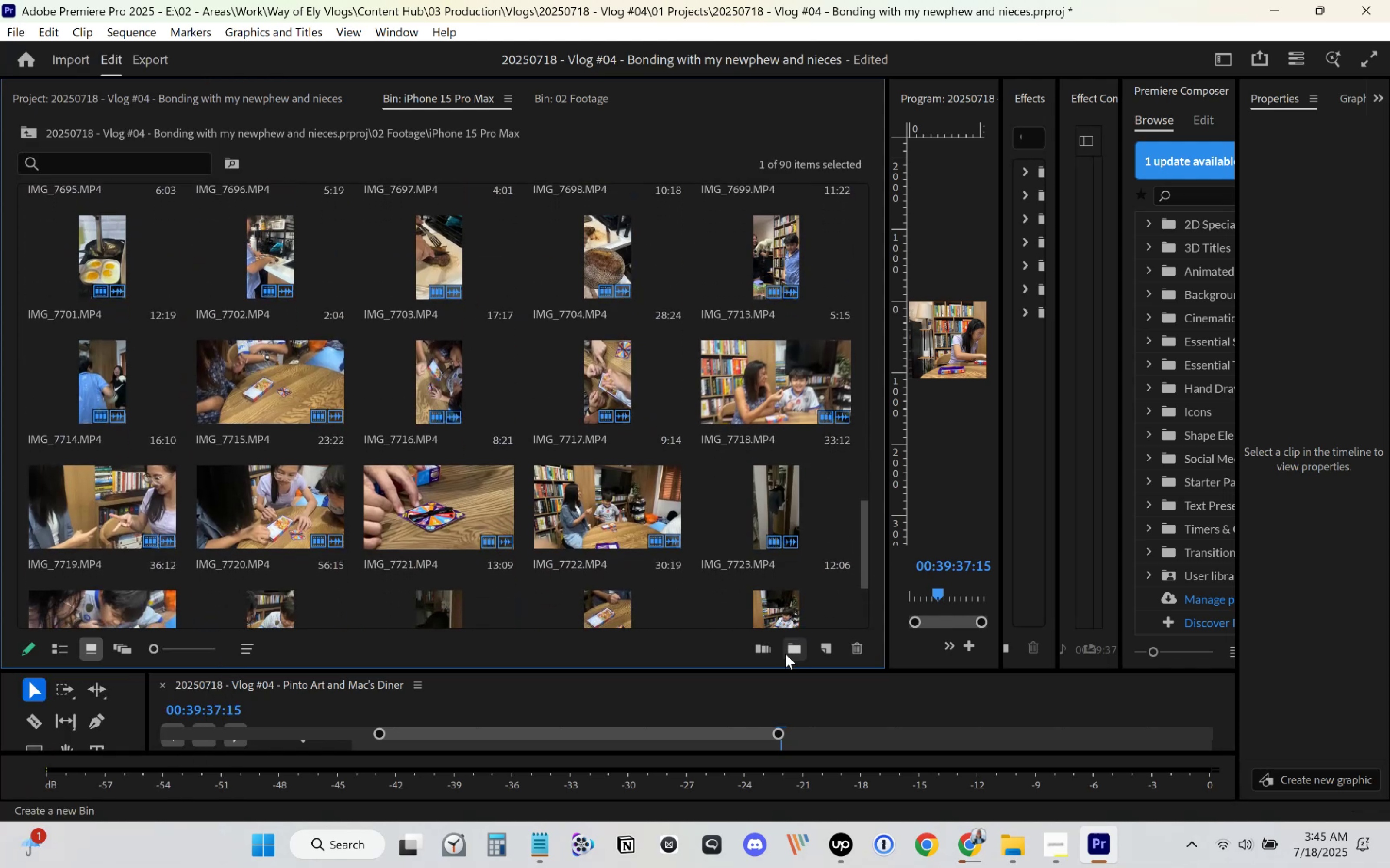 
left_click([795, 654])
 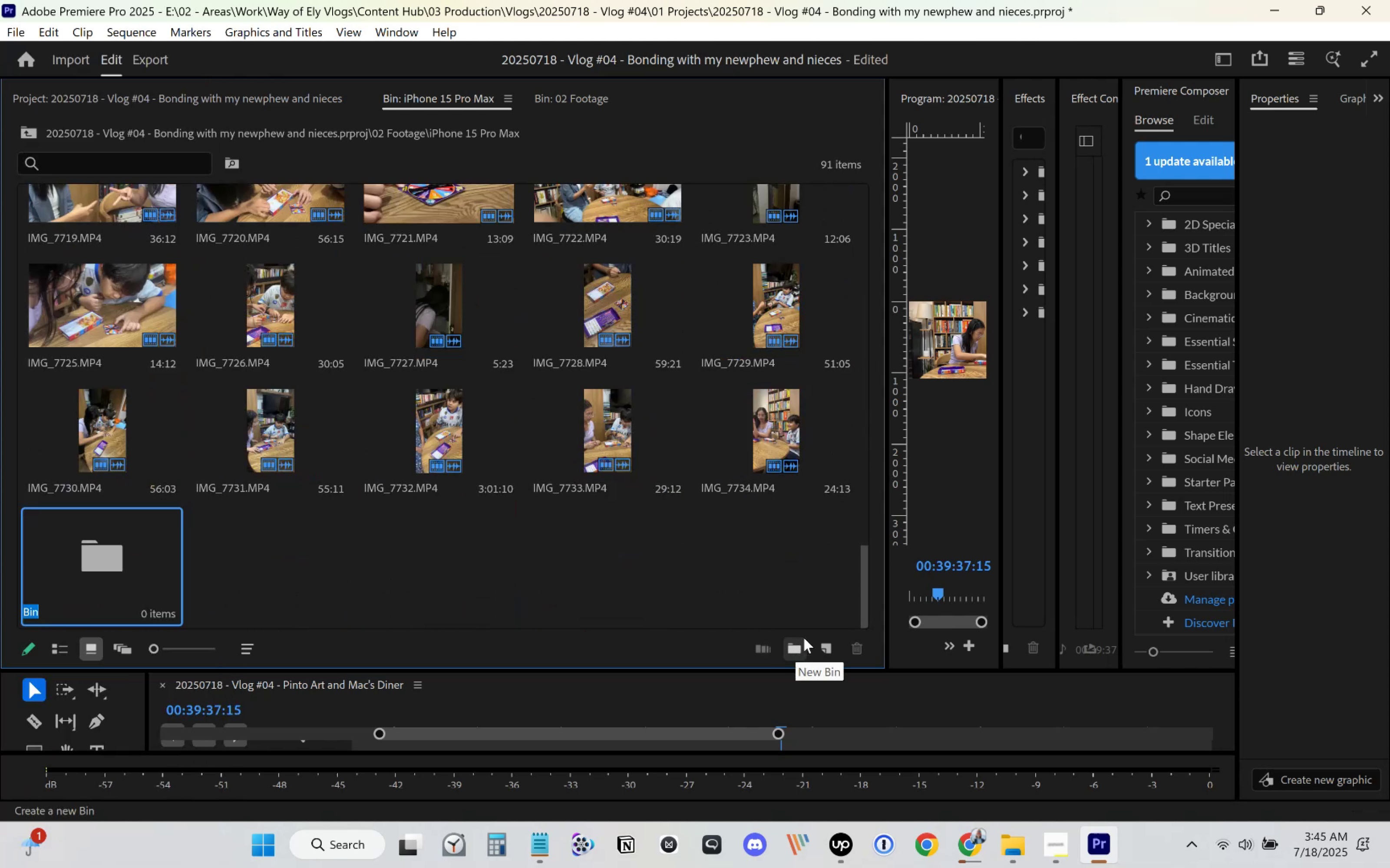 
type(Dinner)
 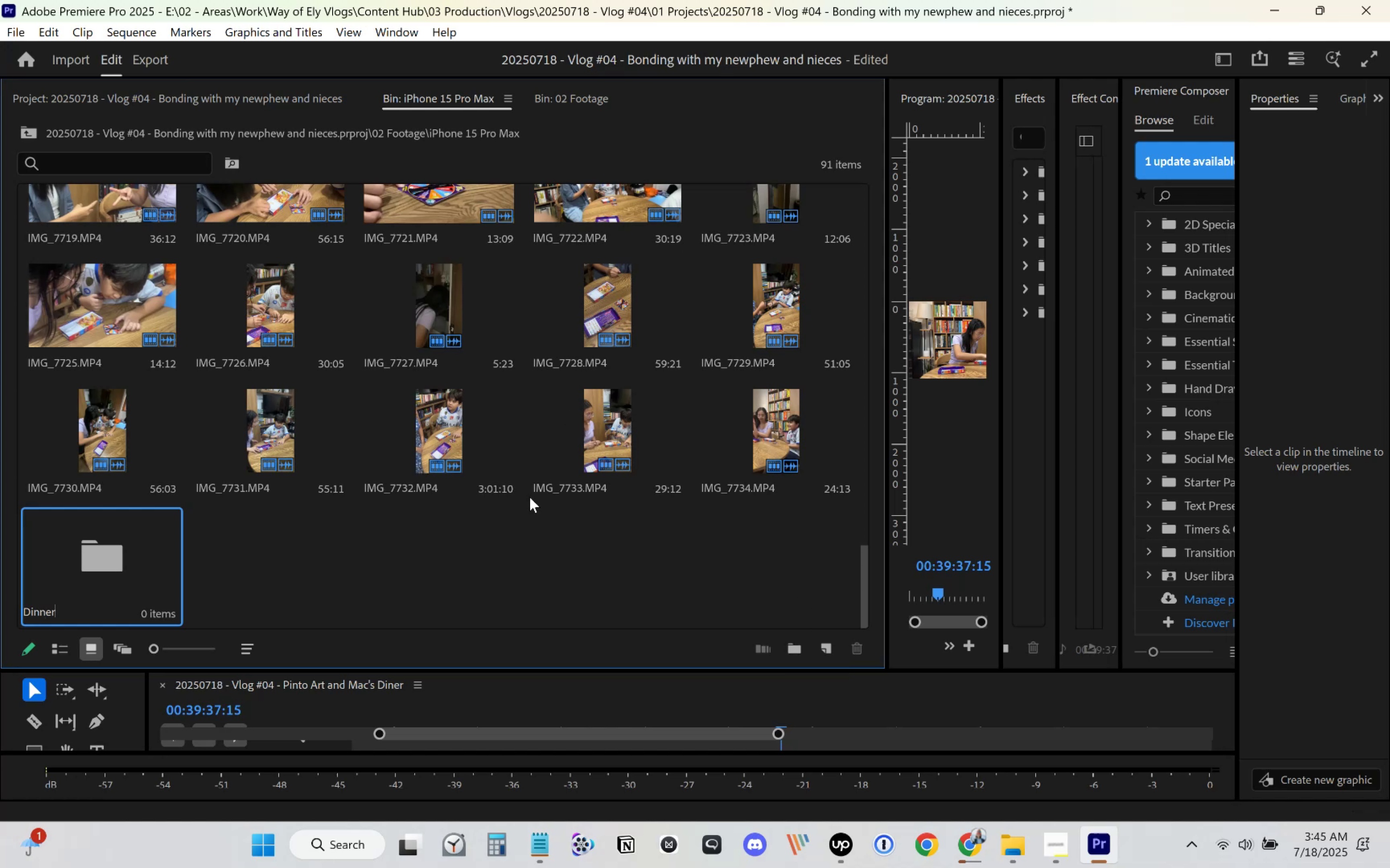 
left_click([497, 599])
 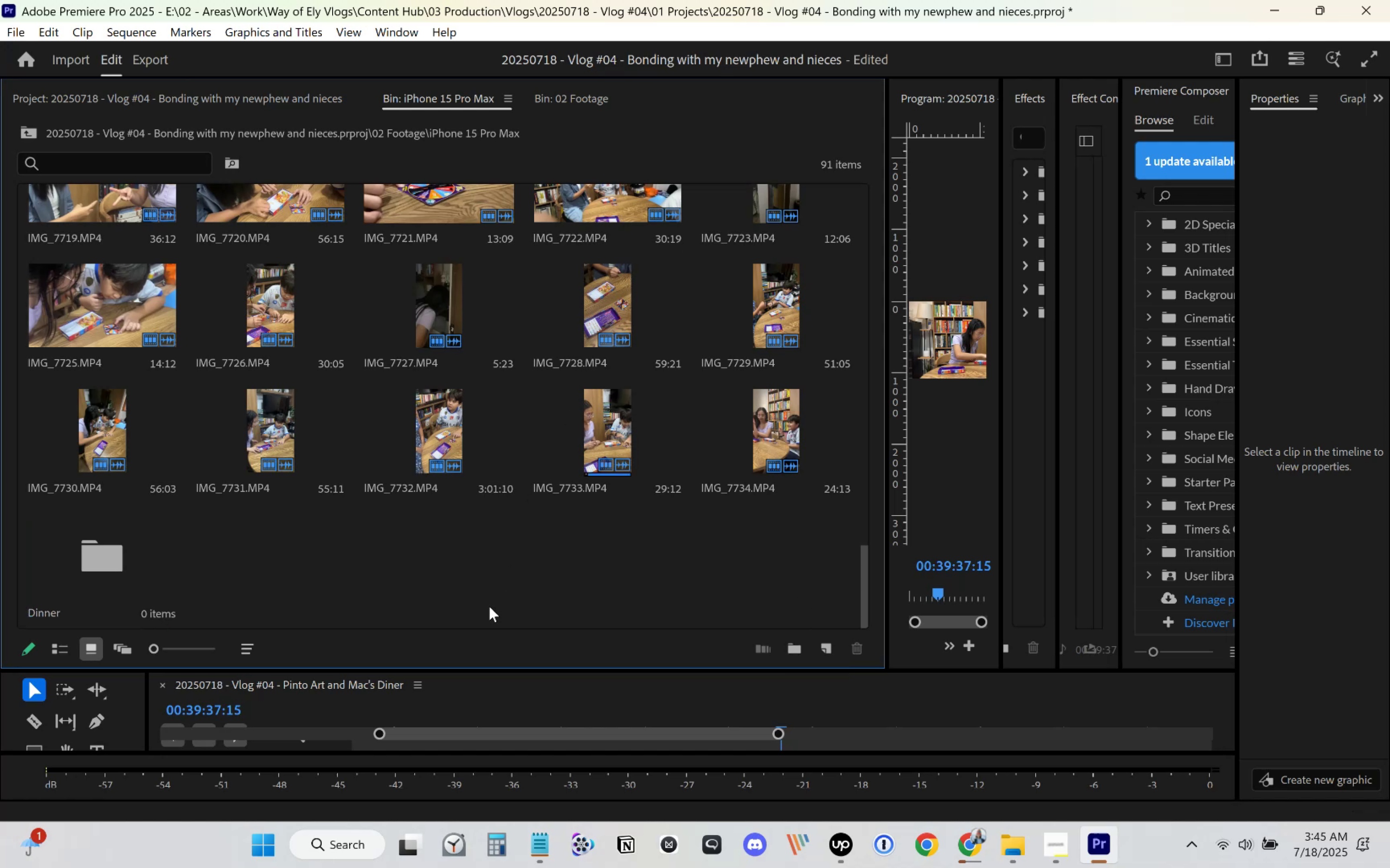 
scroll: coordinate [568, 326], scroll_direction: up, amount: 9.0
 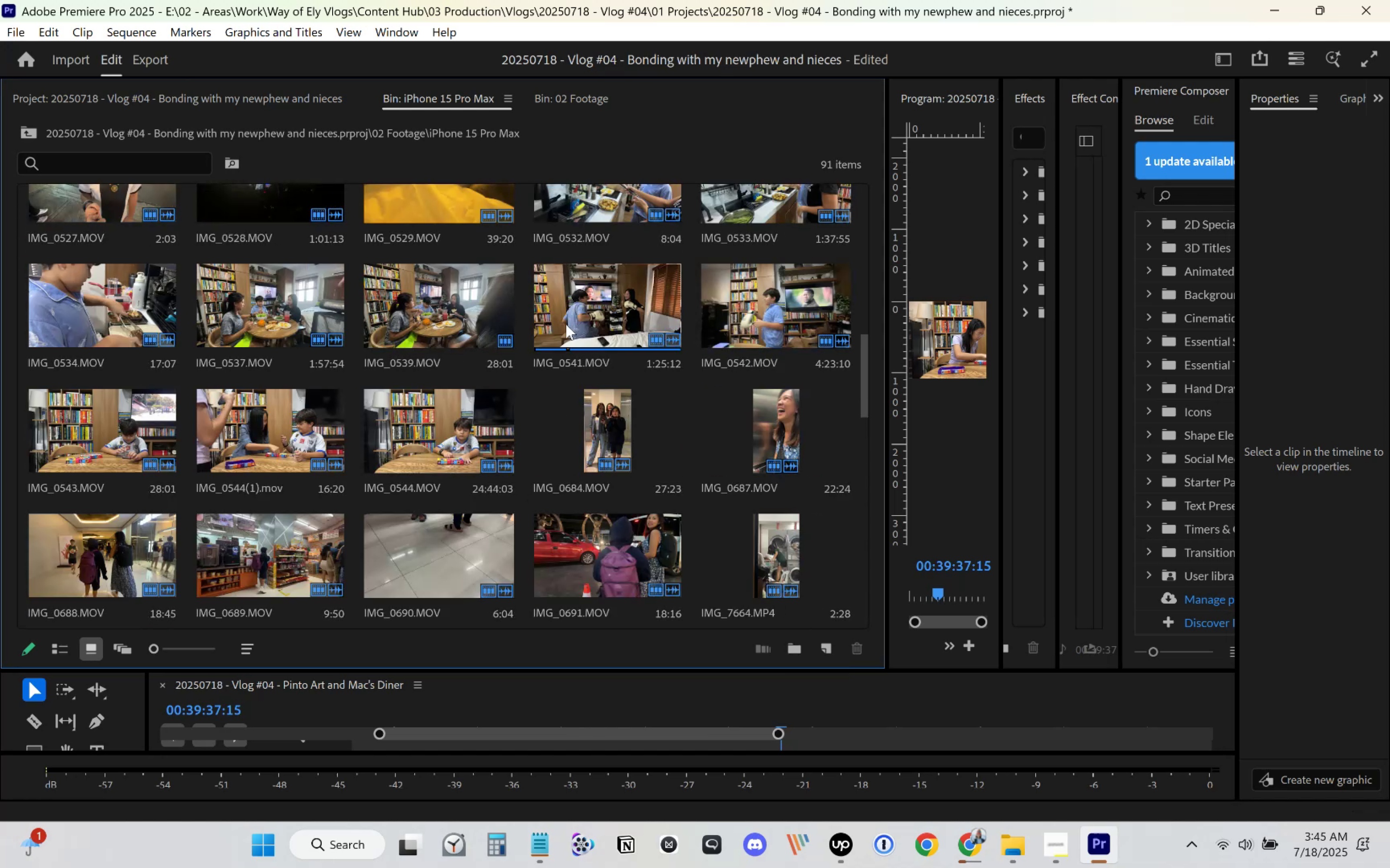 
scroll: coordinate [610, 413], scroll_direction: down, amount: 1.0
 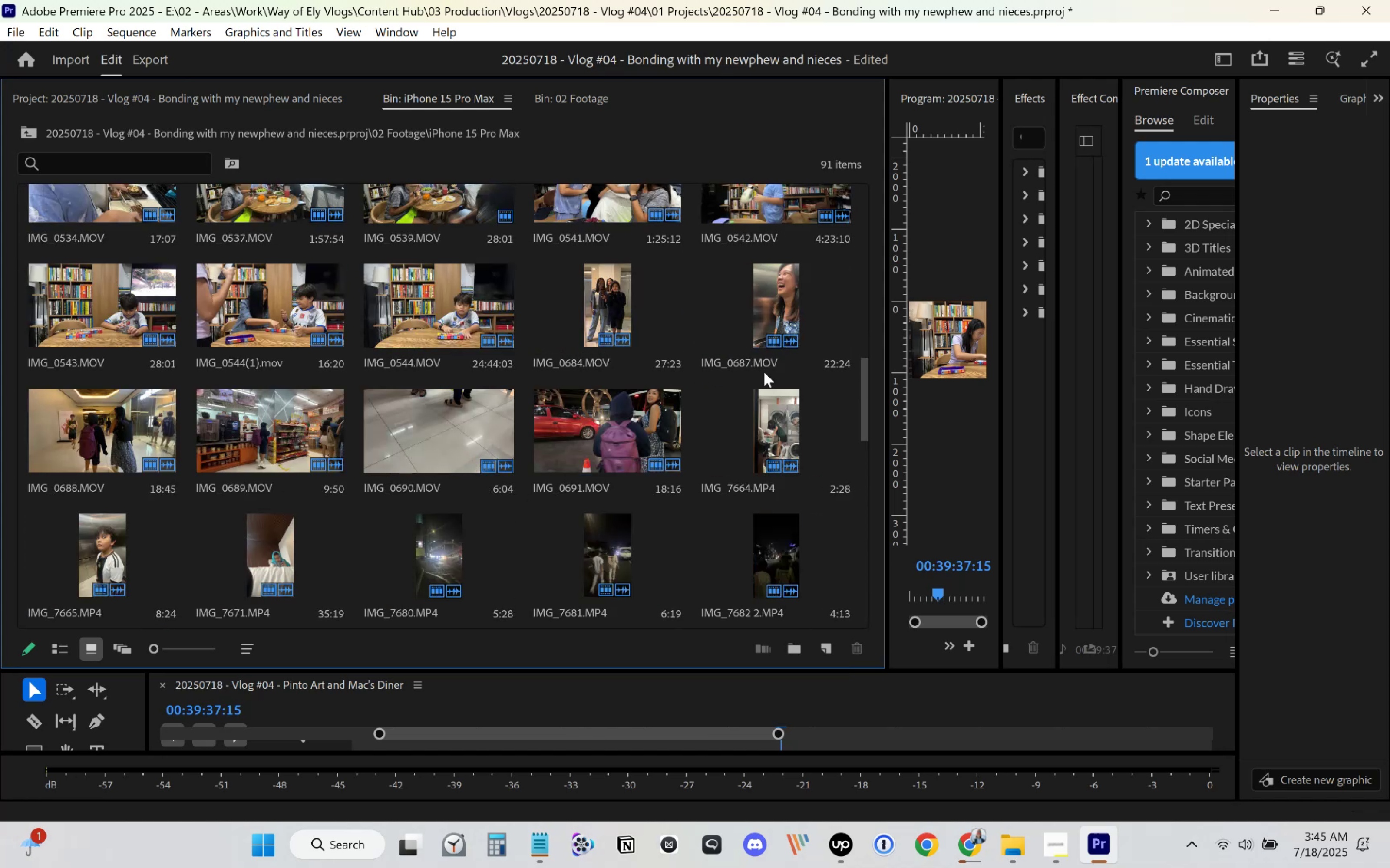 
left_click_drag(start_coordinate=[864, 403], to_coordinate=[878, 284])
 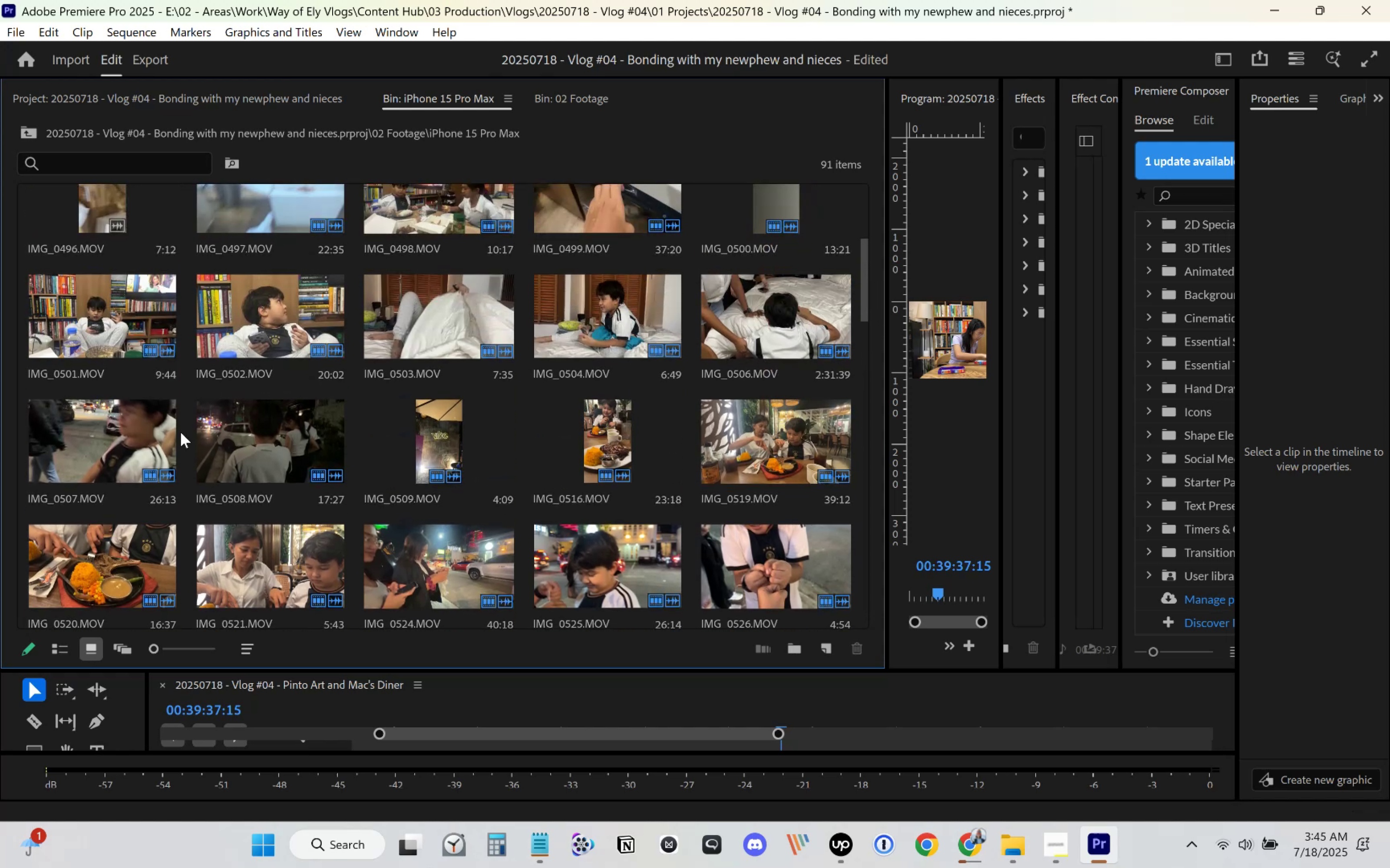 
left_click([96, 437])
 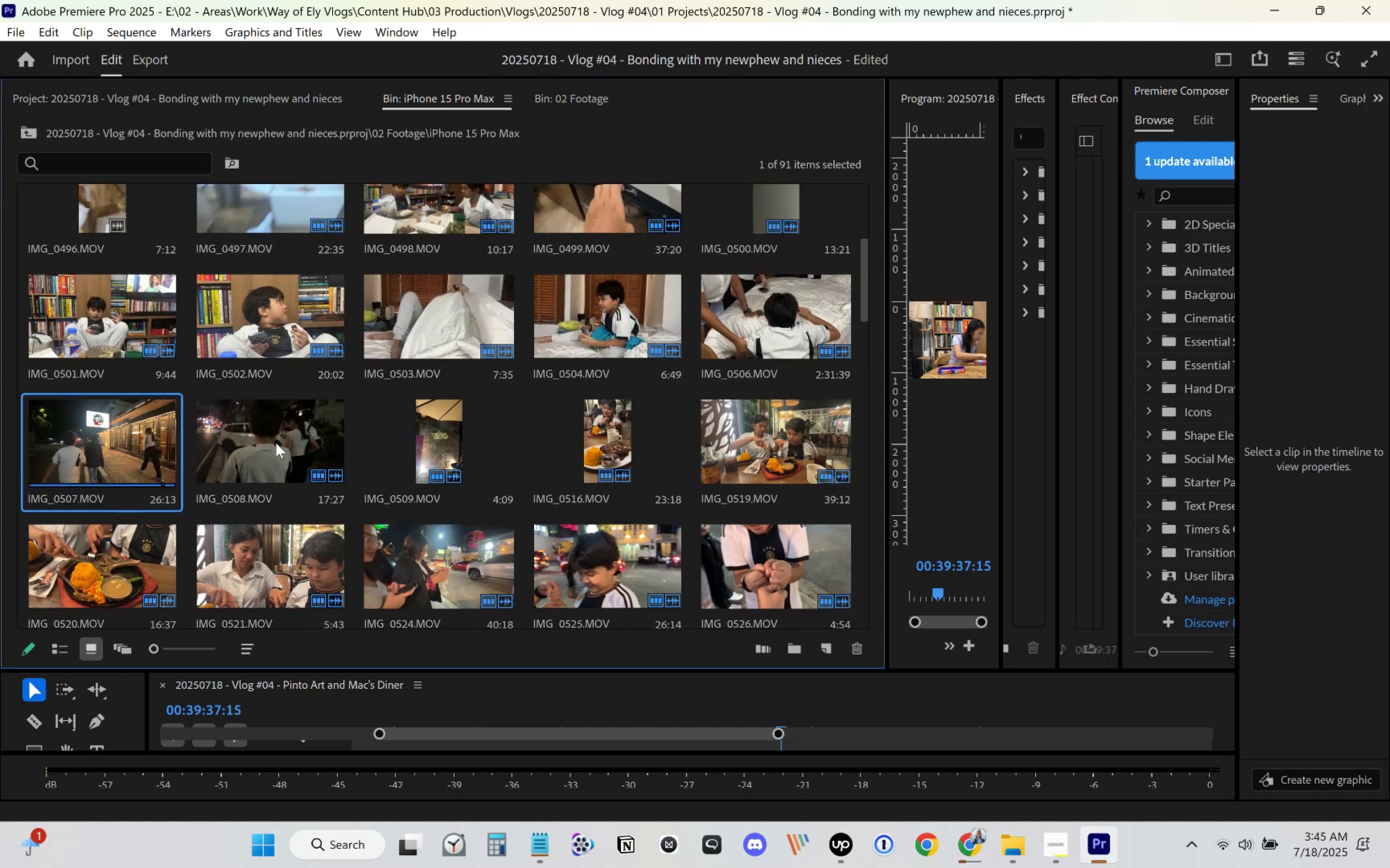 
scroll: coordinate [512, 484], scroll_direction: down, amount: 1.0
 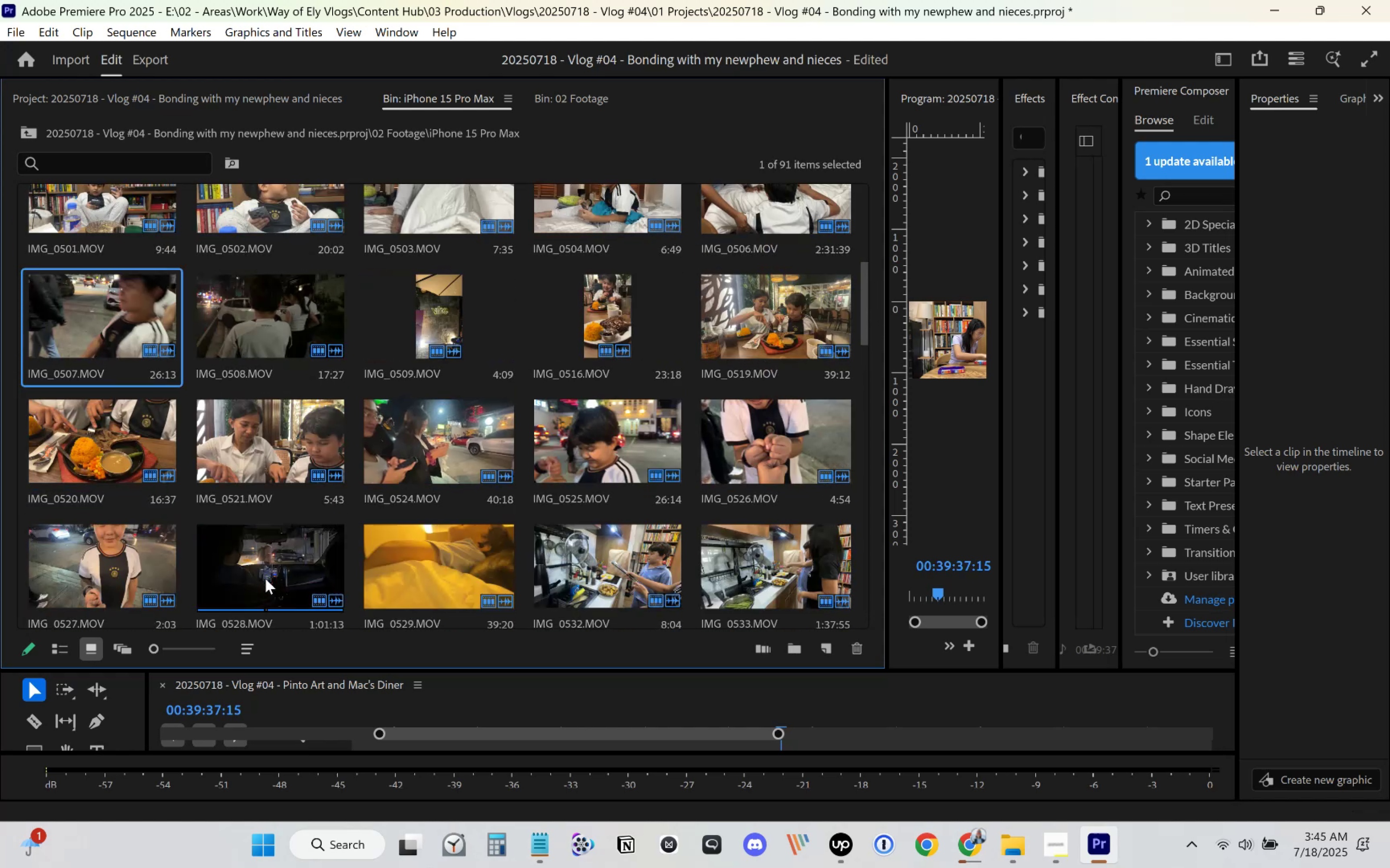 
hold_key(key=ShiftLeft, duration=0.44)
left_click([277, 577])
 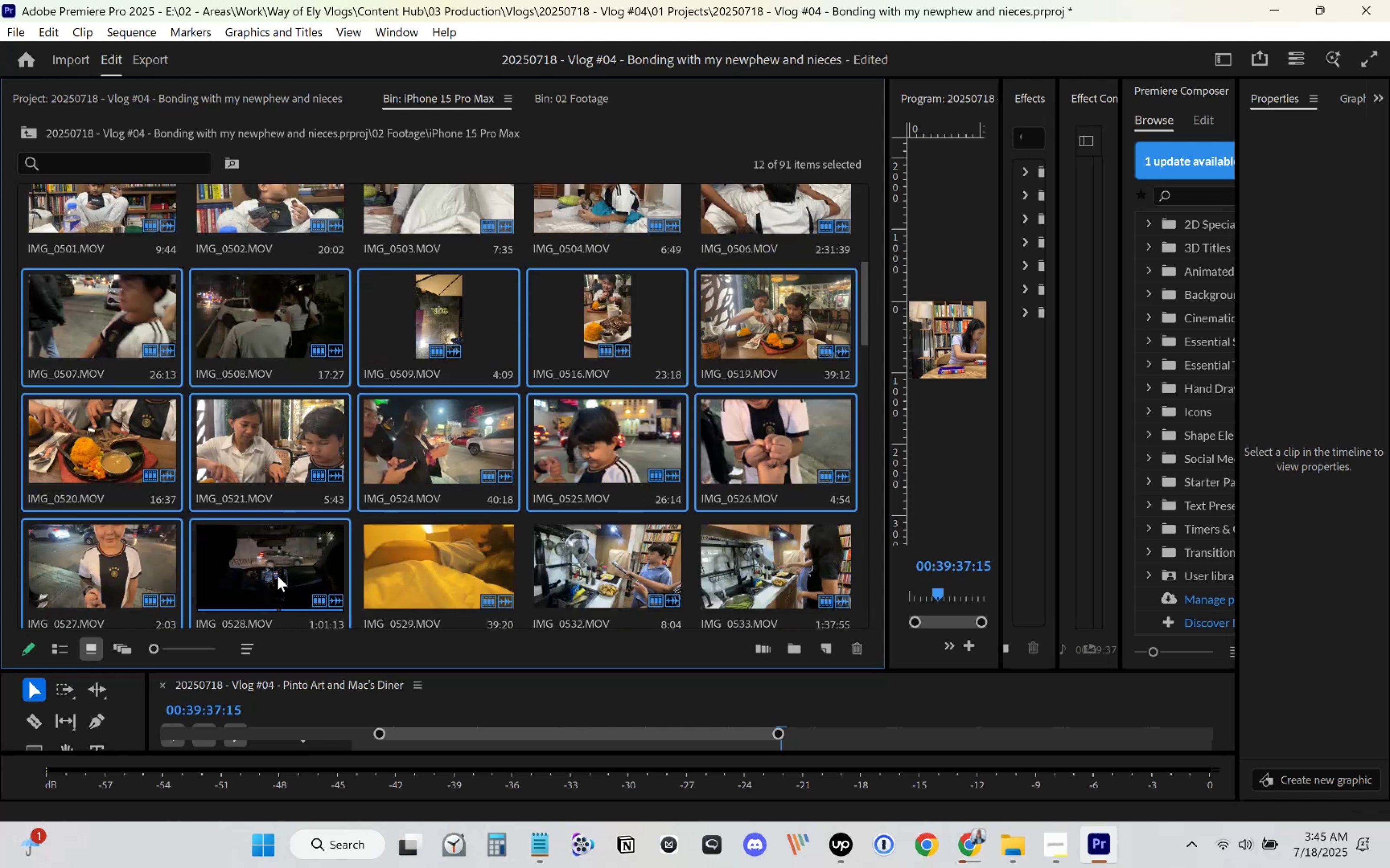 
hold_key(key=ControlLeft, duration=0.32)
 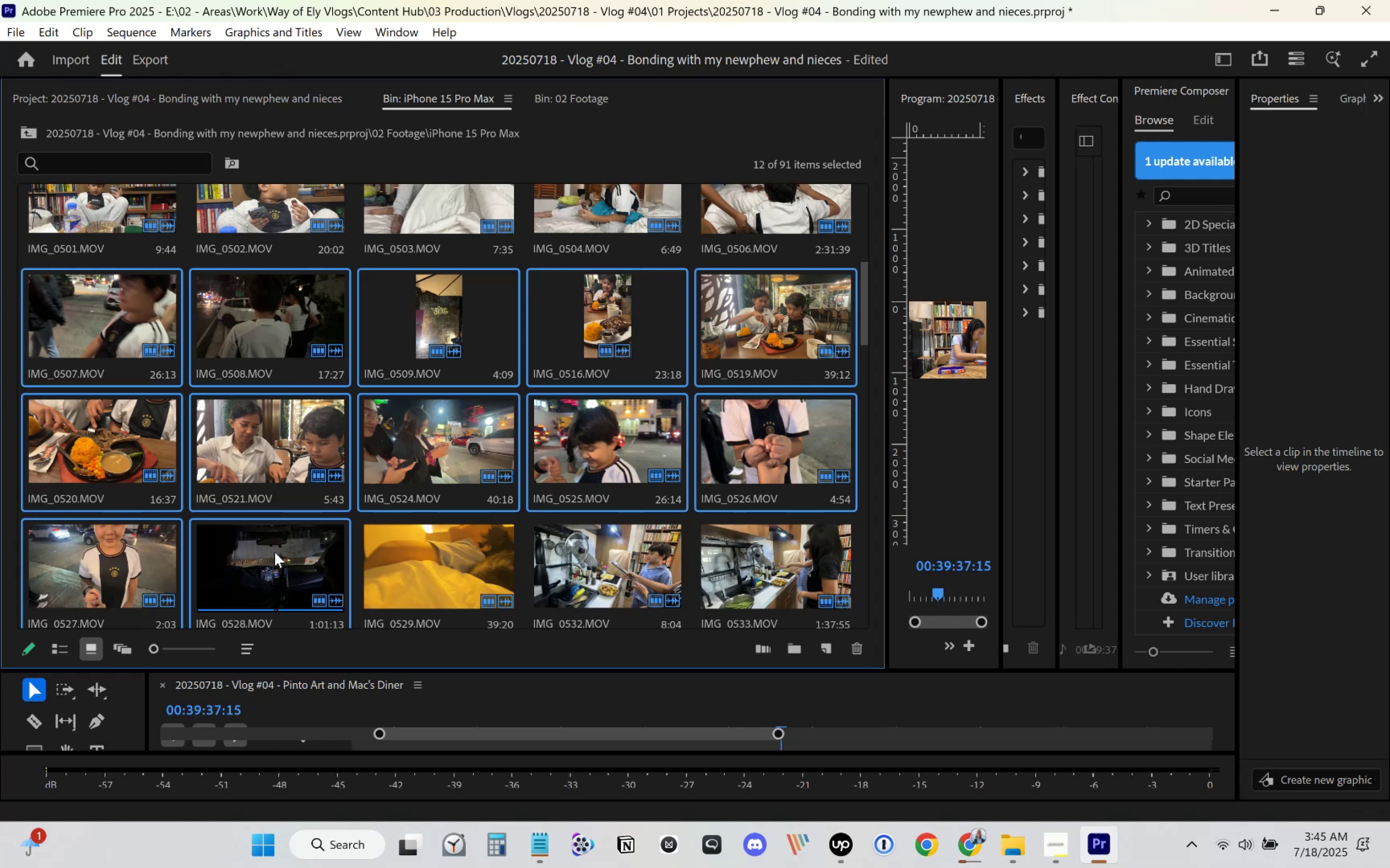 
key(Control+X)
 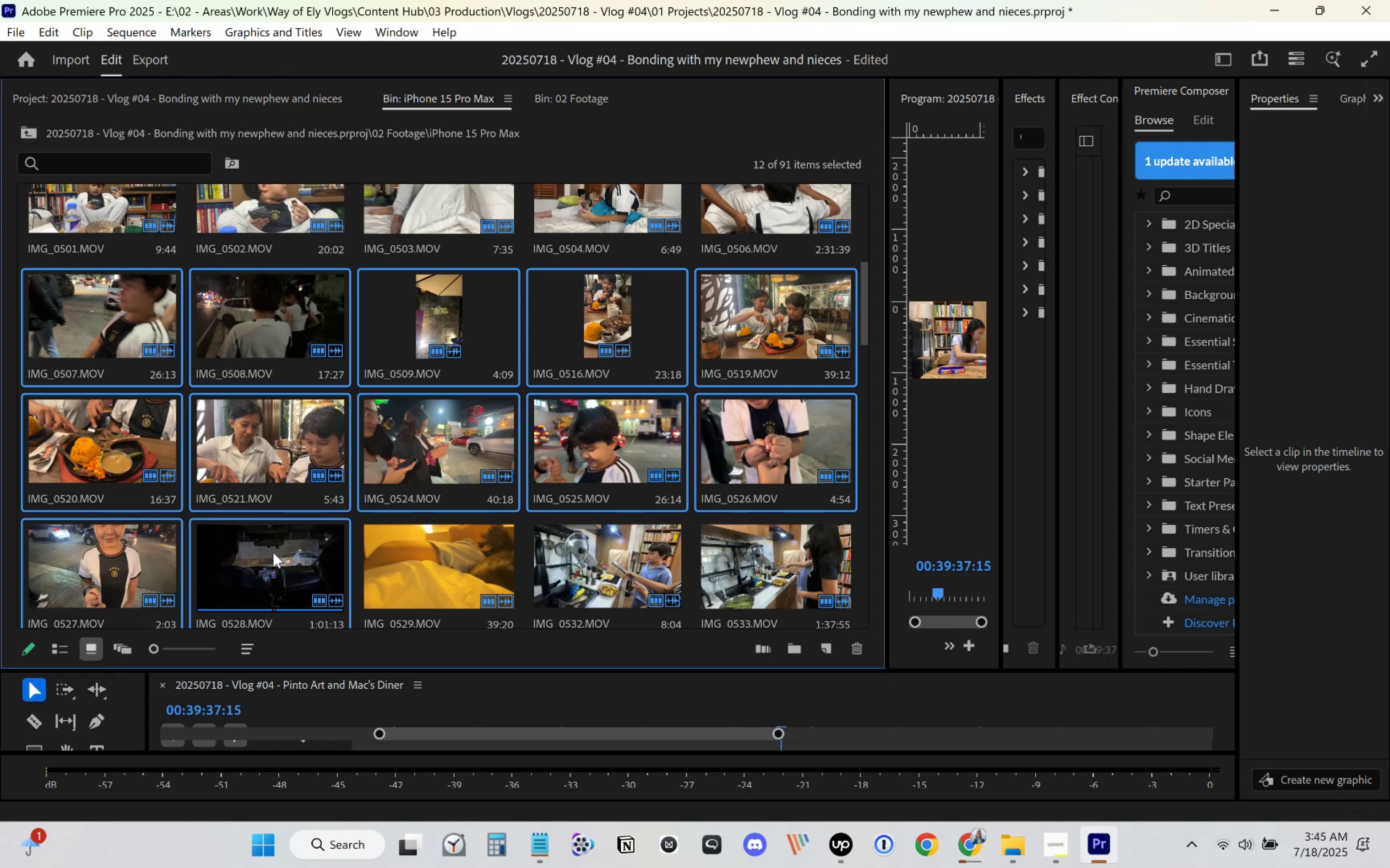 
key(Control+X)
 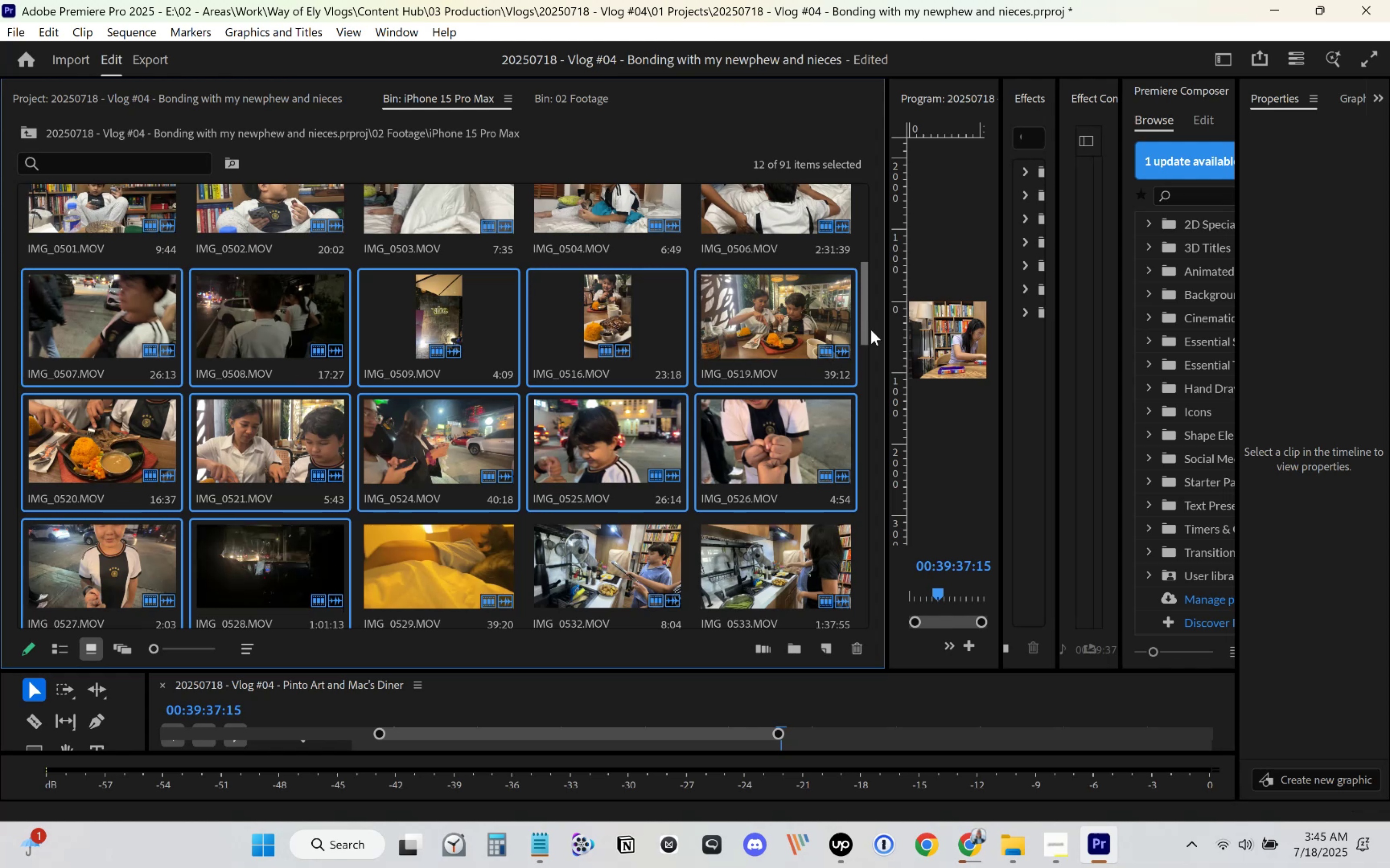 
left_click_drag(start_coordinate=[864, 335], to_coordinate=[870, 380])
 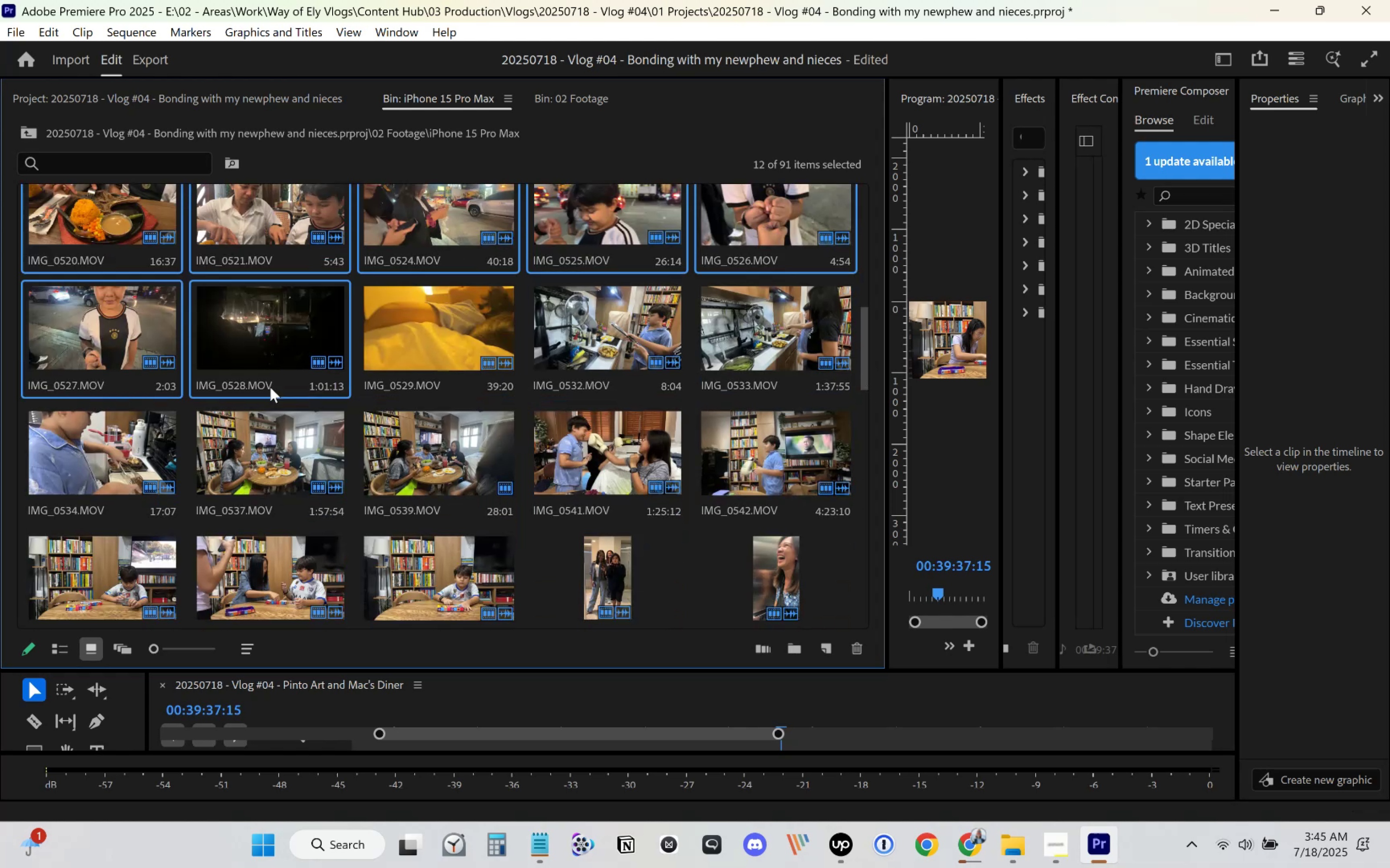 
left_click_drag(start_coordinate=[273, 356], to_coordinate=[108, 551])
 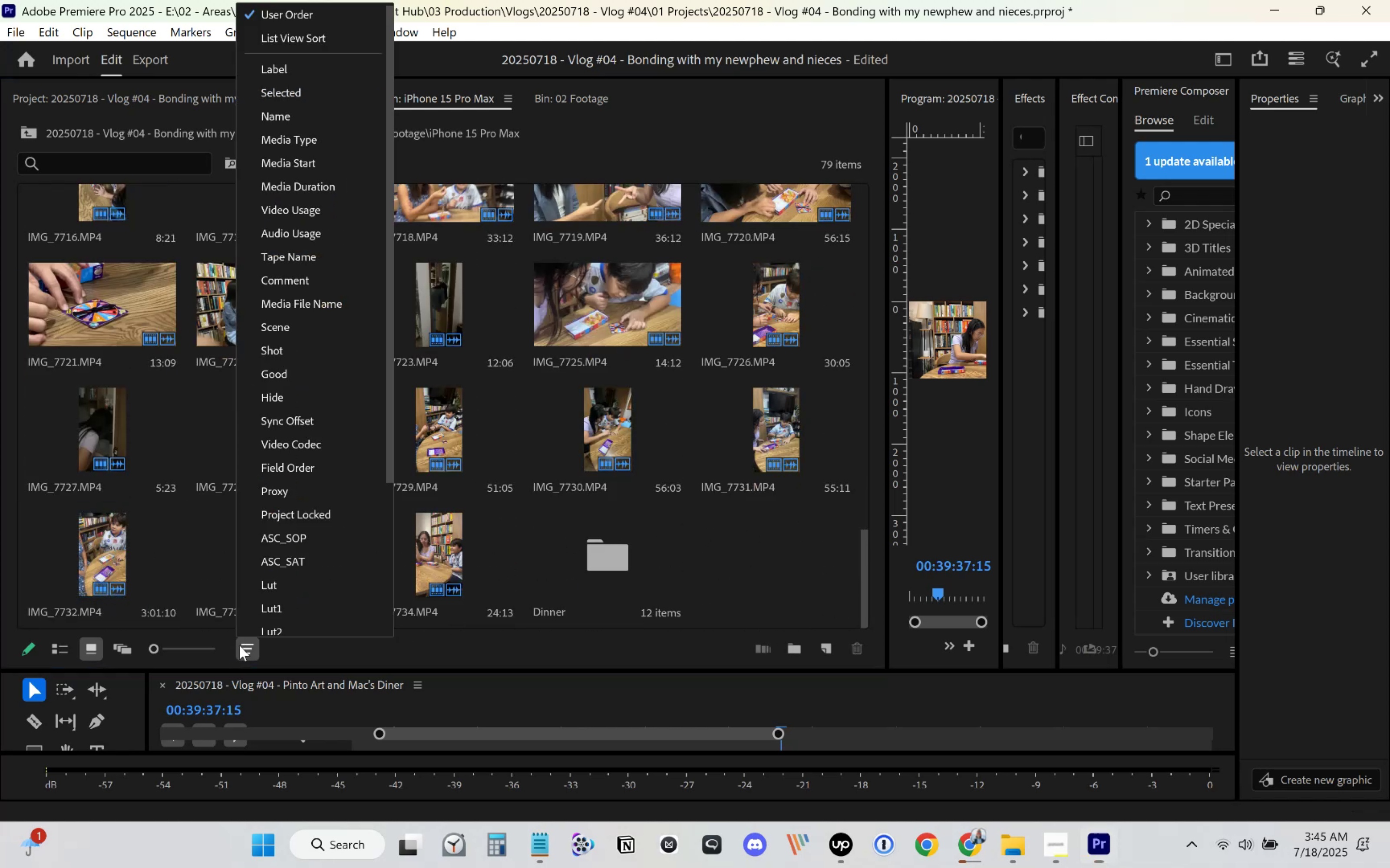 
left_click([298, 110])
 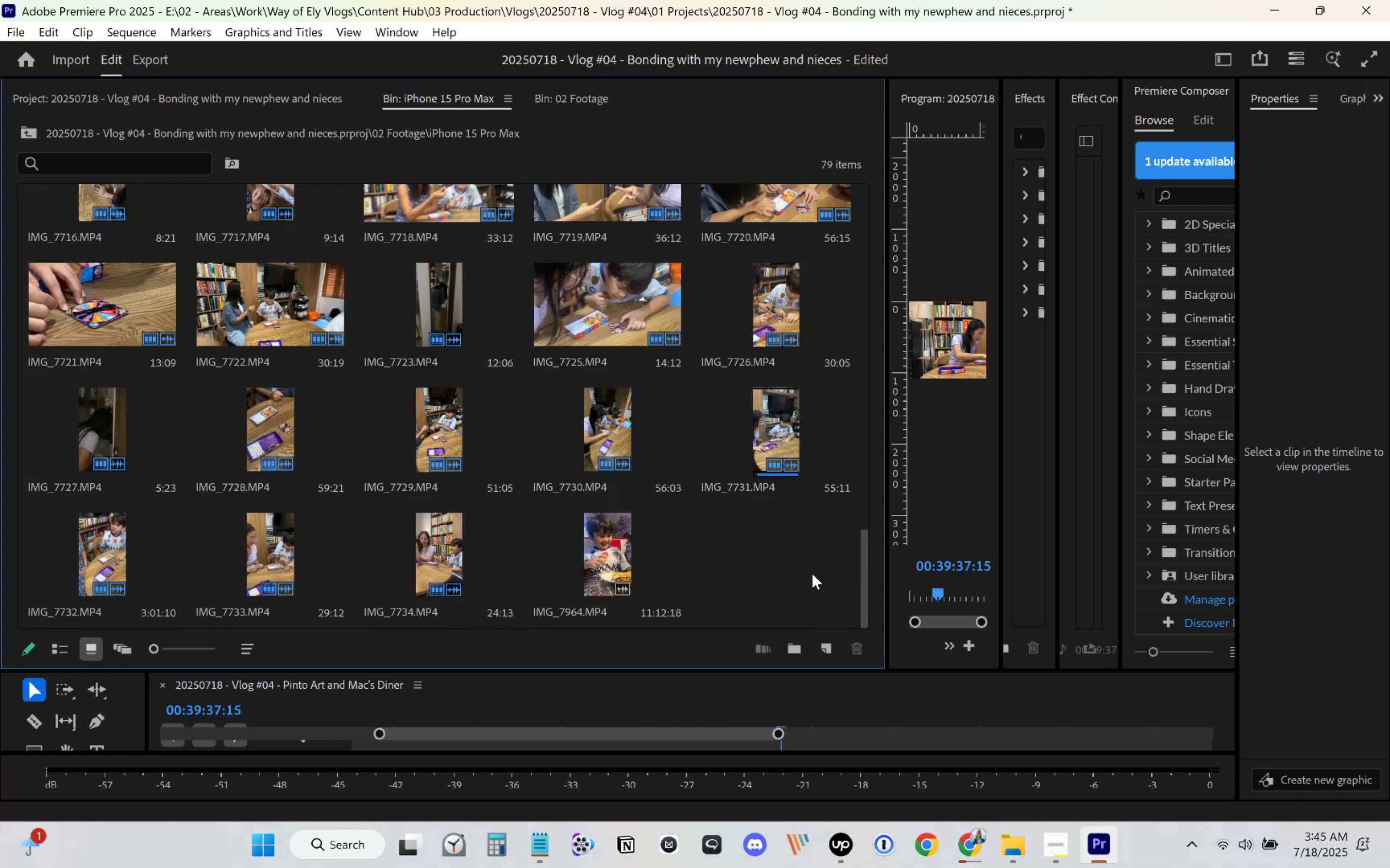 
scroll: coordinate [806, 569], scroll_direction: up, amount: 1.0
 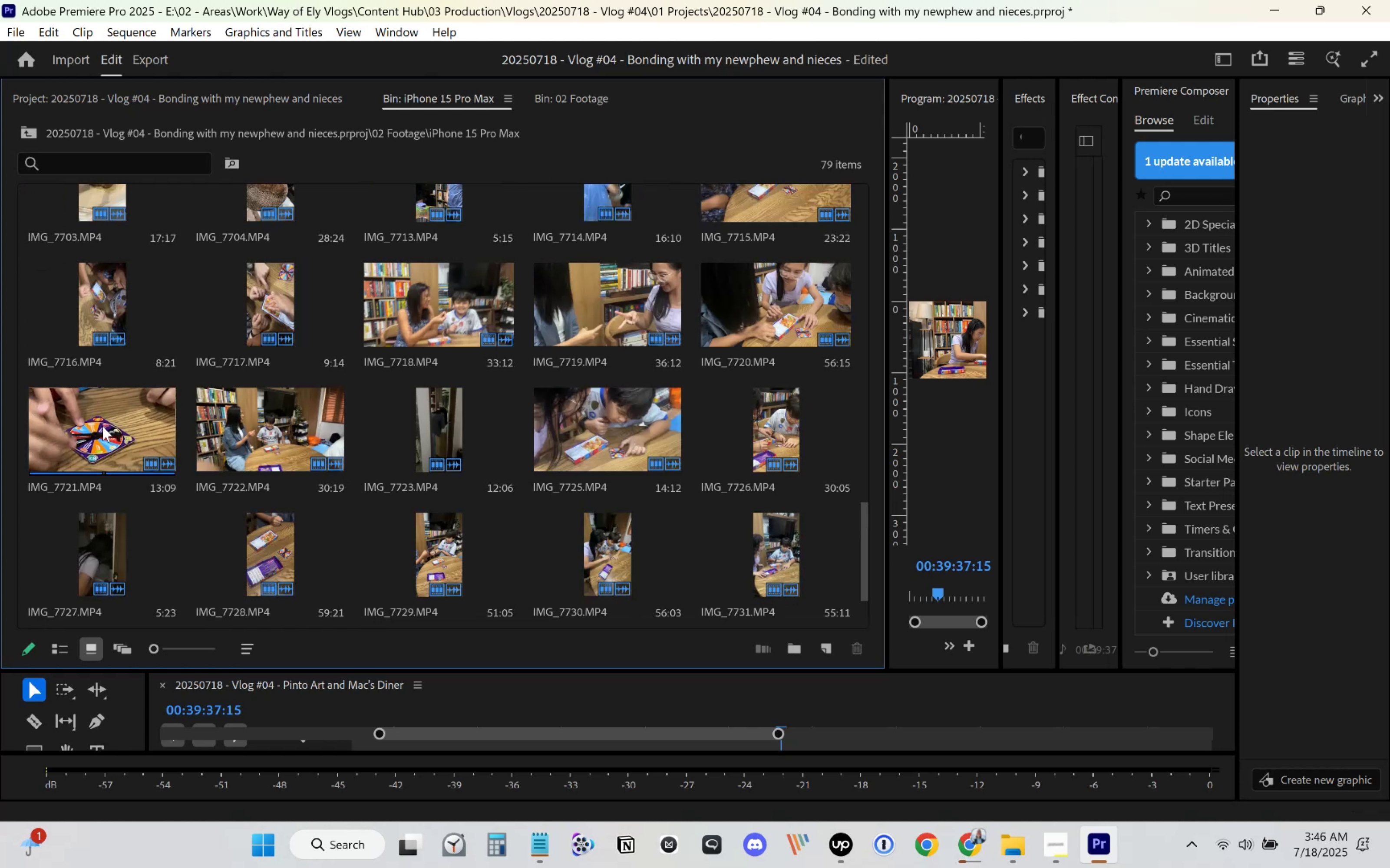 
wait(5.16)
 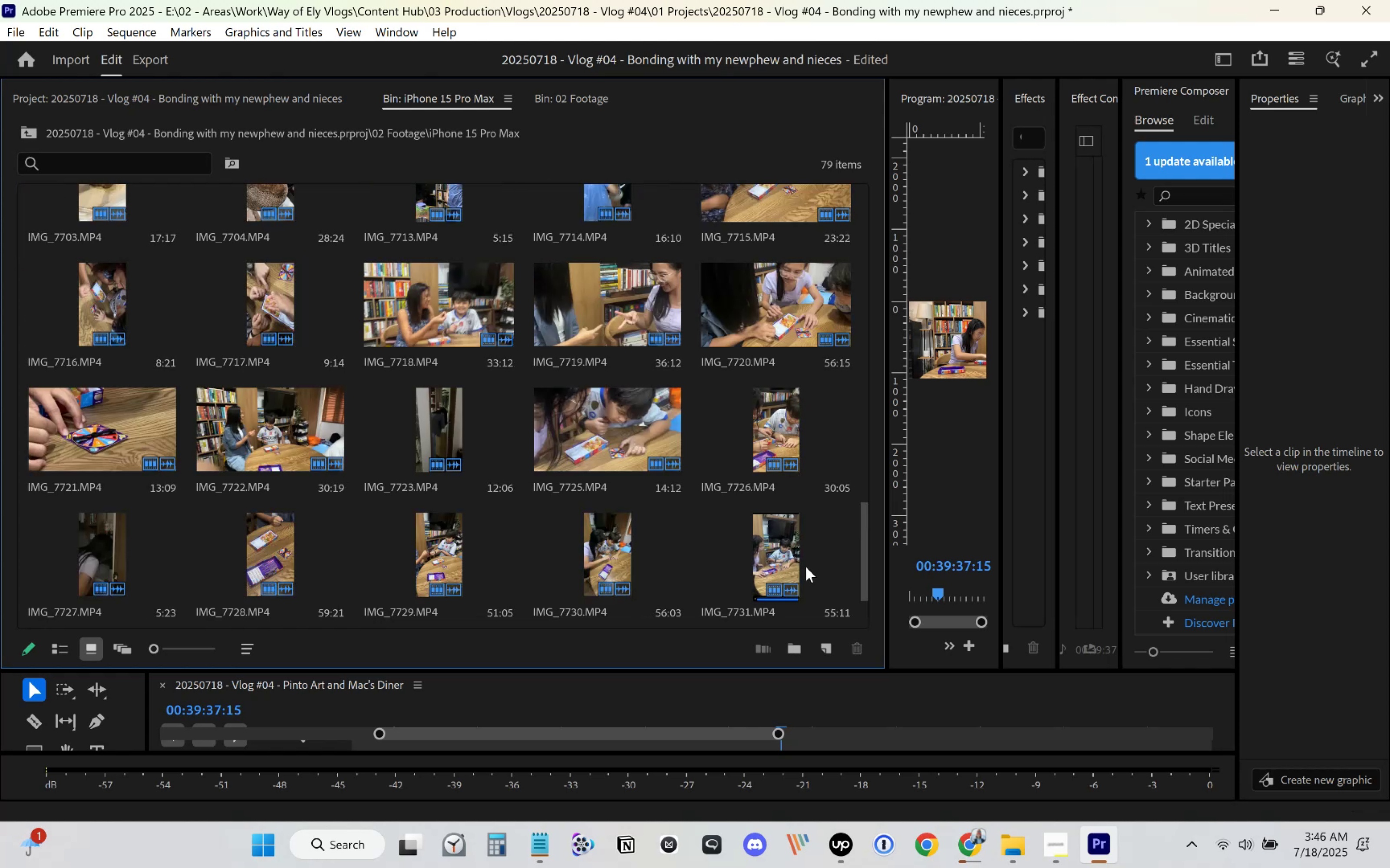 
scroll: coordinate [604, 590], scroll_direction: down, amount: 14.0
 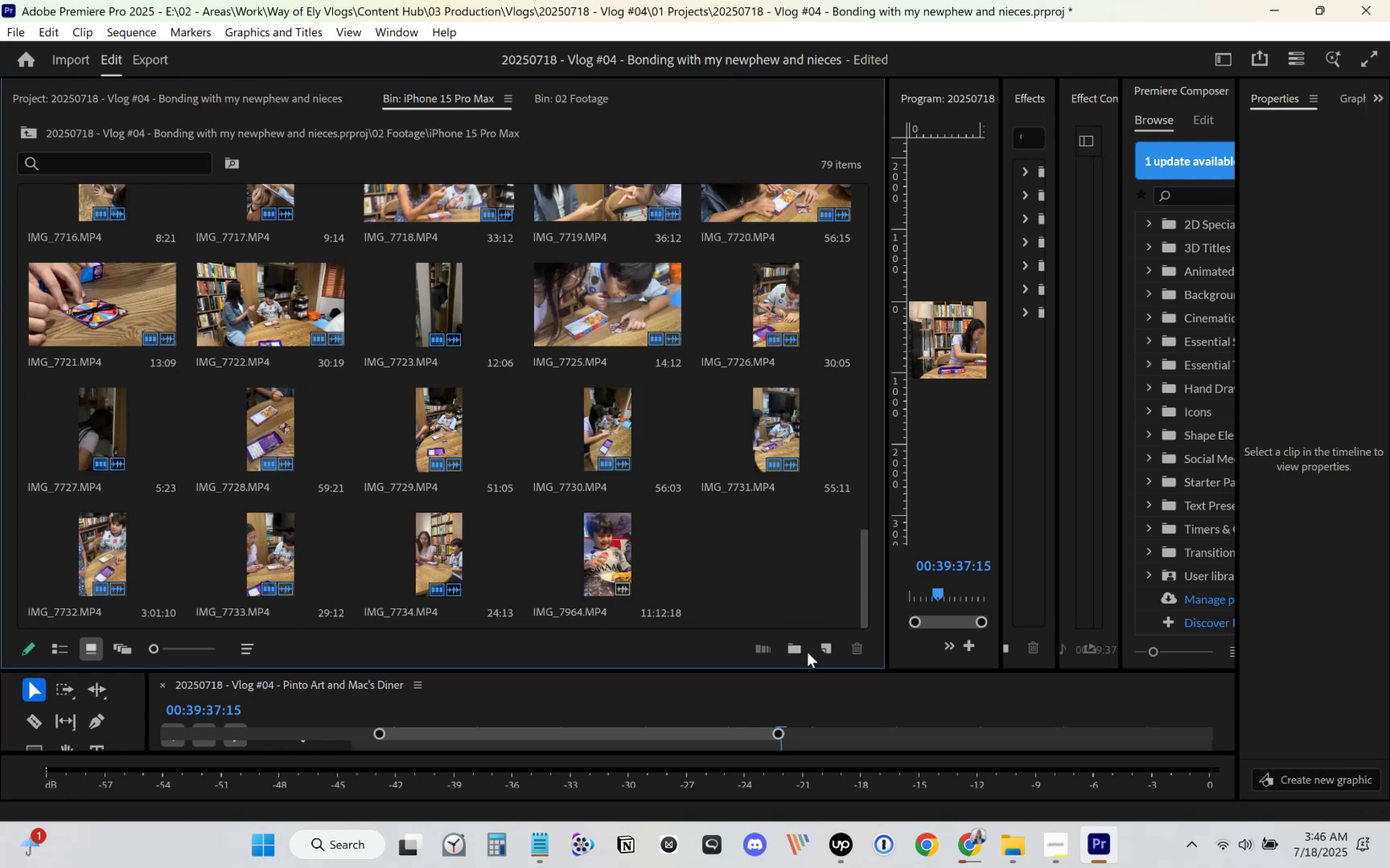 
left_click([802, 652])
 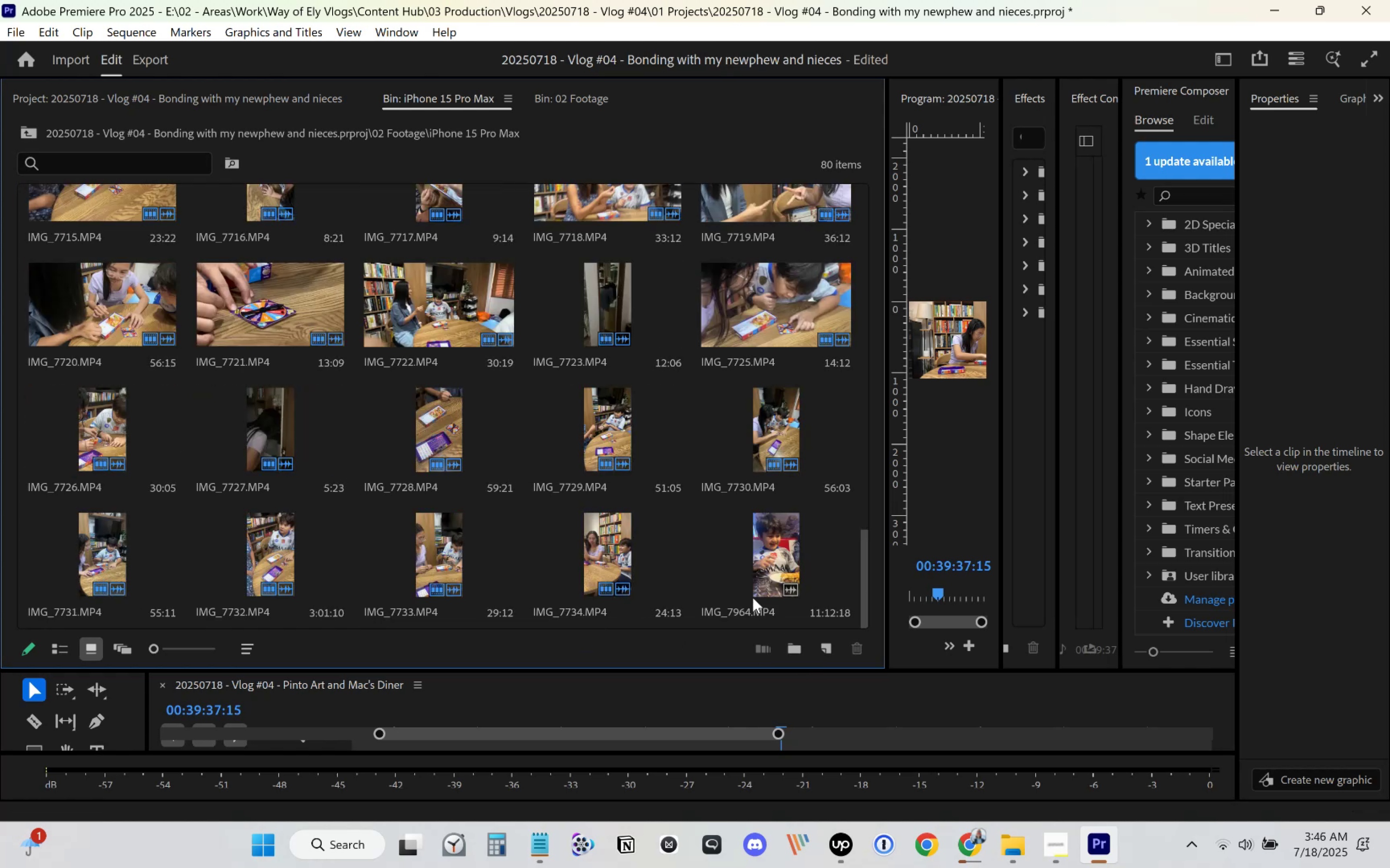 
type(Game)
 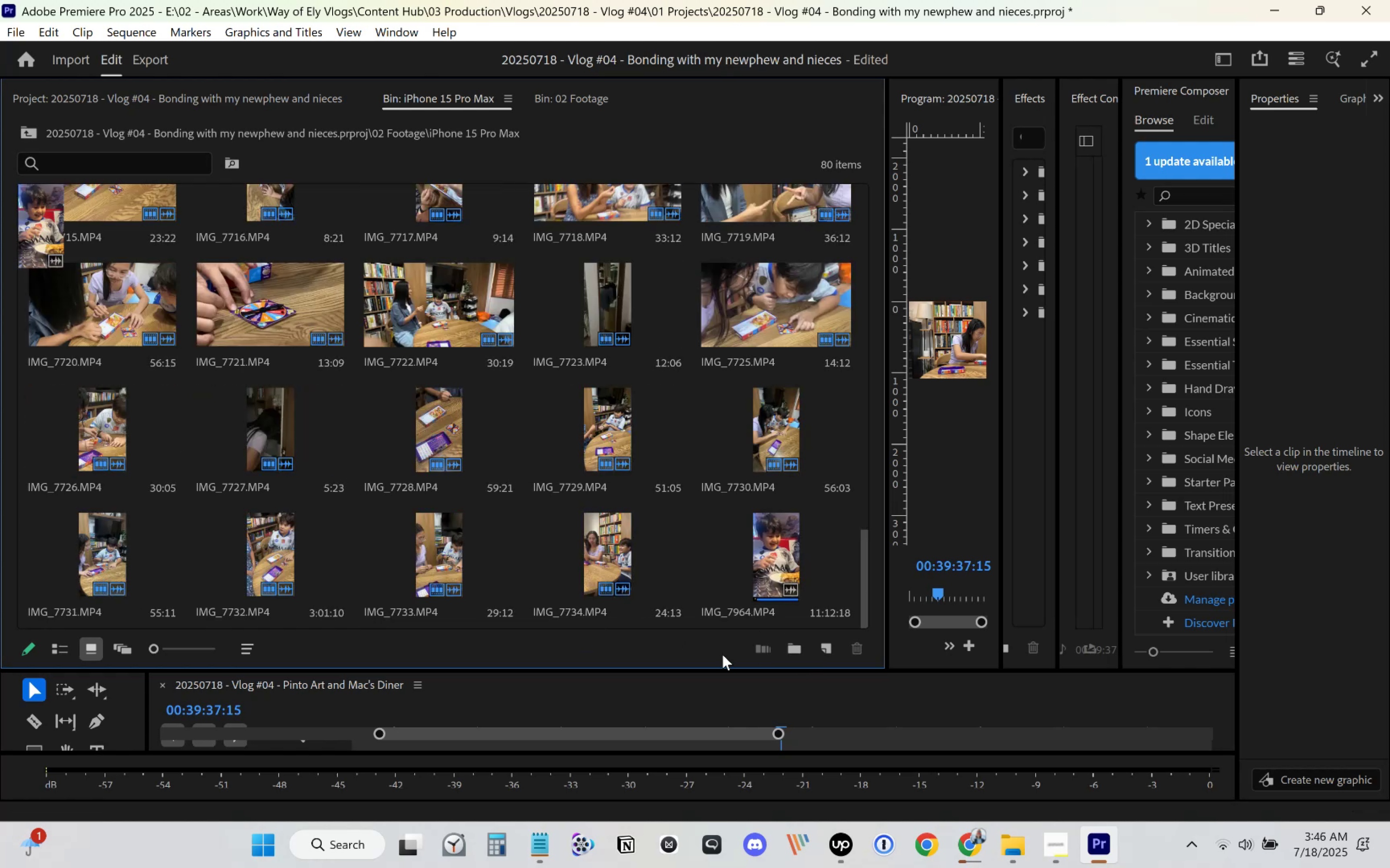 
scroll: coordinate [703, 517], scroll_direction: up, amount: 20.0
 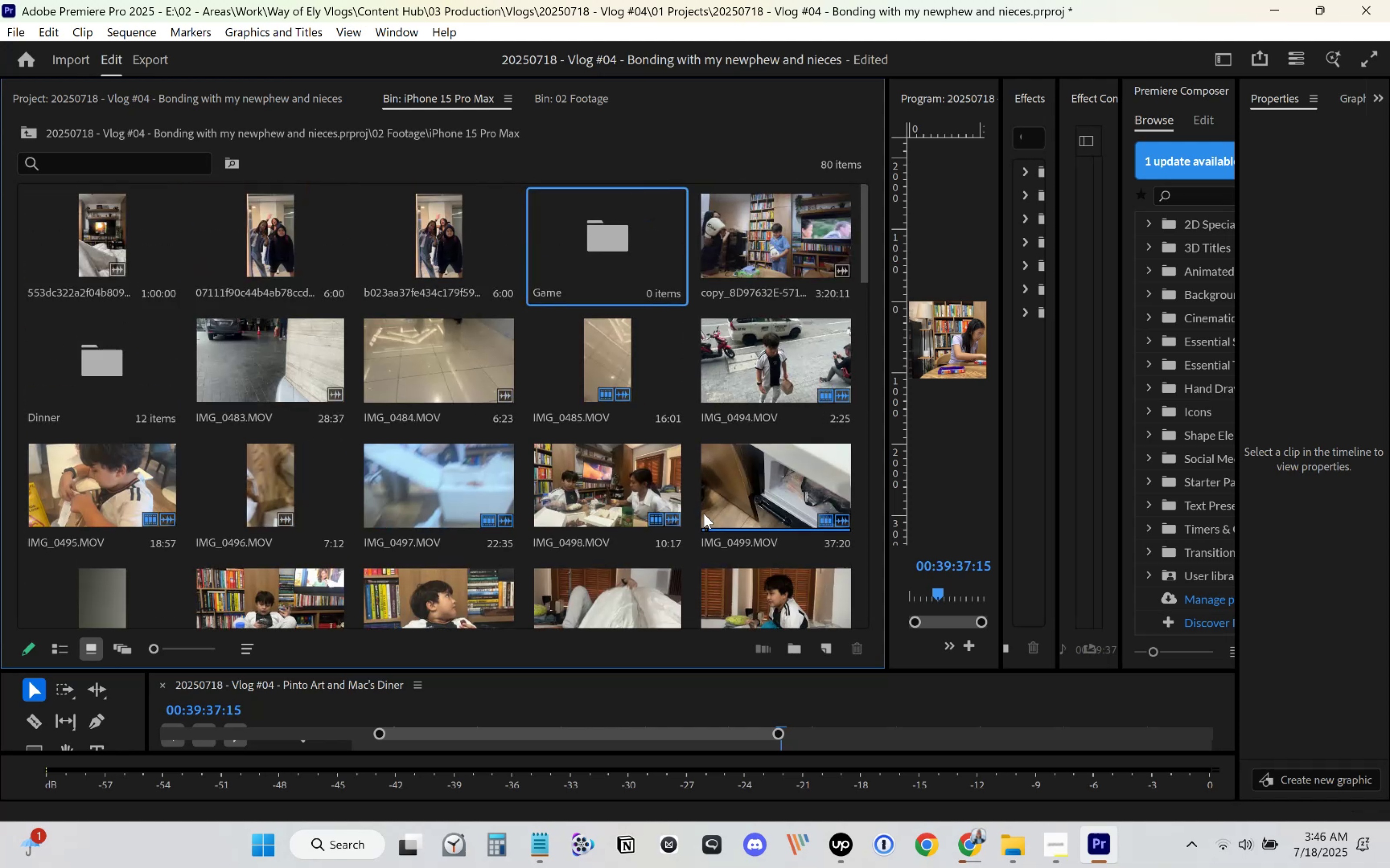 
scroll: coordinate [434, 513], scroll_direction: down, amount: 4.0
 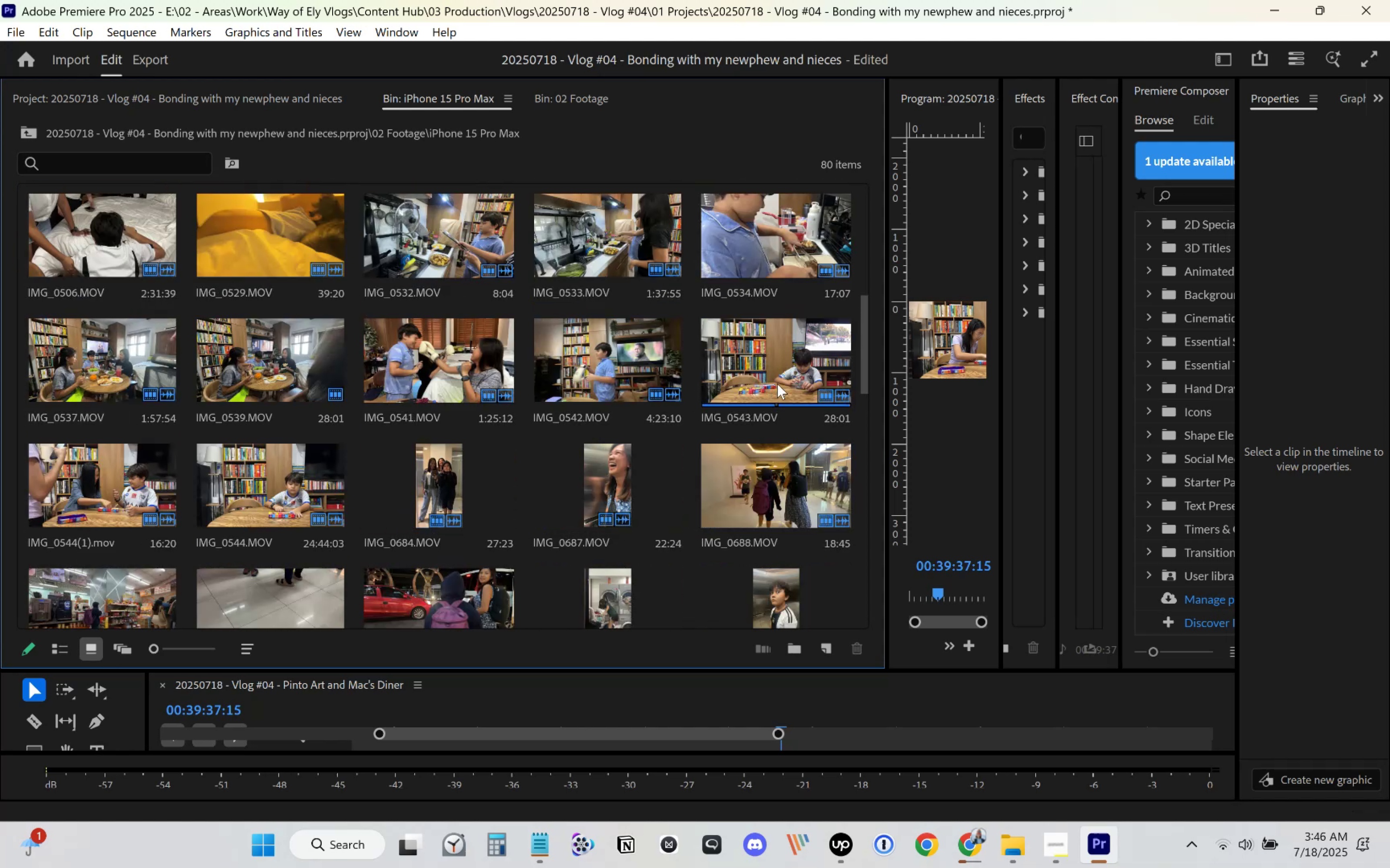 
left_click([792, 382])
 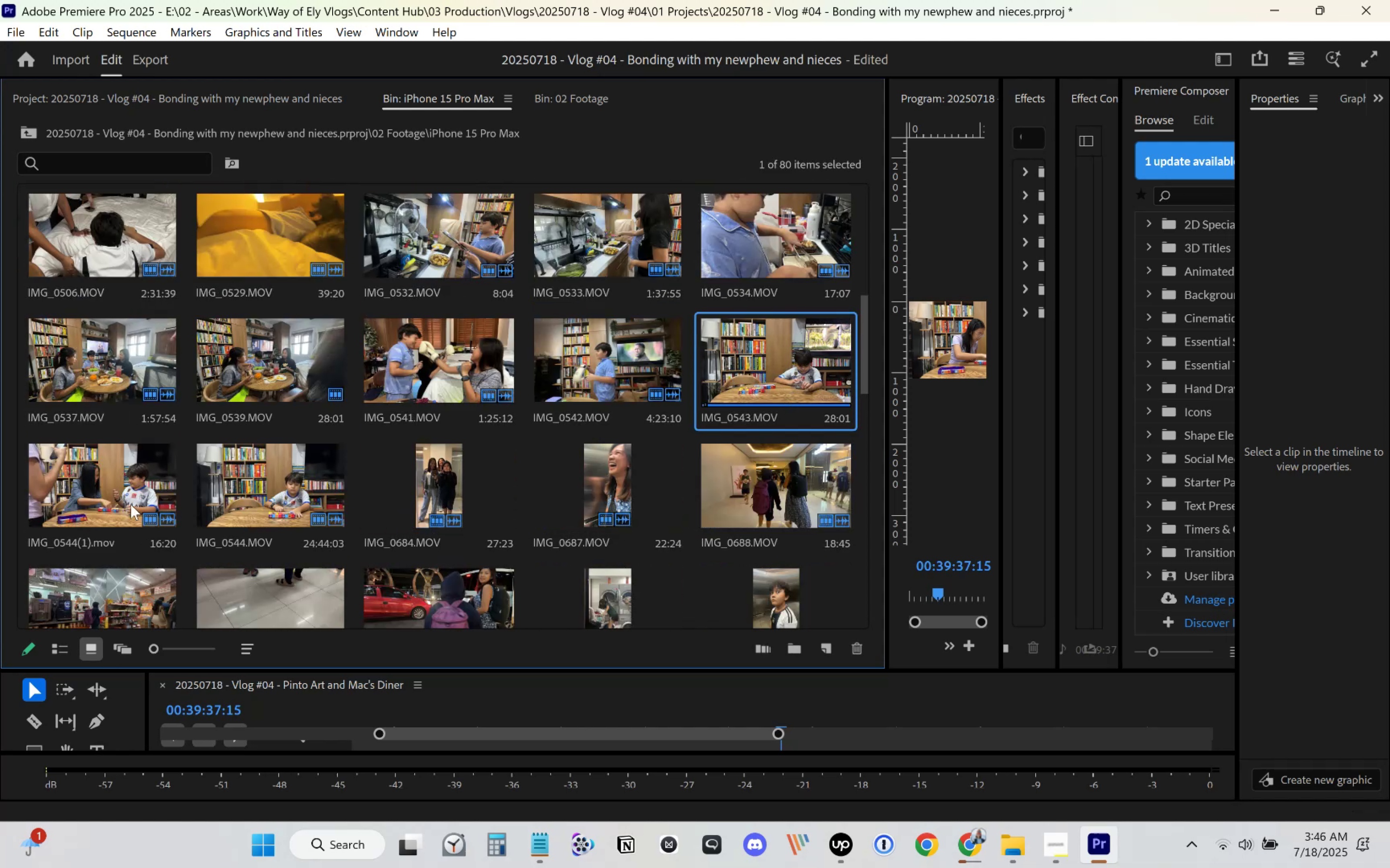 
hold_key(key=ControlLeft, duration=1.25)
left_click([92, 492])
 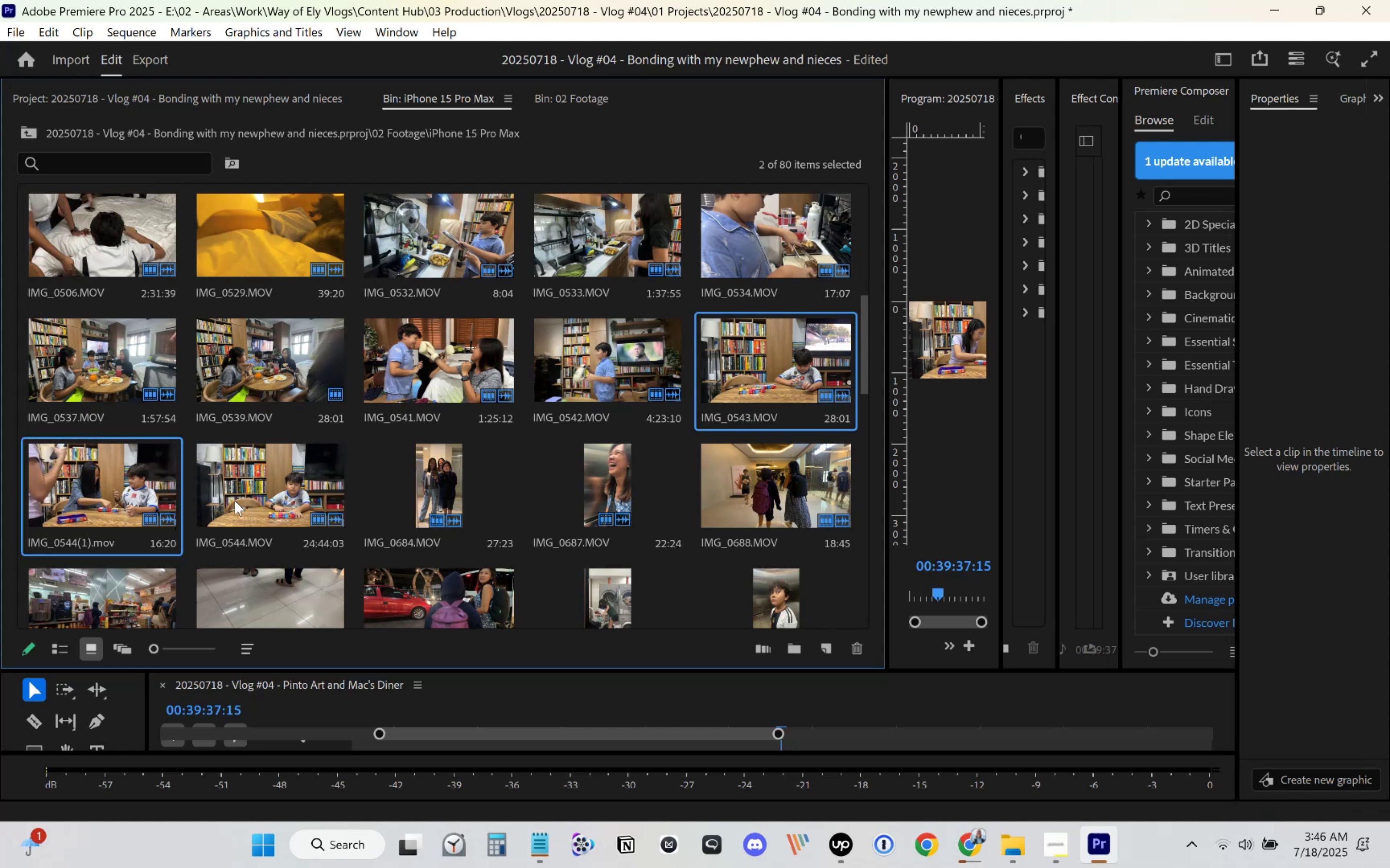 
double_click([256, 500])
 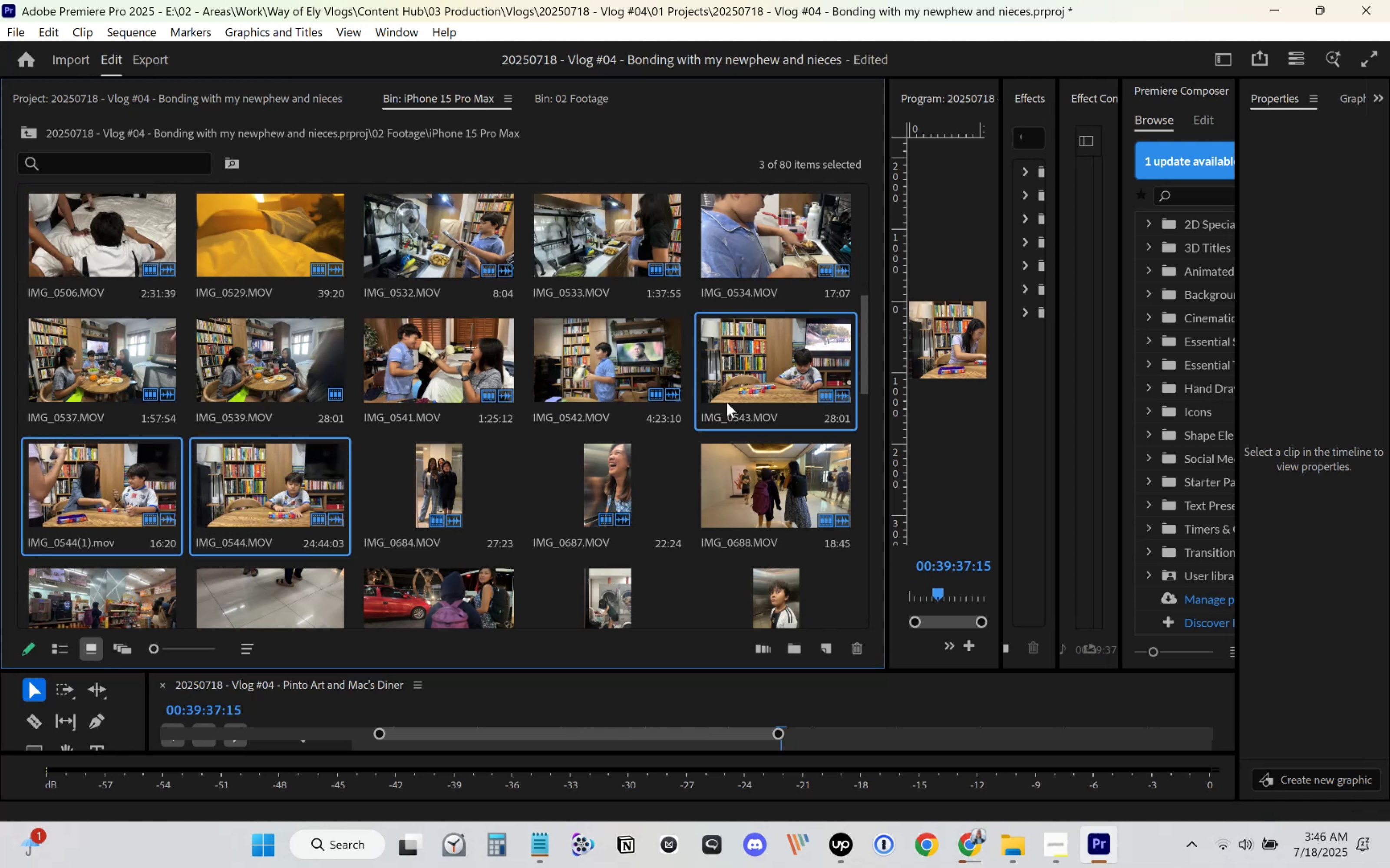 
scroll: coordinate [766, 397], scroll_direction: up, amount: 1.0
 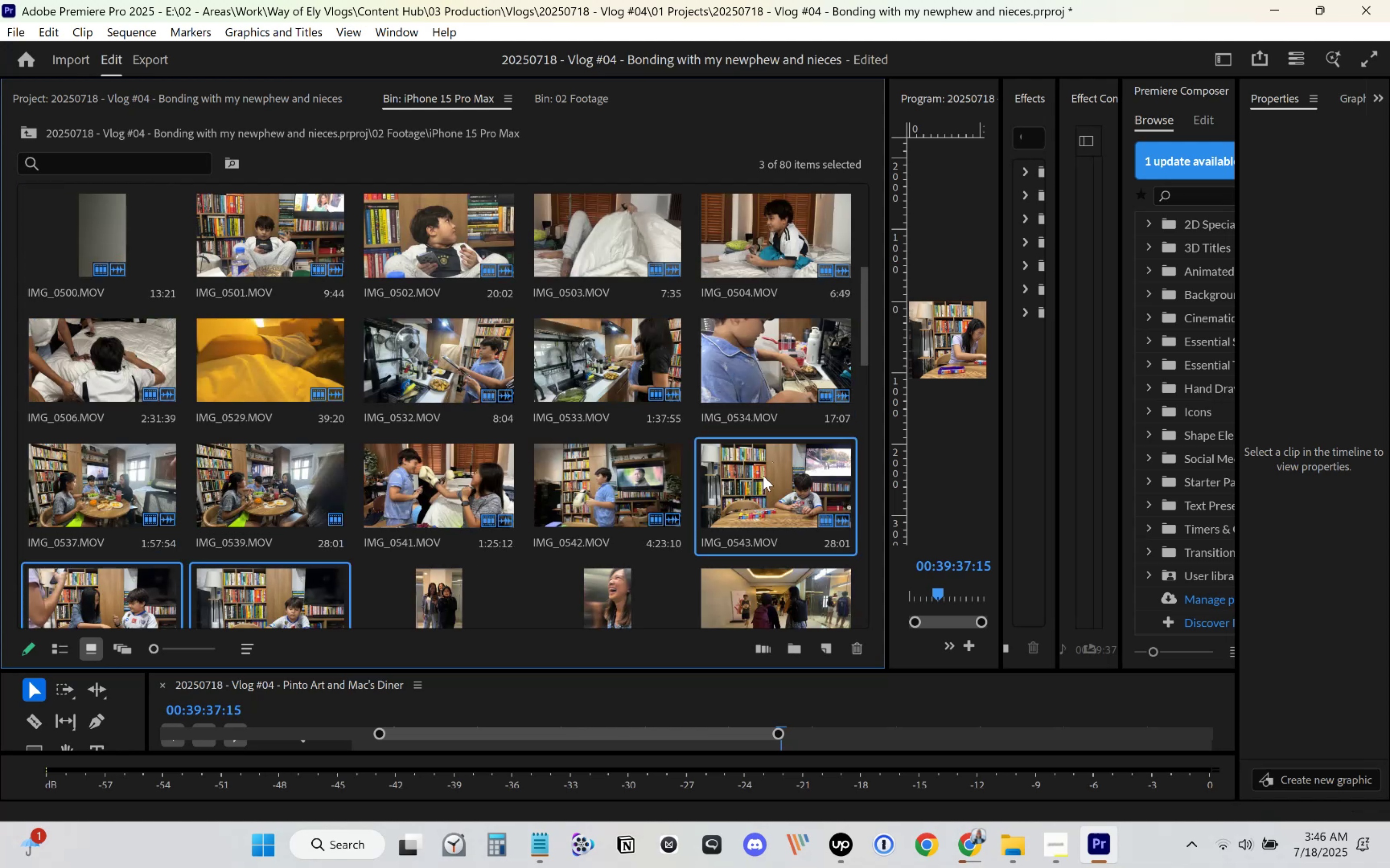 
left_click_drag(start_coordinate=[761, 487], to_coordinate=[621, 243])
 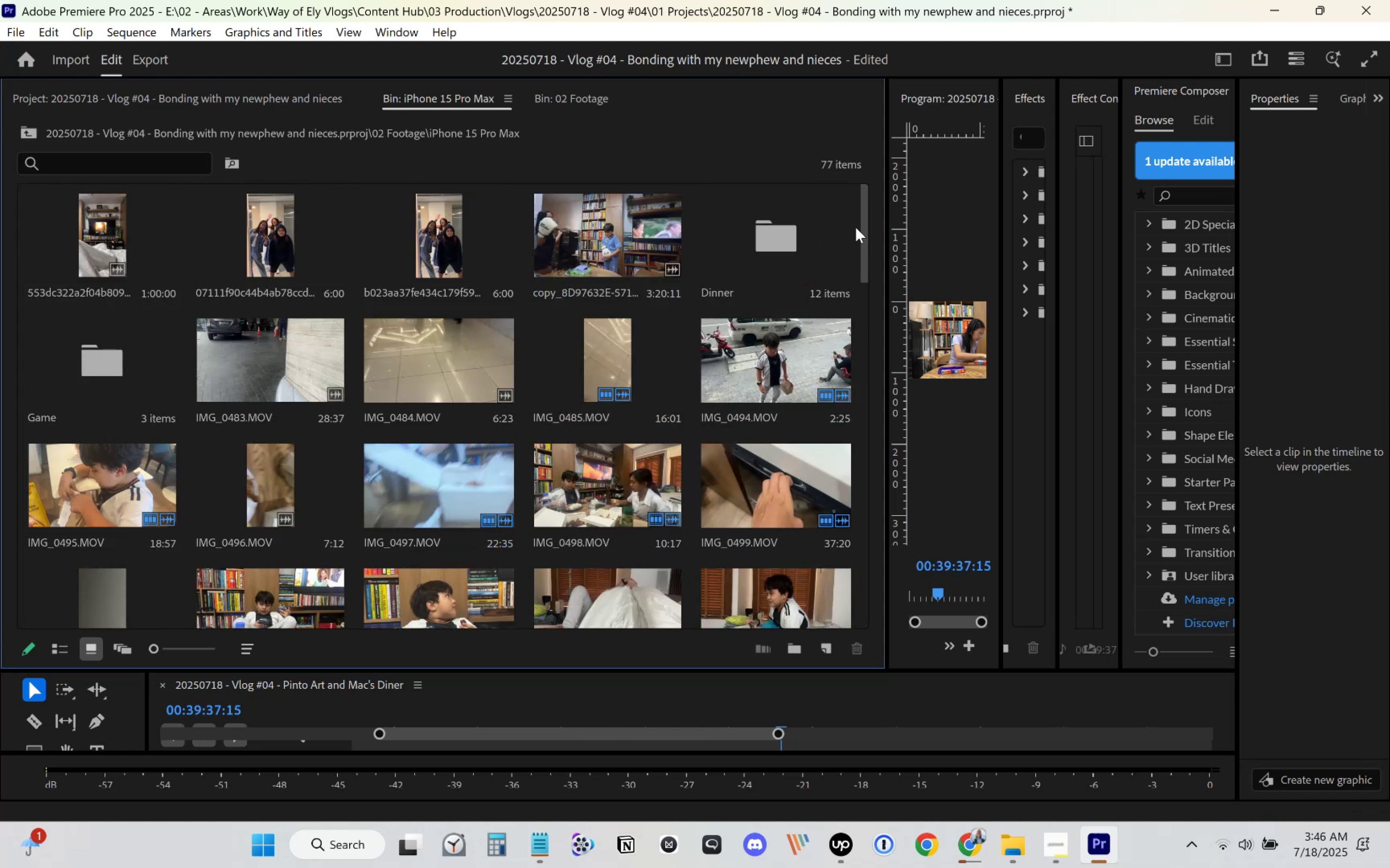 
left_click_drag(start_coordinate=[866, 228], to_coordinate=[864, 499])
 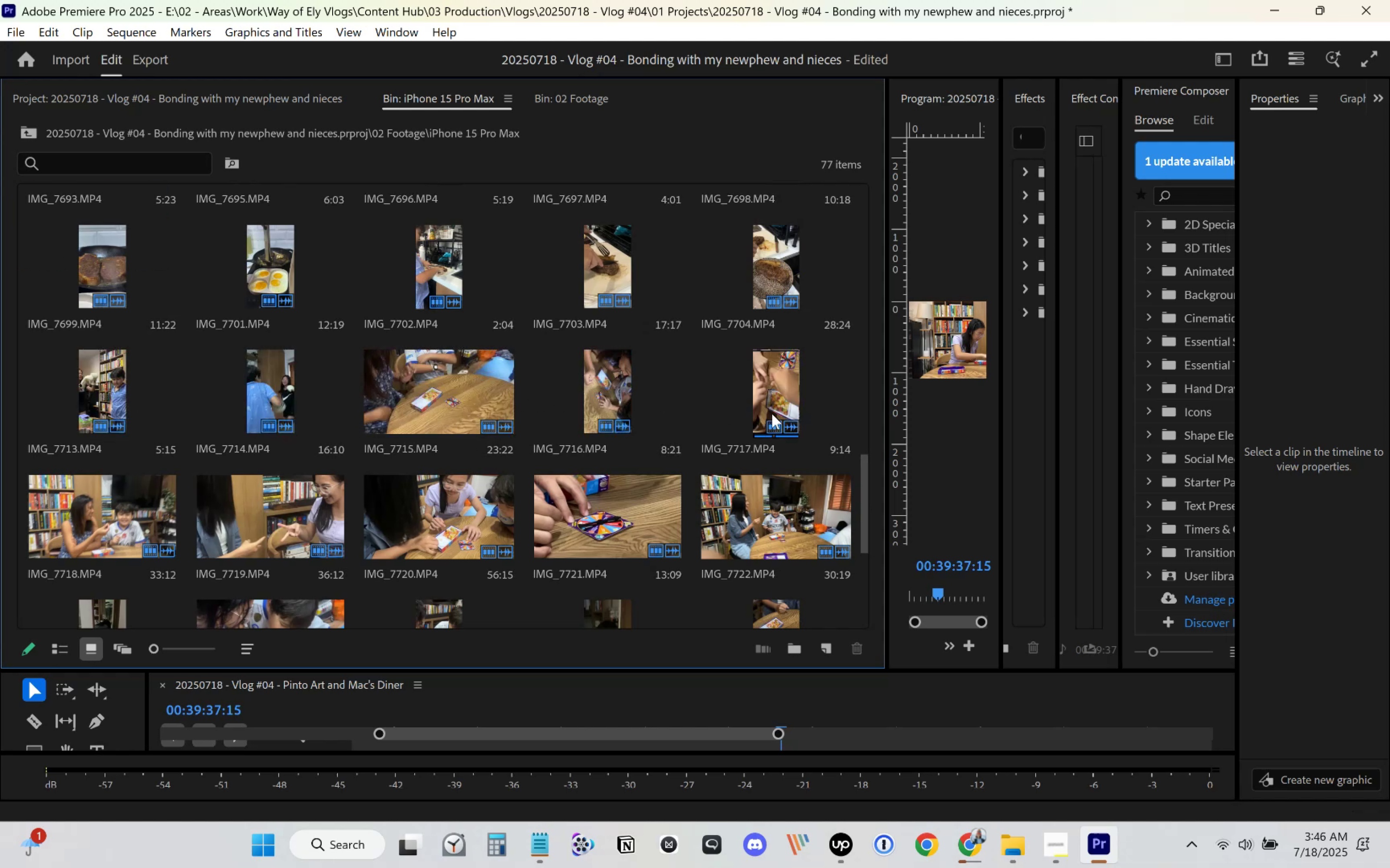 
wait(7.74)
 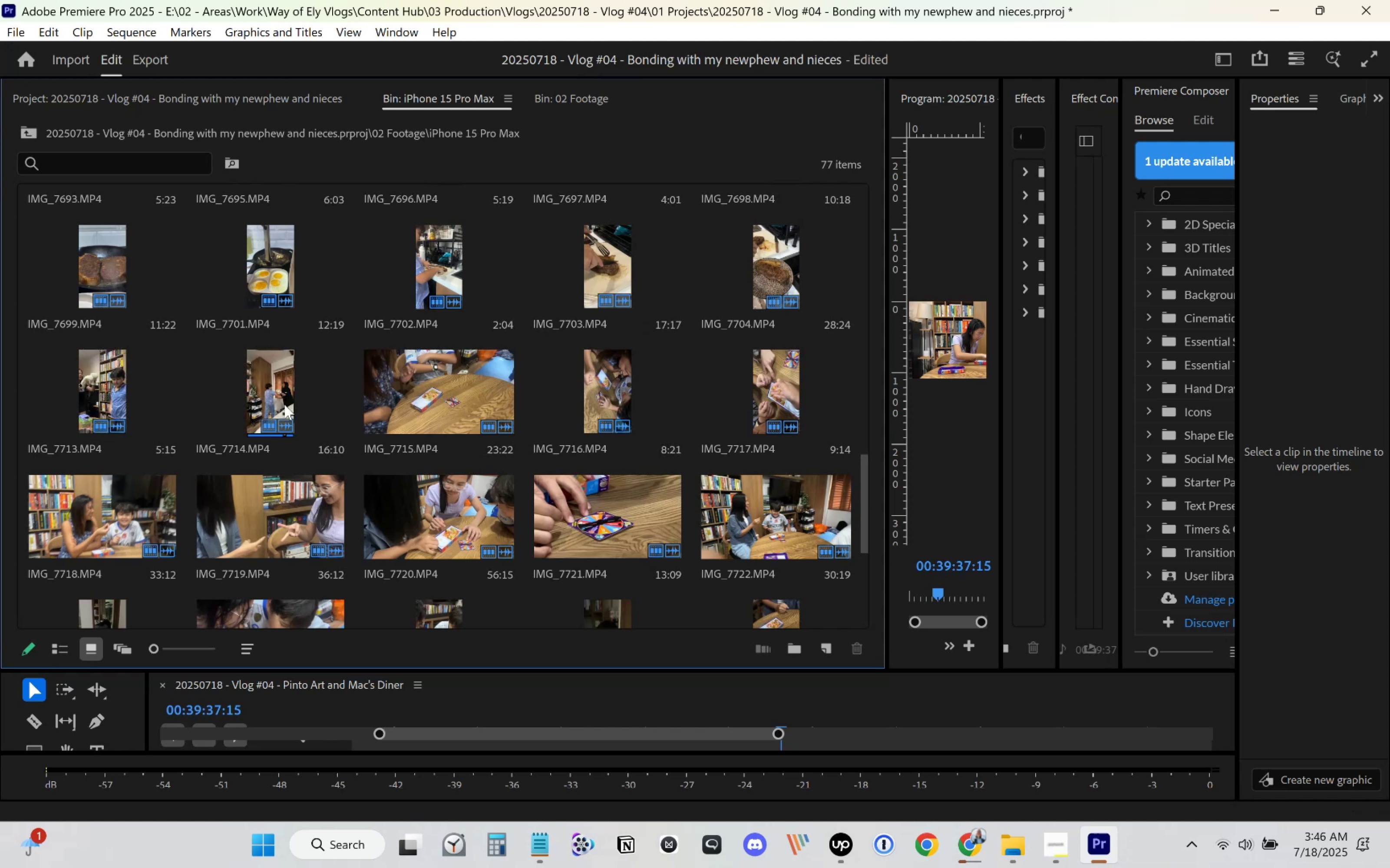 
left_click([476, 381])
 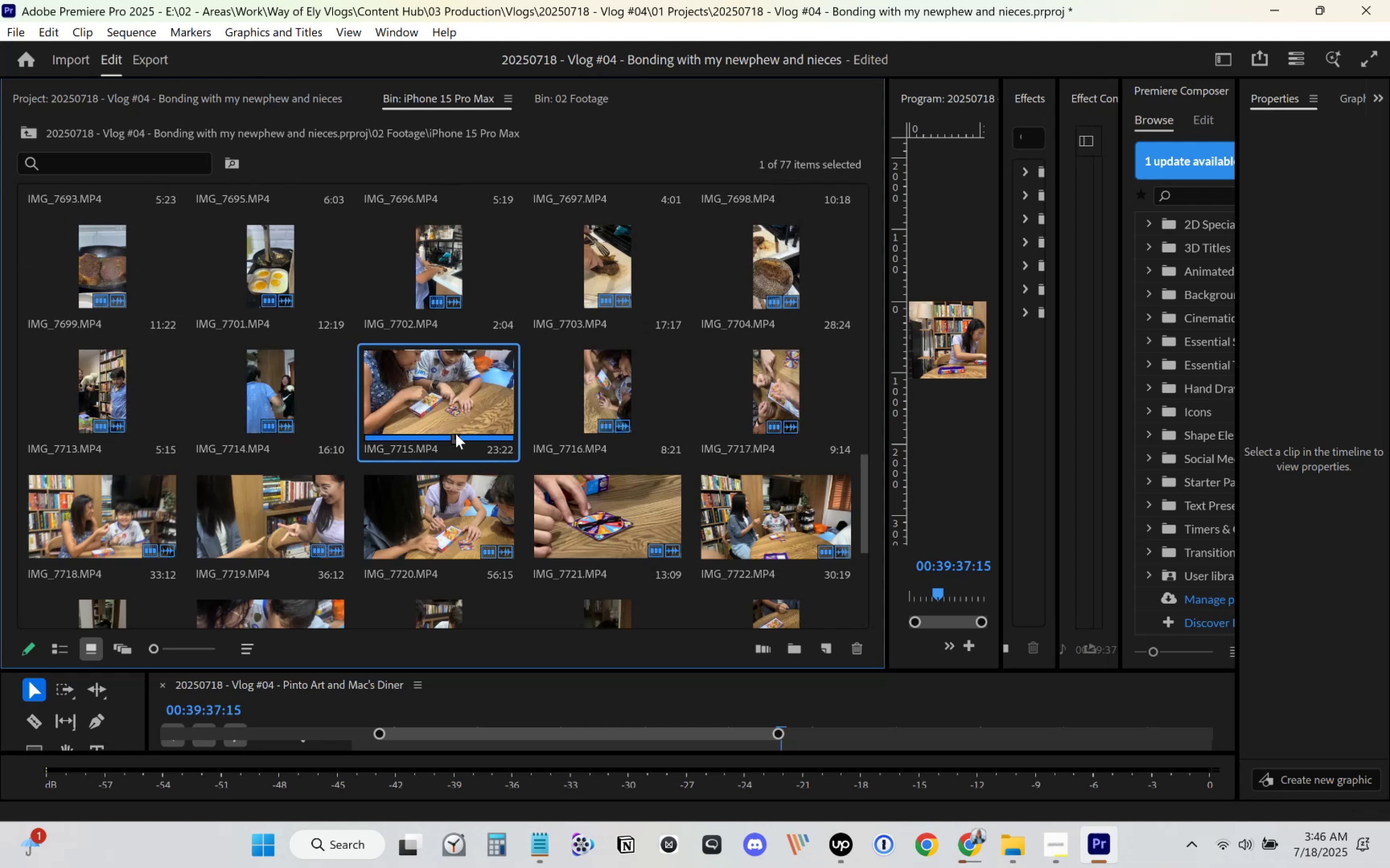 
scroll: coordinate [784, 523], scroll_direction: down, amount: 3.0
 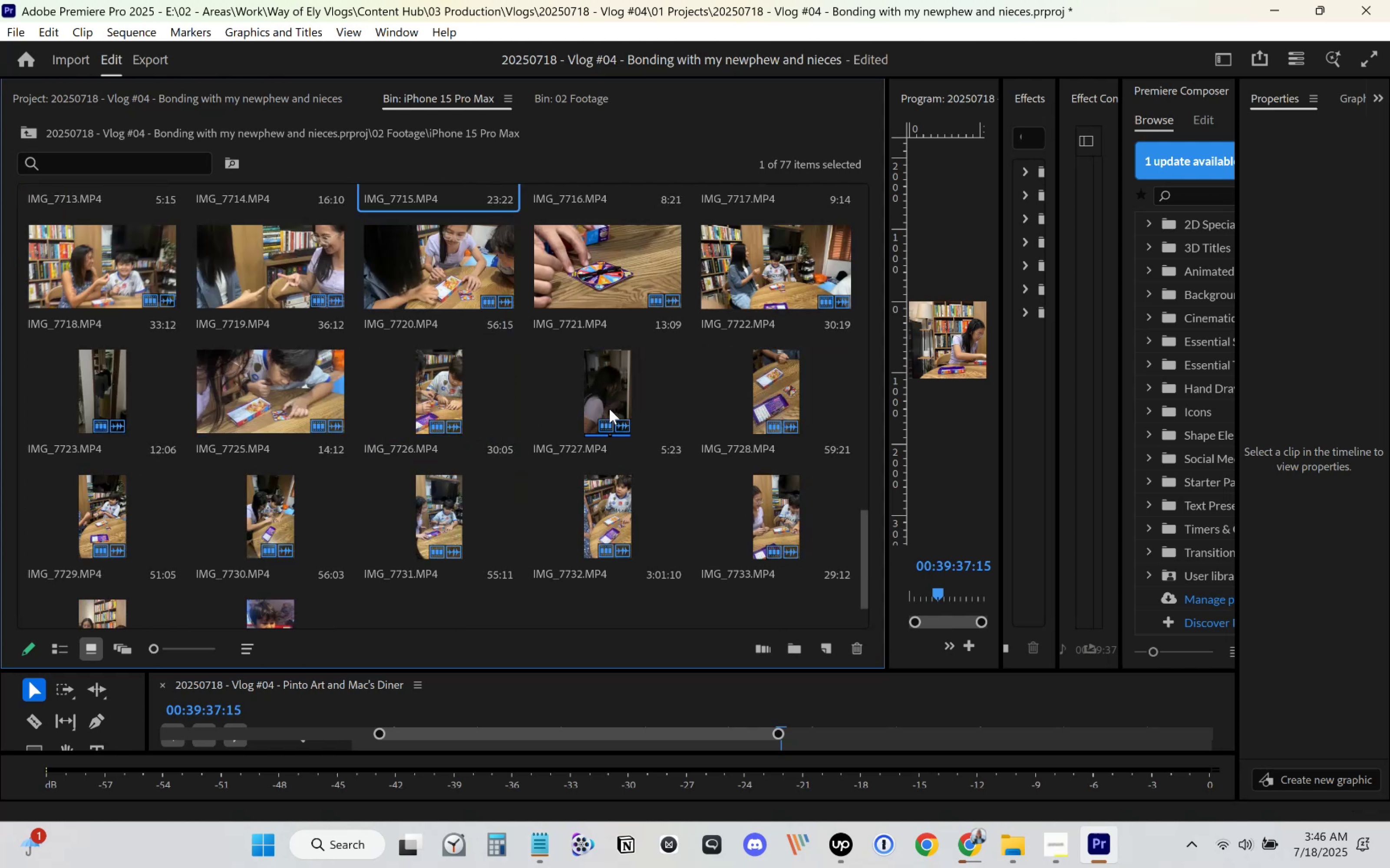 
wait(6.17)
 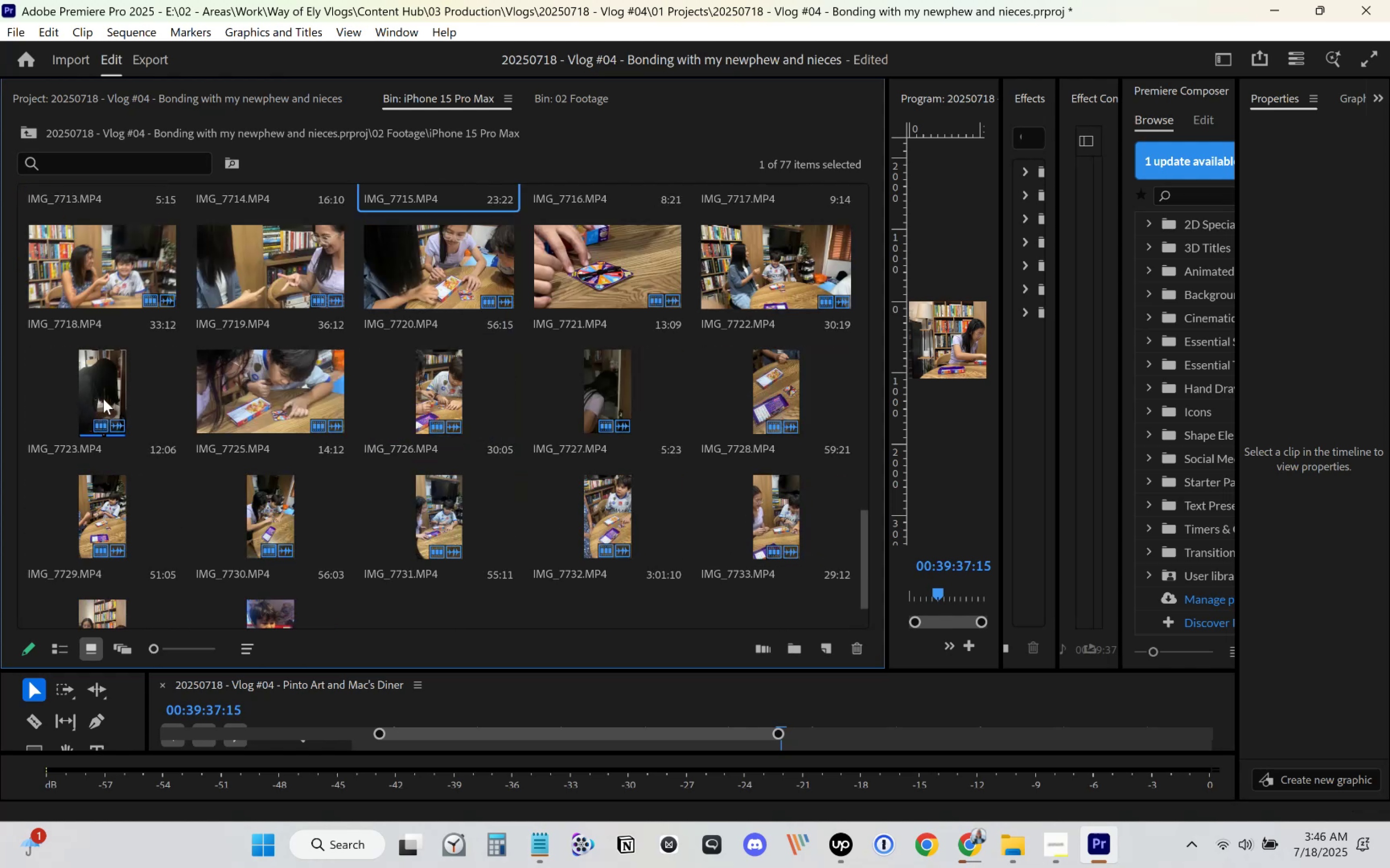 
scroll: coordinate [785, 507], scroll_direction: down, amount: 1.0
 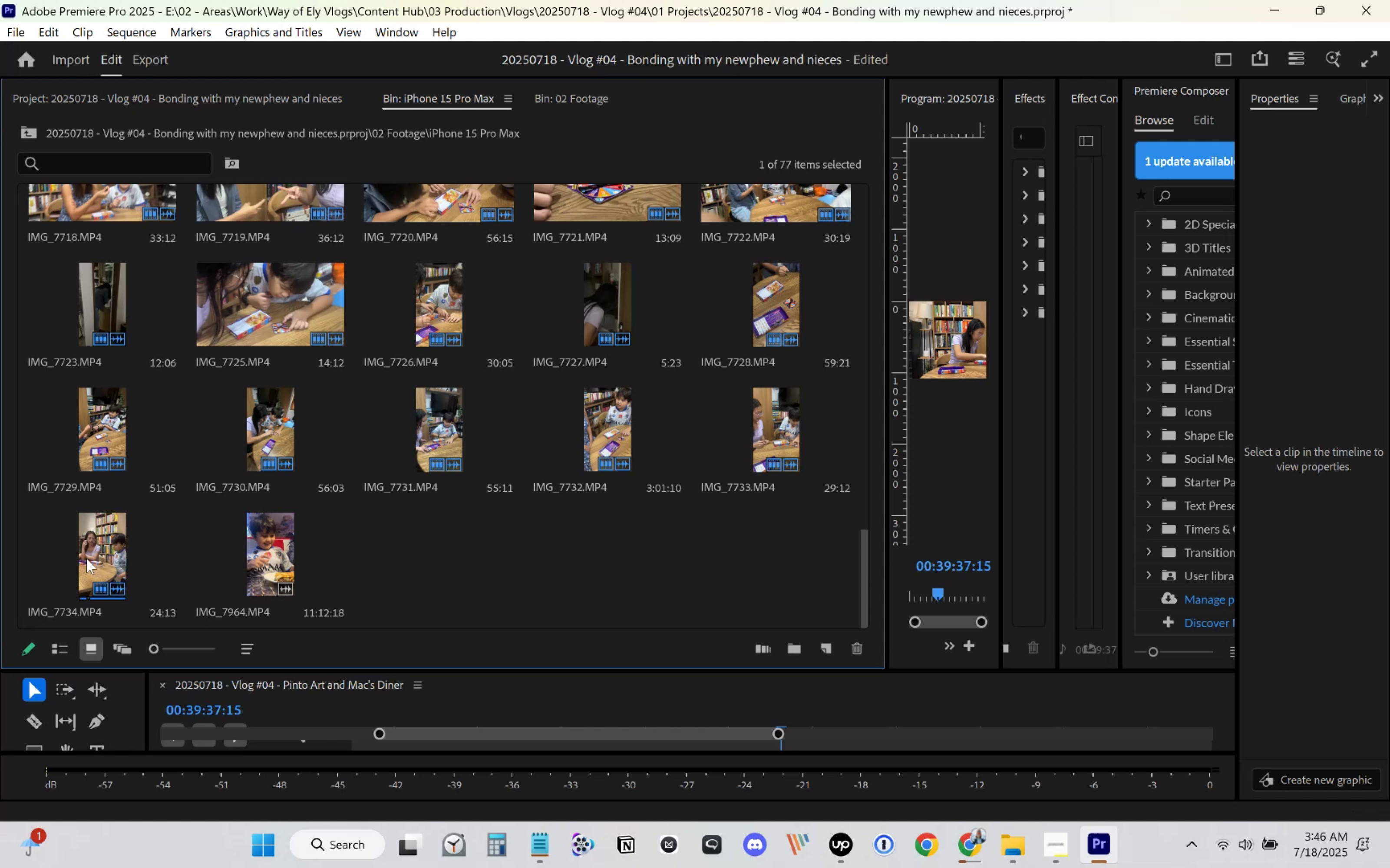 
hold_key(key=ShiftLeft, duration=0.45)
left_click([102, 556])
 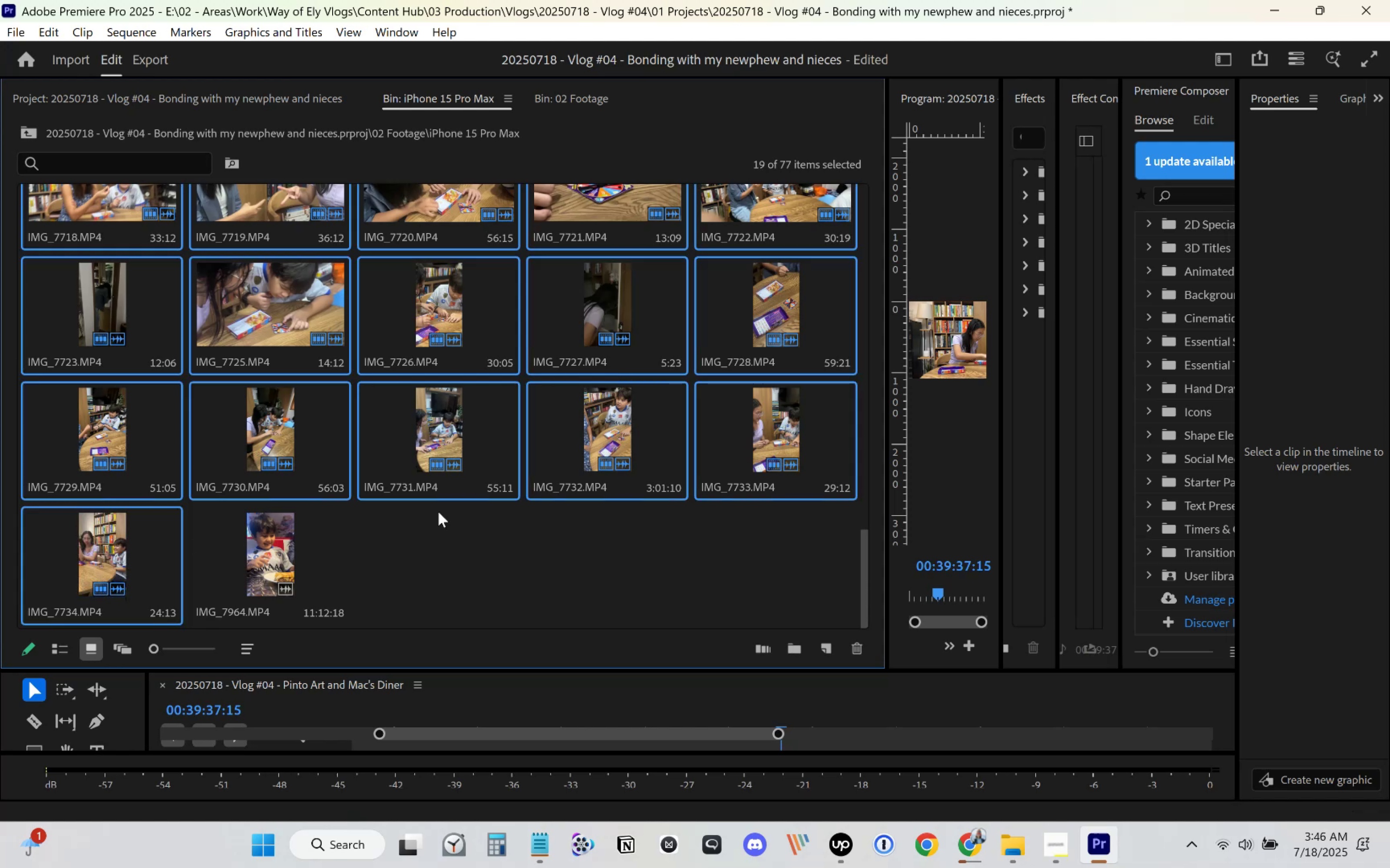 
scroll: coordinate [453, 457], scroll_direction: up, amount: 3.0
 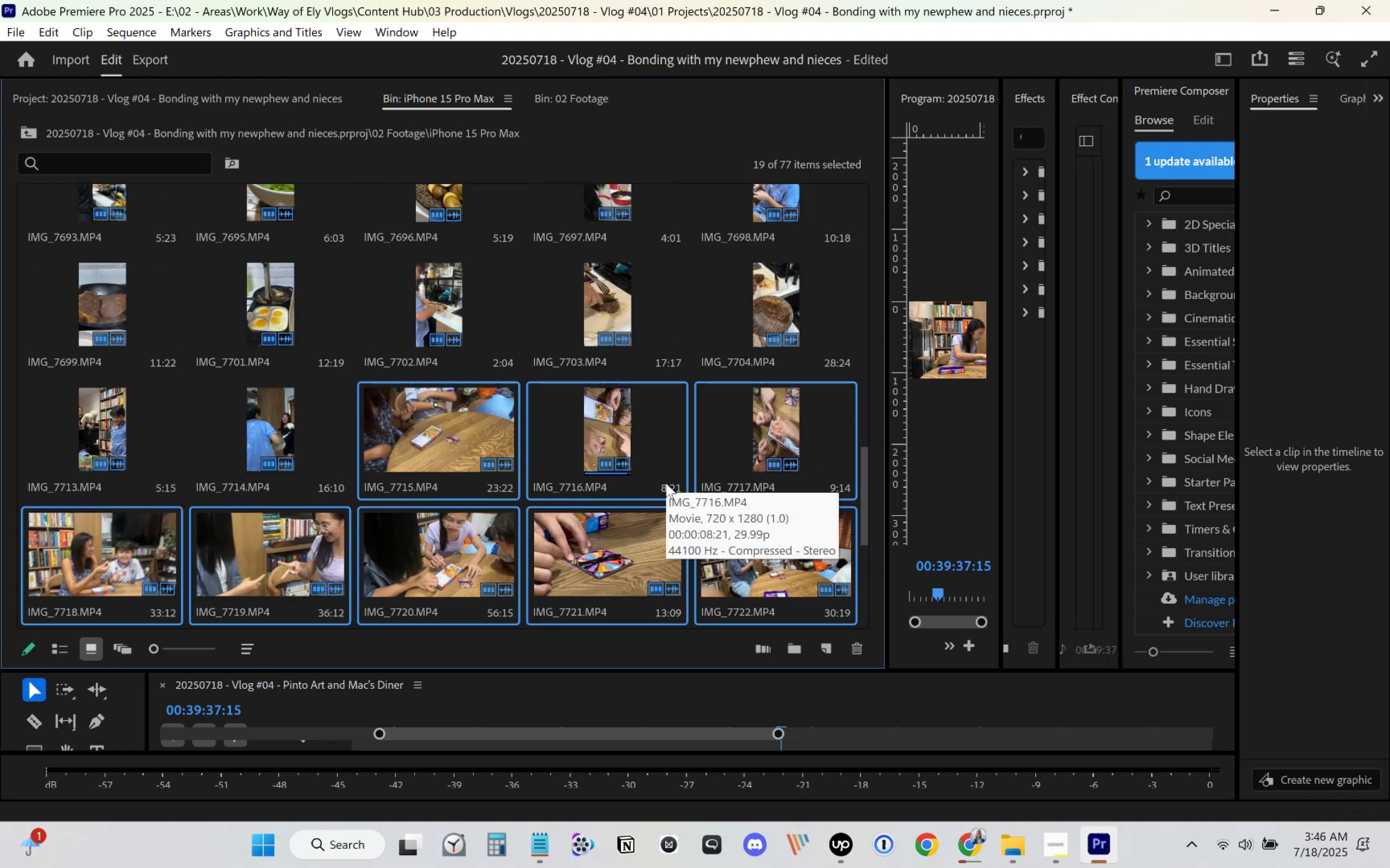 
left_click_drag(start_coordinate=[604, 441], to_coordinate=[94, 355])
 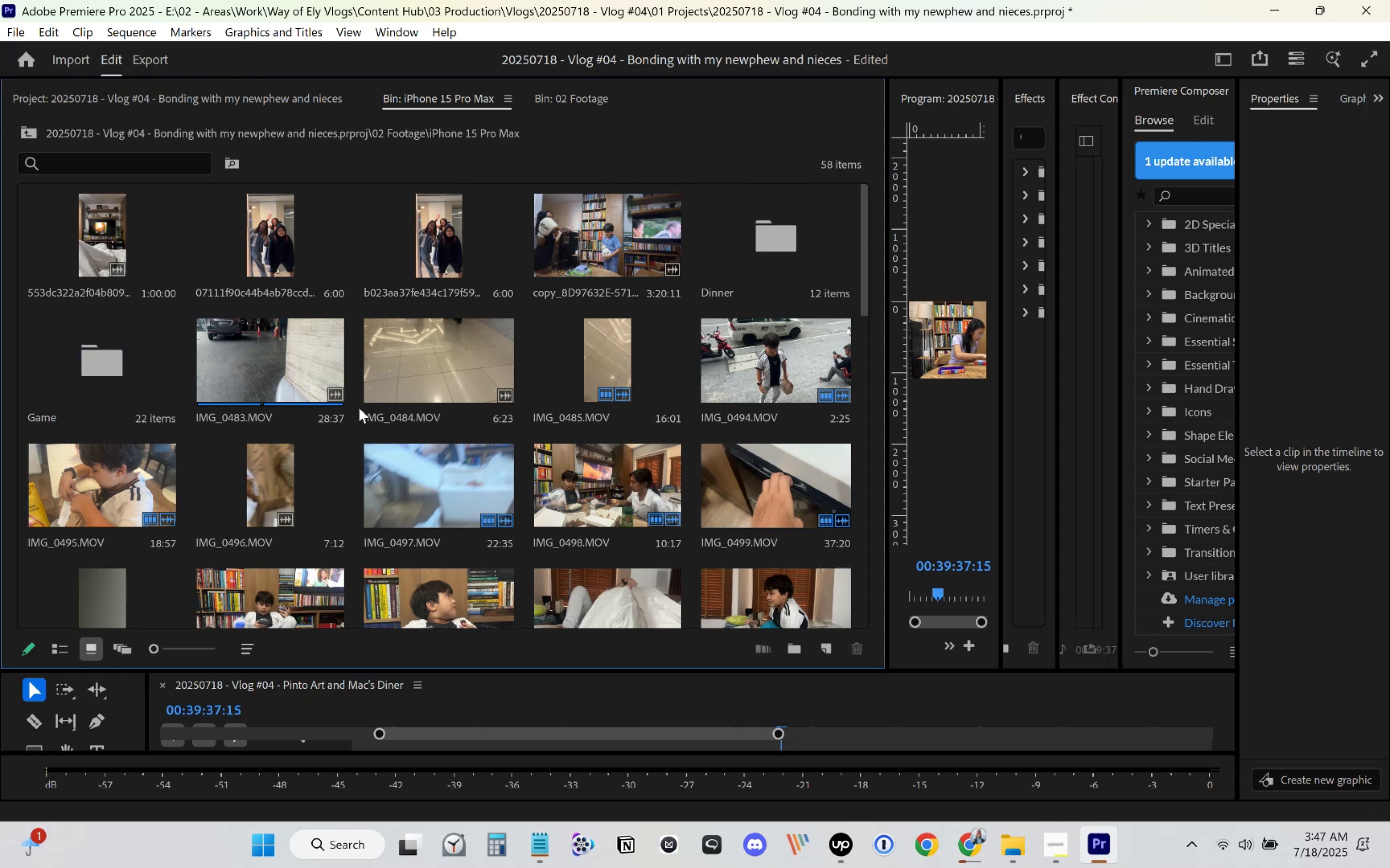 
scroll: coordinate [360, 407], scroll_direction: down, amount: 53.0
 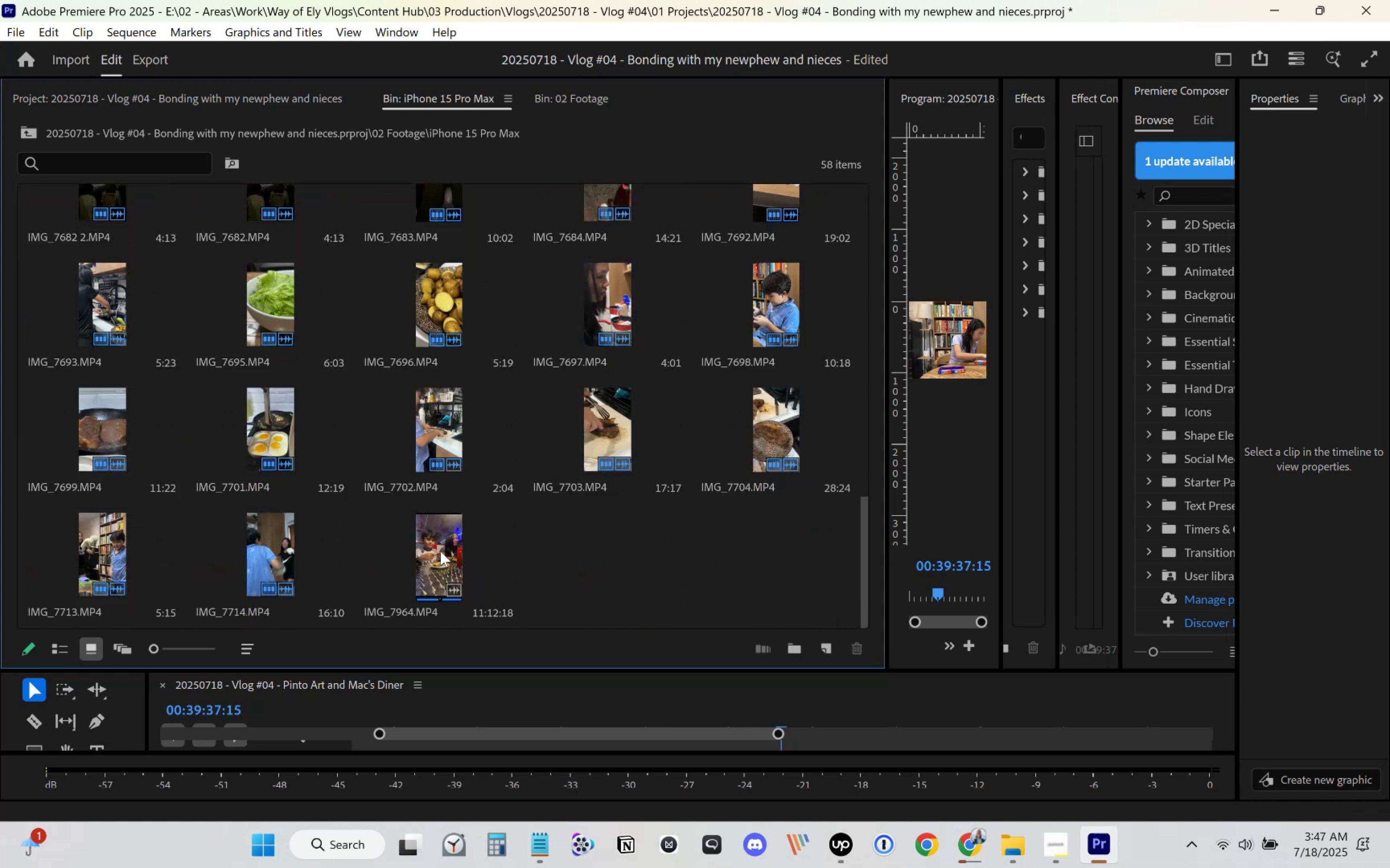 
left_click([441, 551])
 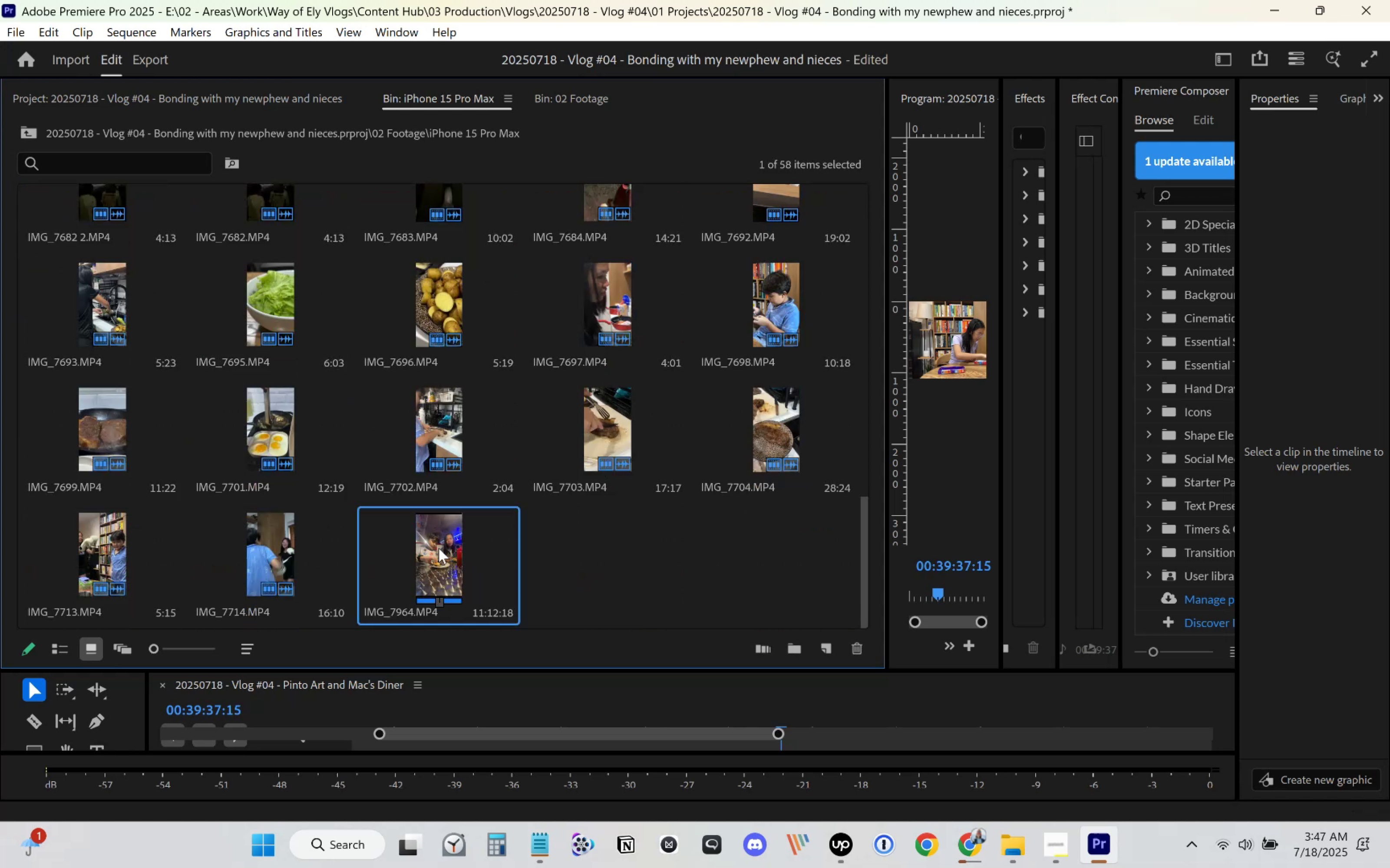 
key(Delete)
 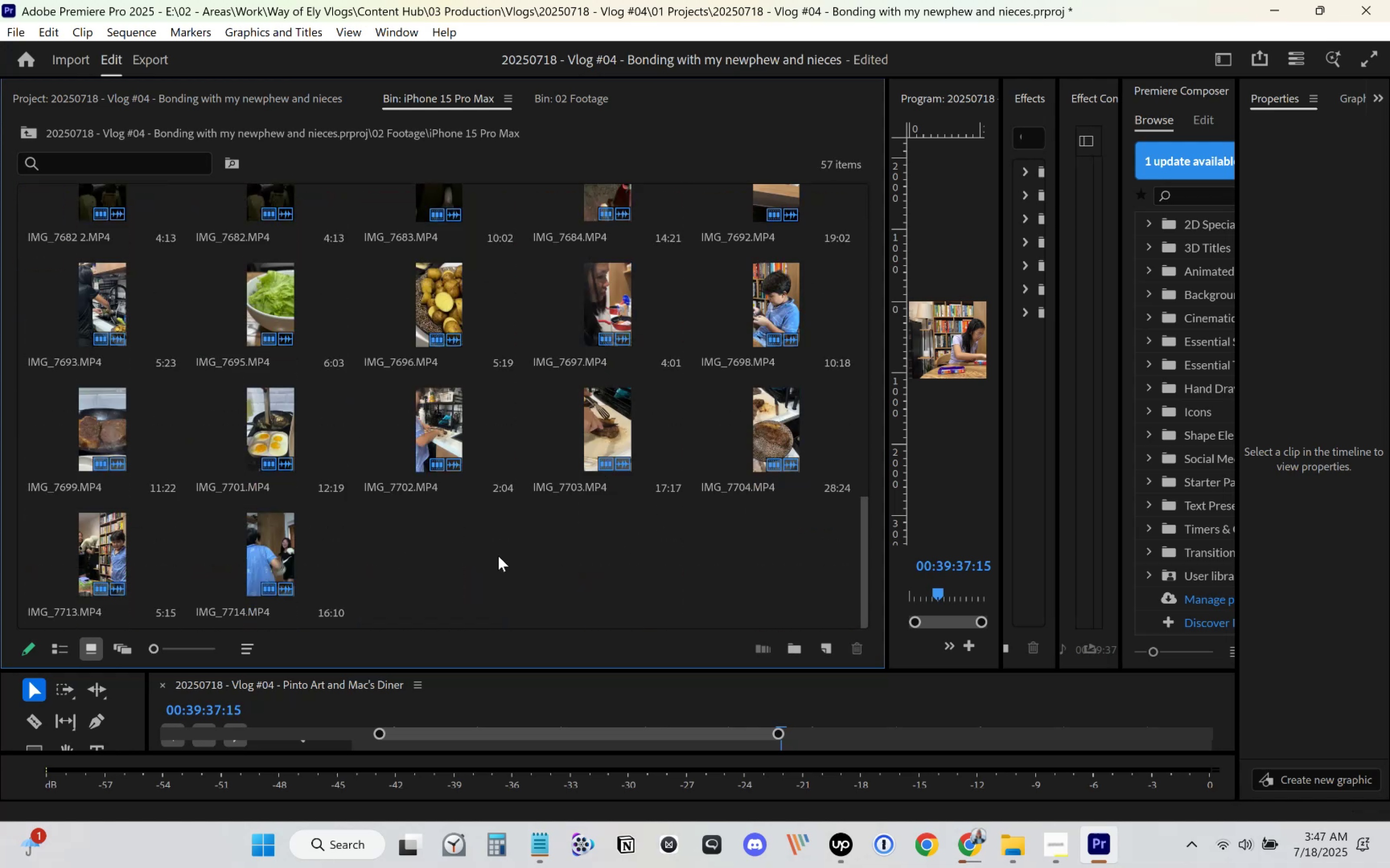 
left_click([799, 653])
 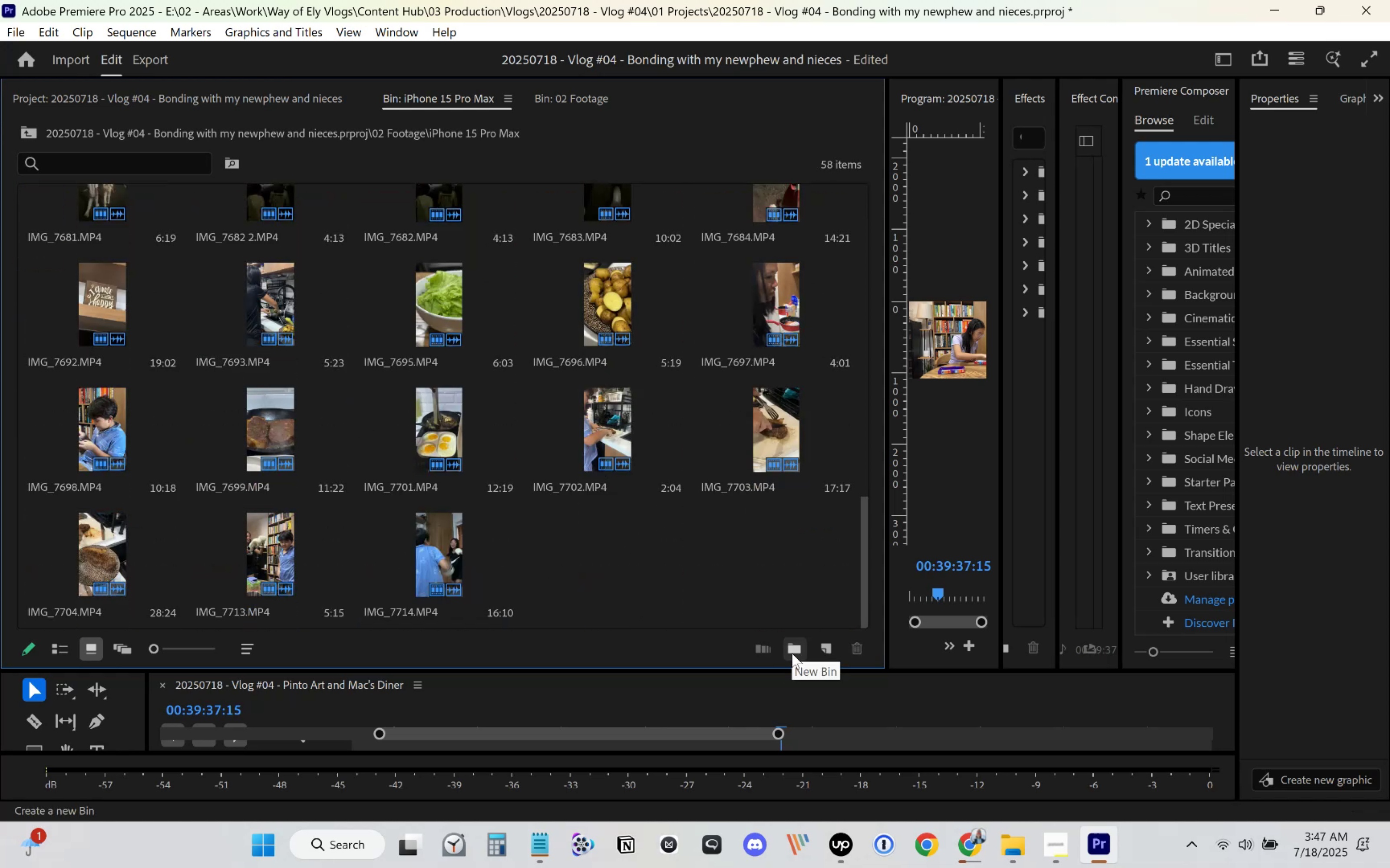 
type(Boxing)
 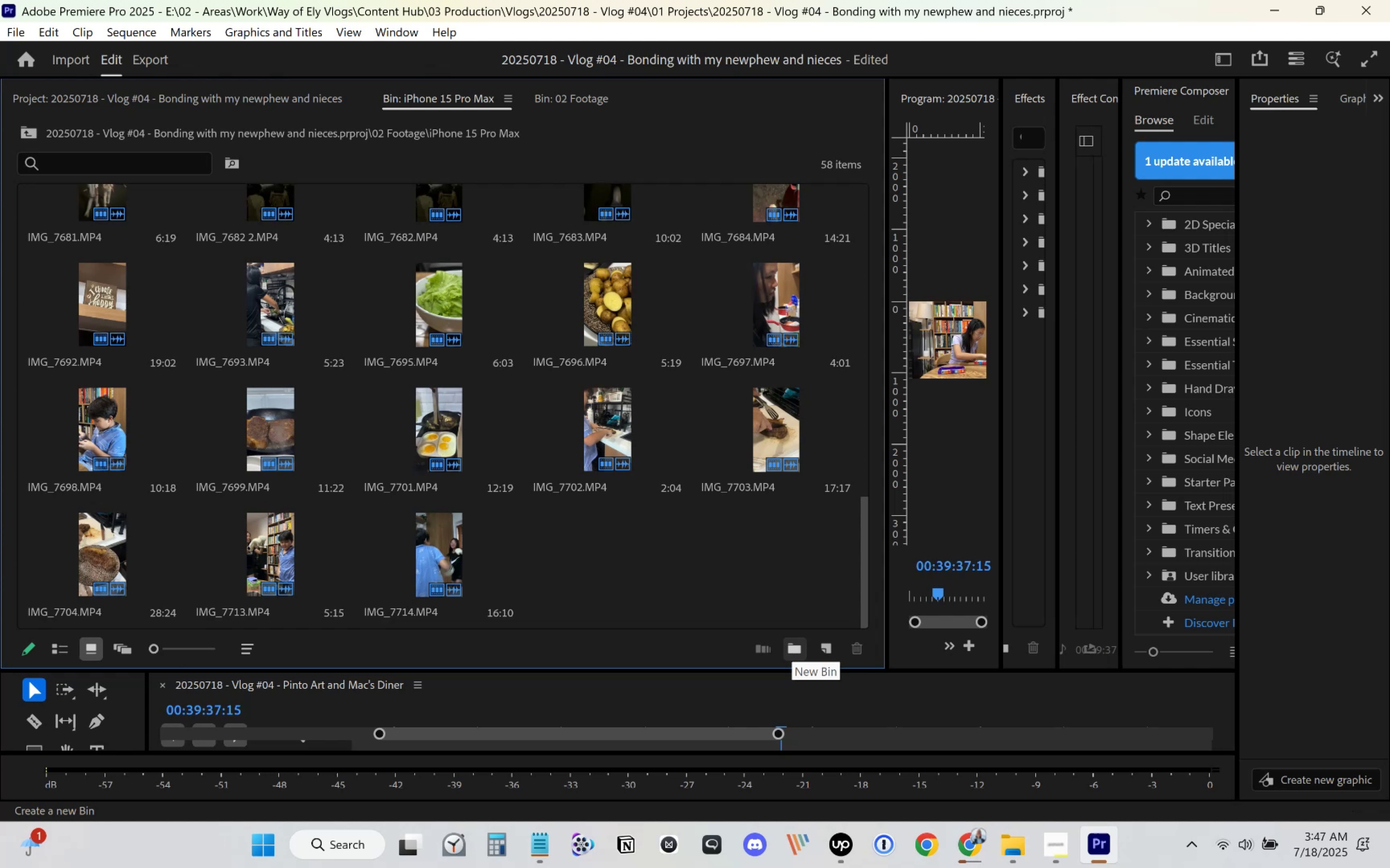 
key(Enter)
 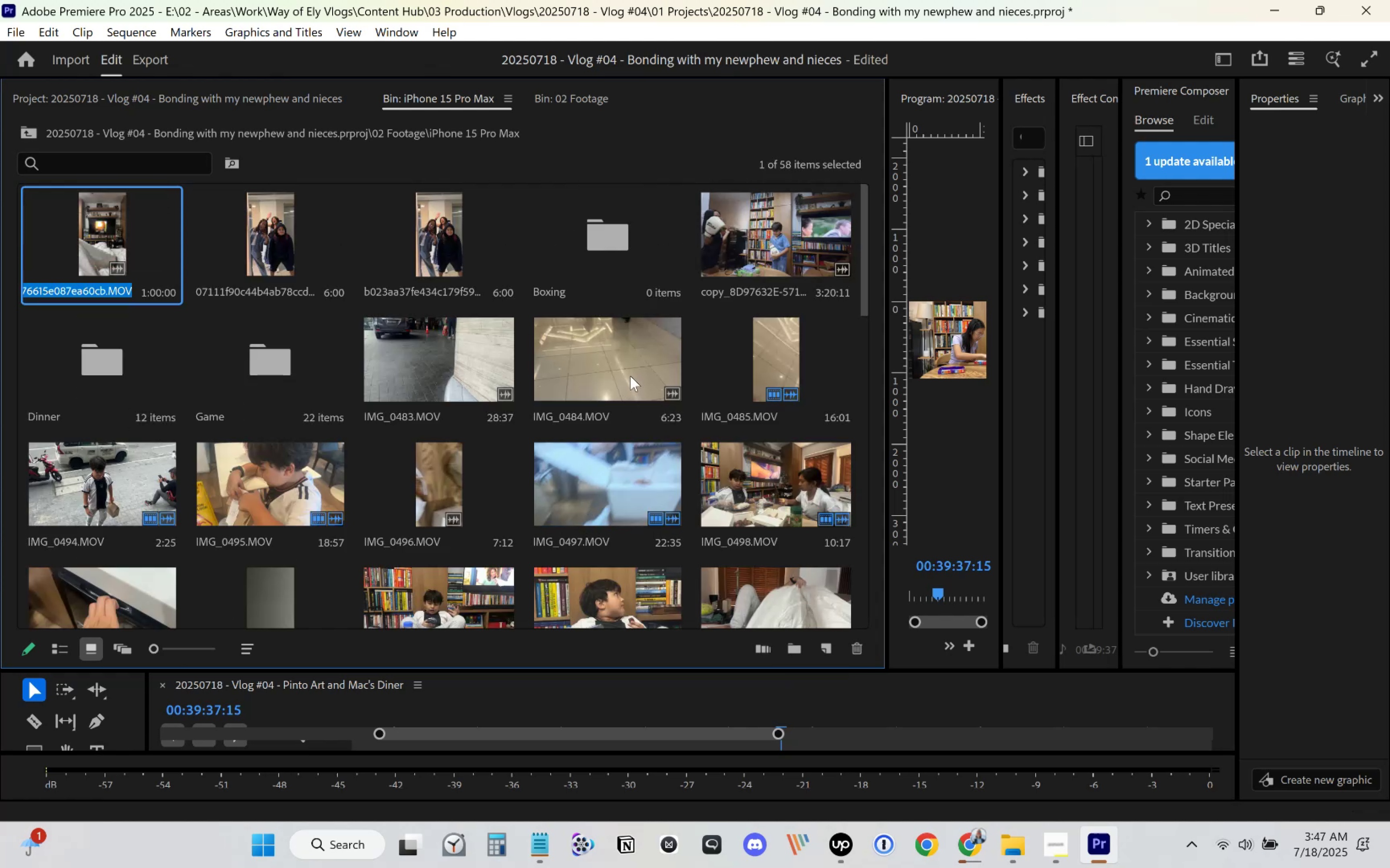 
left_click_drag(start_coordinate=[750, 254], to_coordinate=[629, 237])
 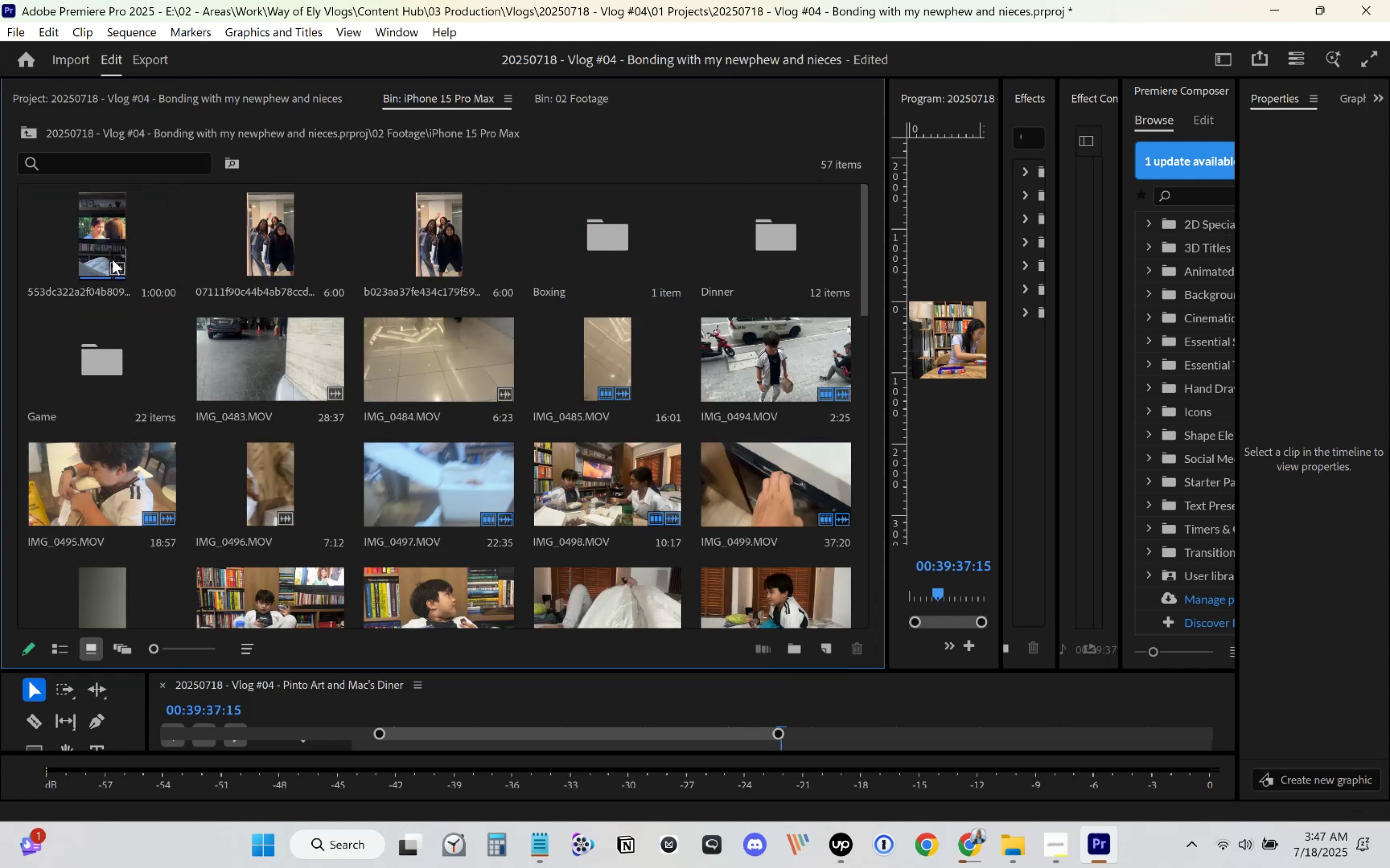 
wait(6.79)
 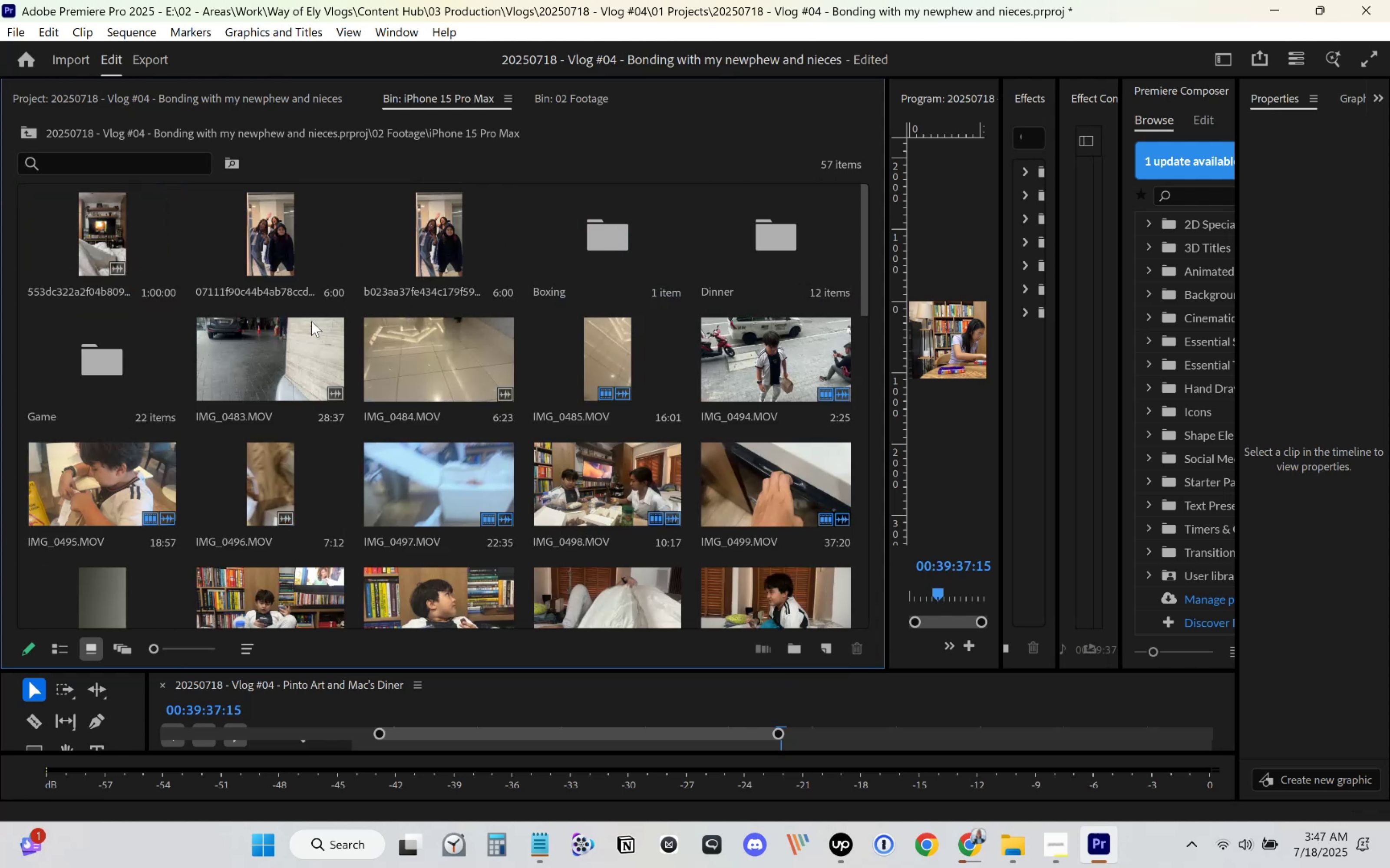 
left_click([113, 243])
 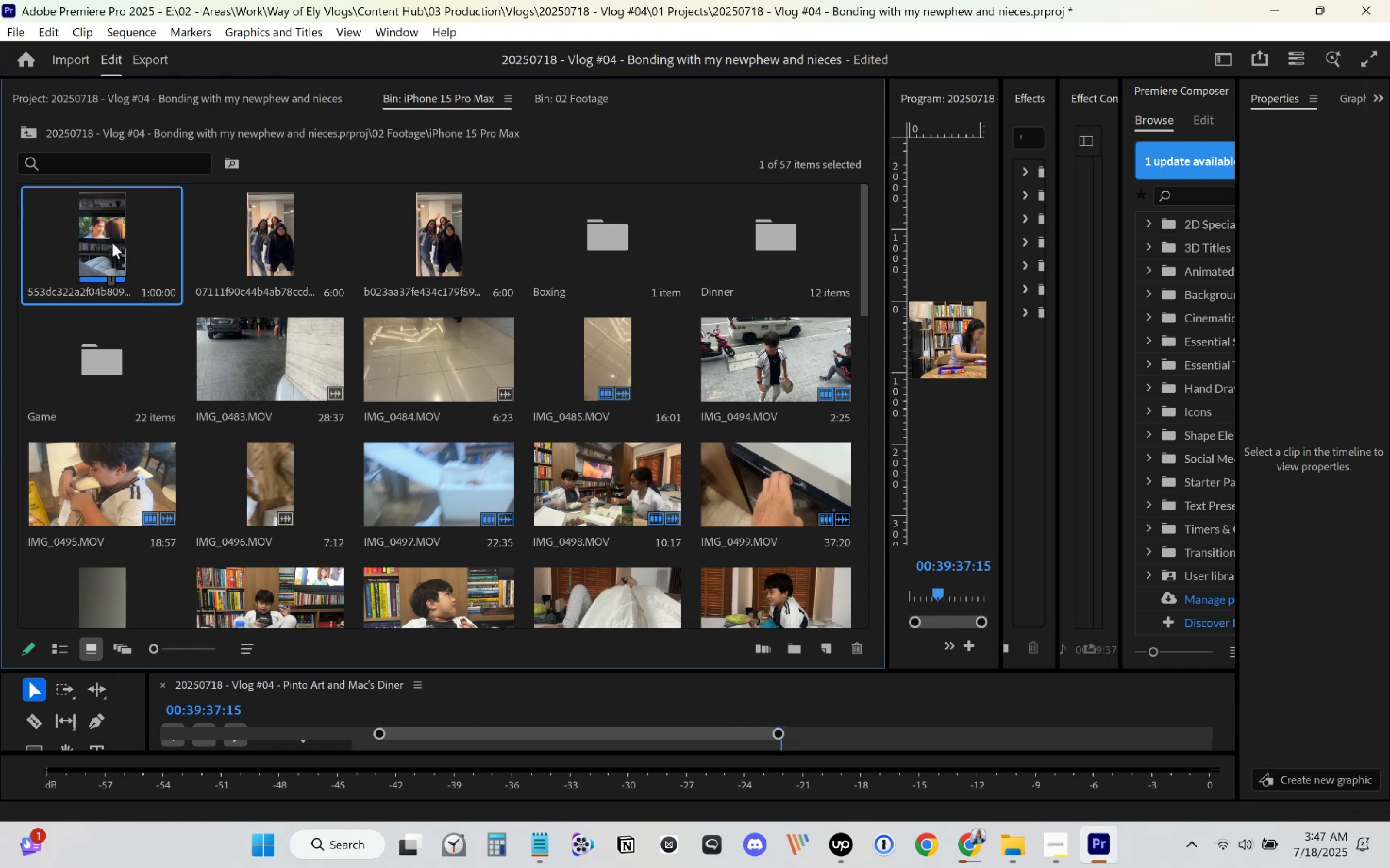 
key(Delete)
 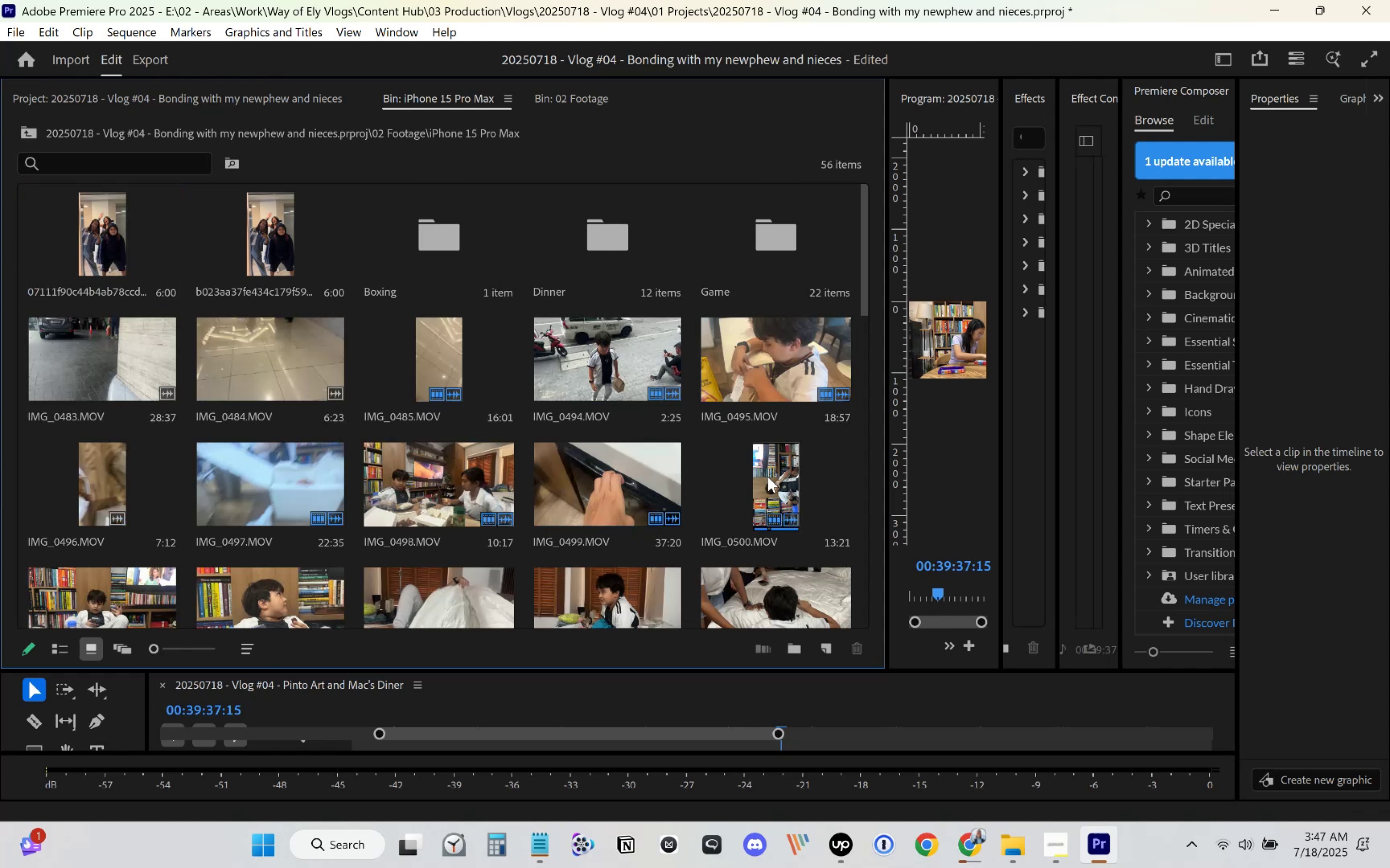 
wait(5.62)
 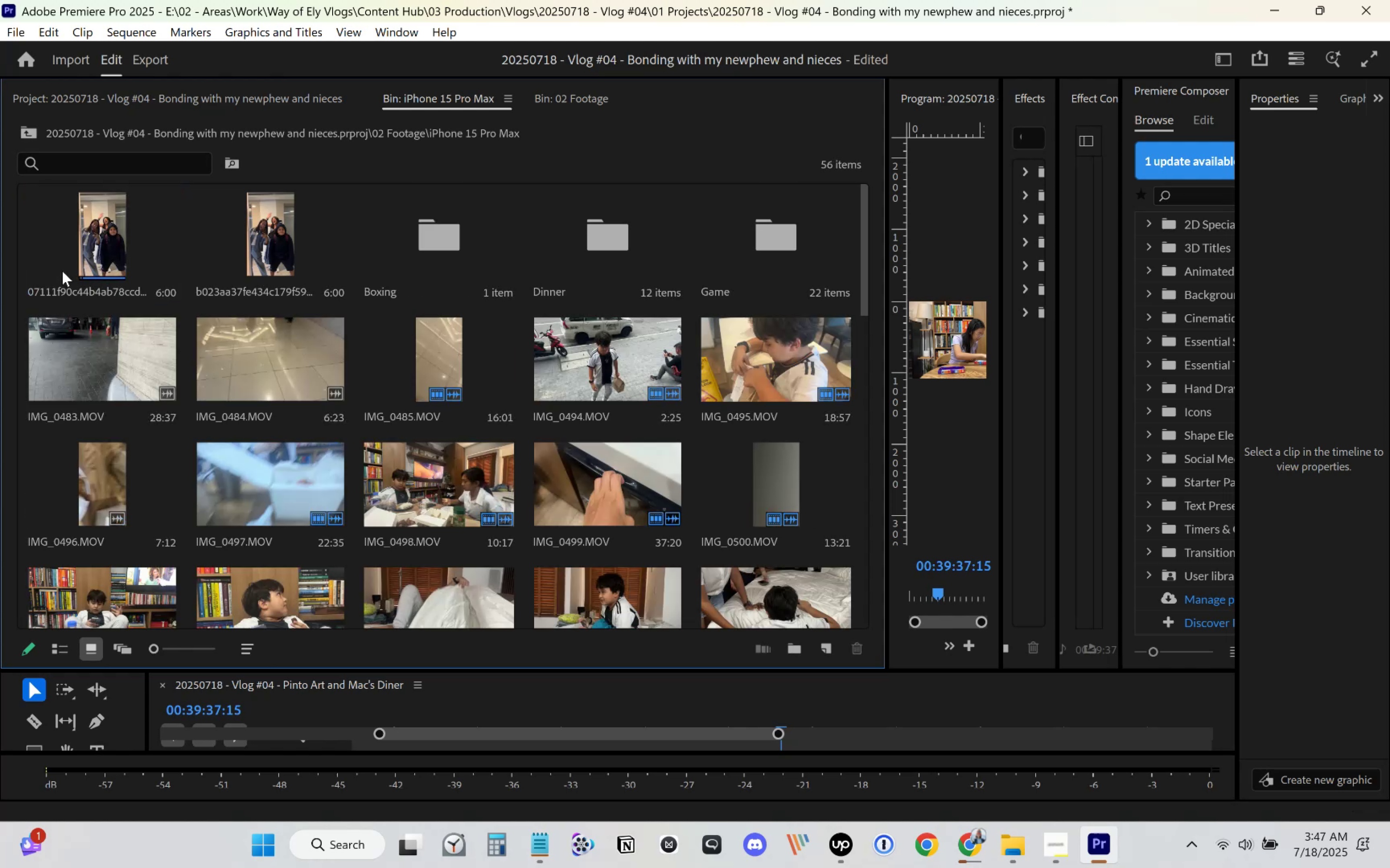 
scroll: coordinate [650, 489], scroll_direction: down, amount: 14.0
 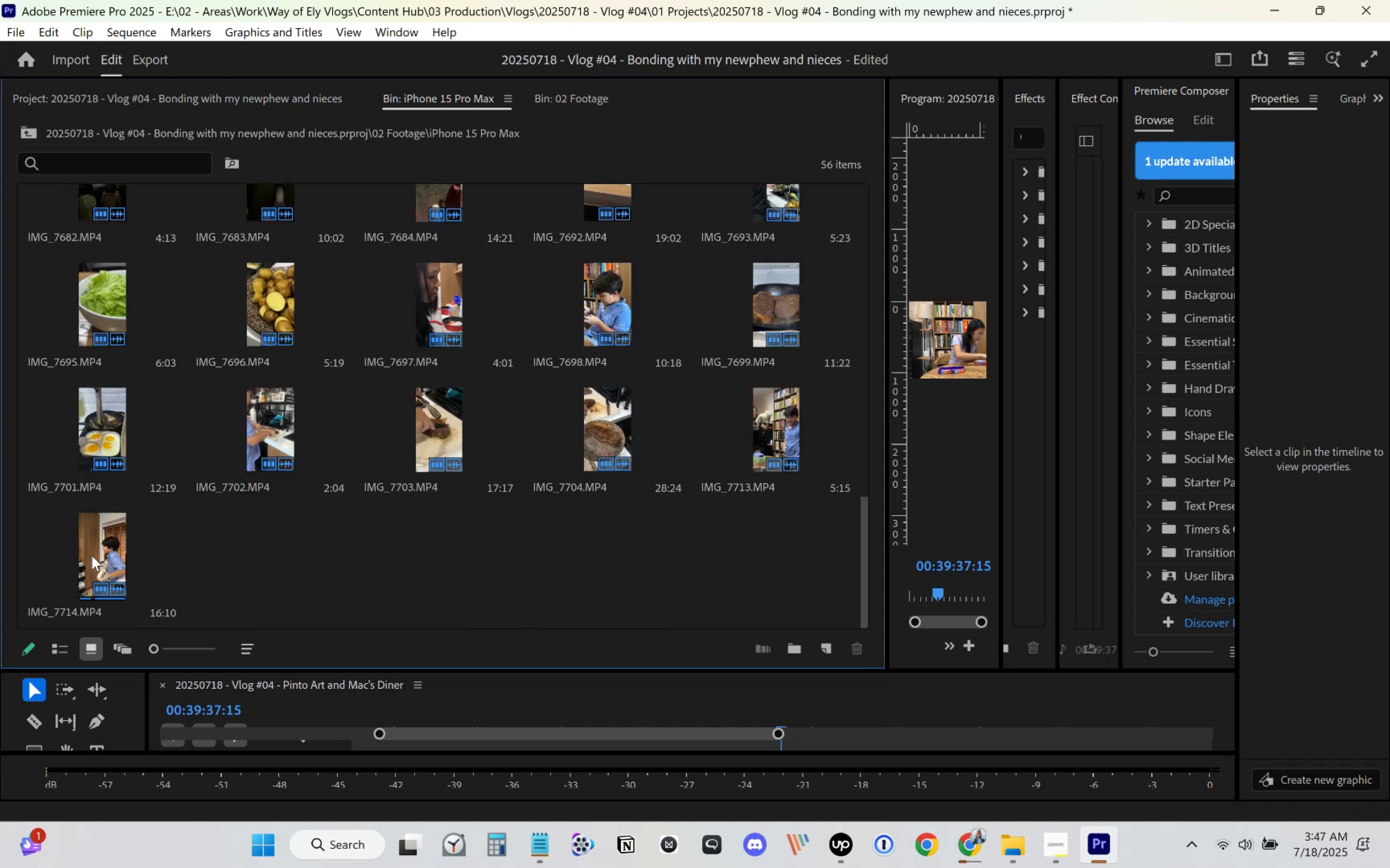 
left_click([92, 556])
 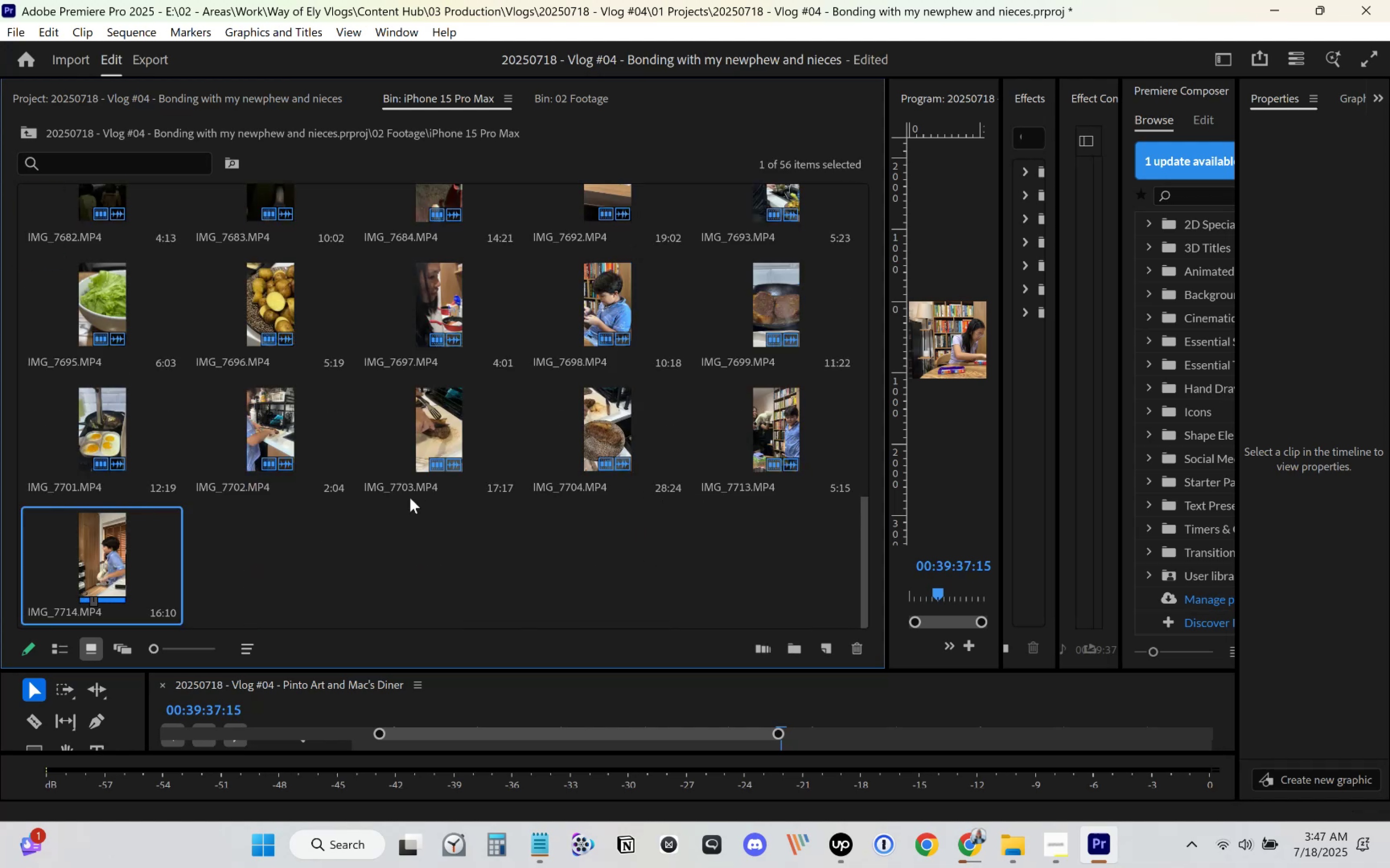 
hold_key(key=ControlLeft, duration=0.56)
left_click([780, 427])
 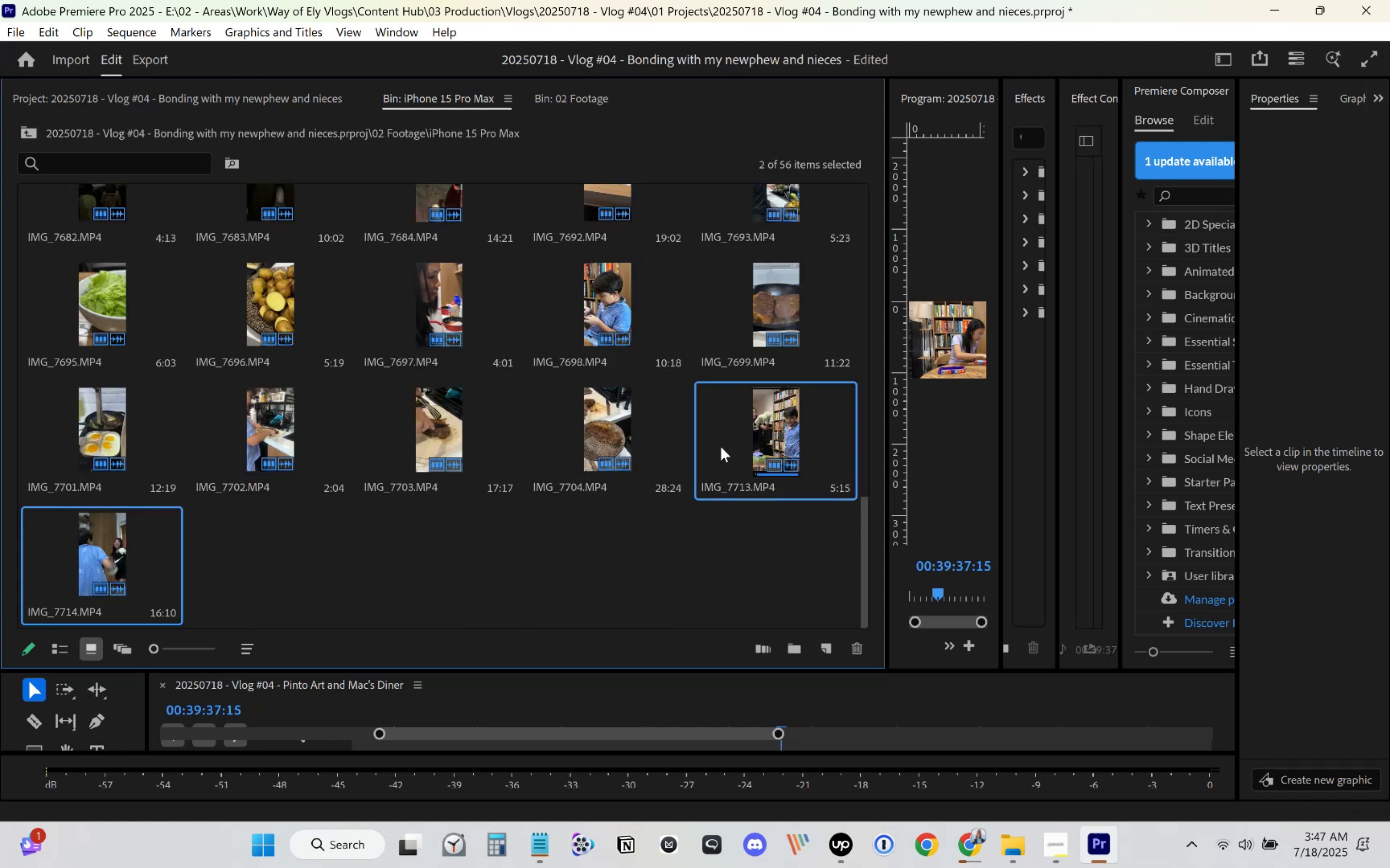 
left_click_drag(start_coordinate=[768, 434], to_coordinate=[419, 257])
 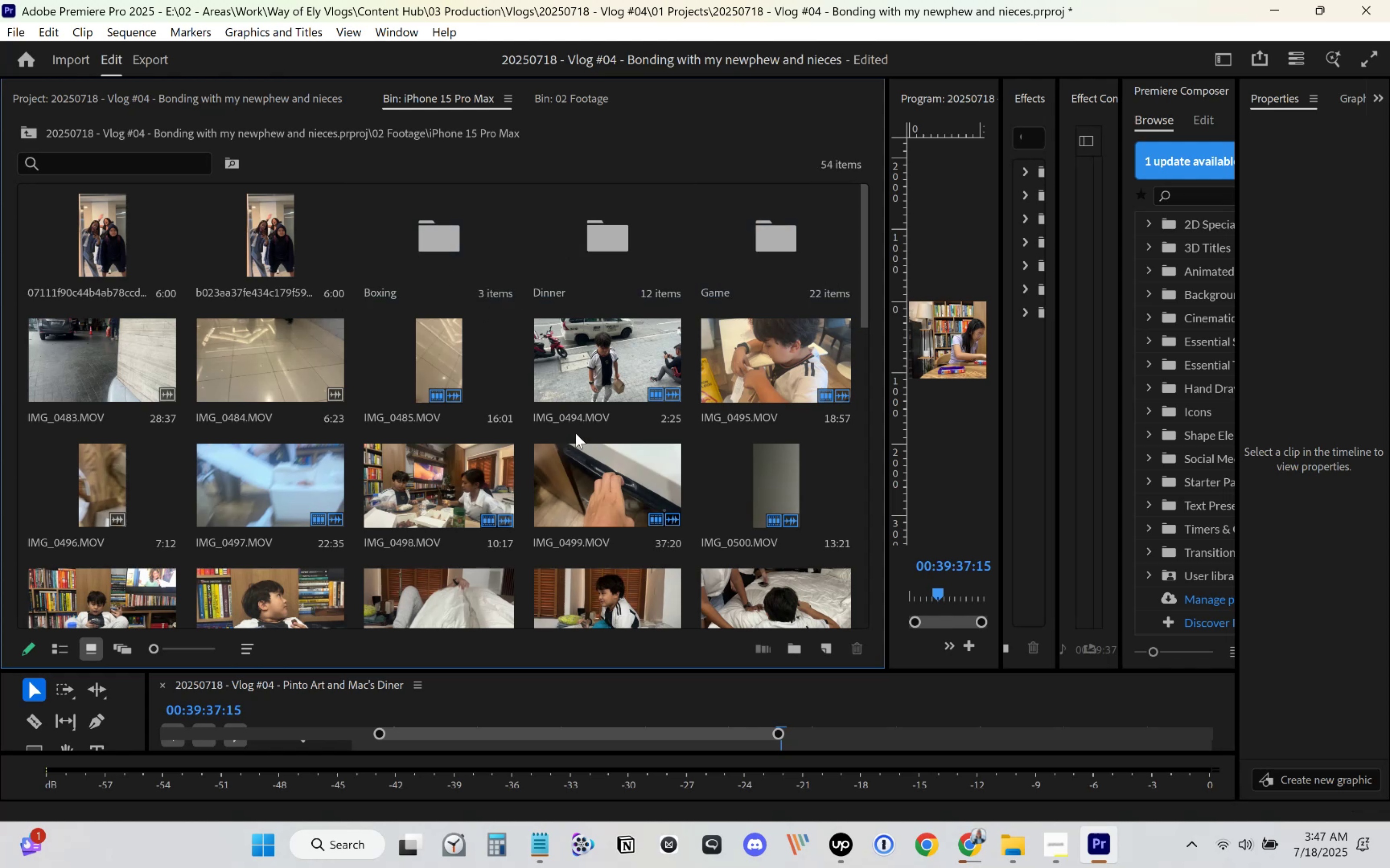 
scroll: coordinate [713, 493], scroll_direction: down, amount: 2.0
 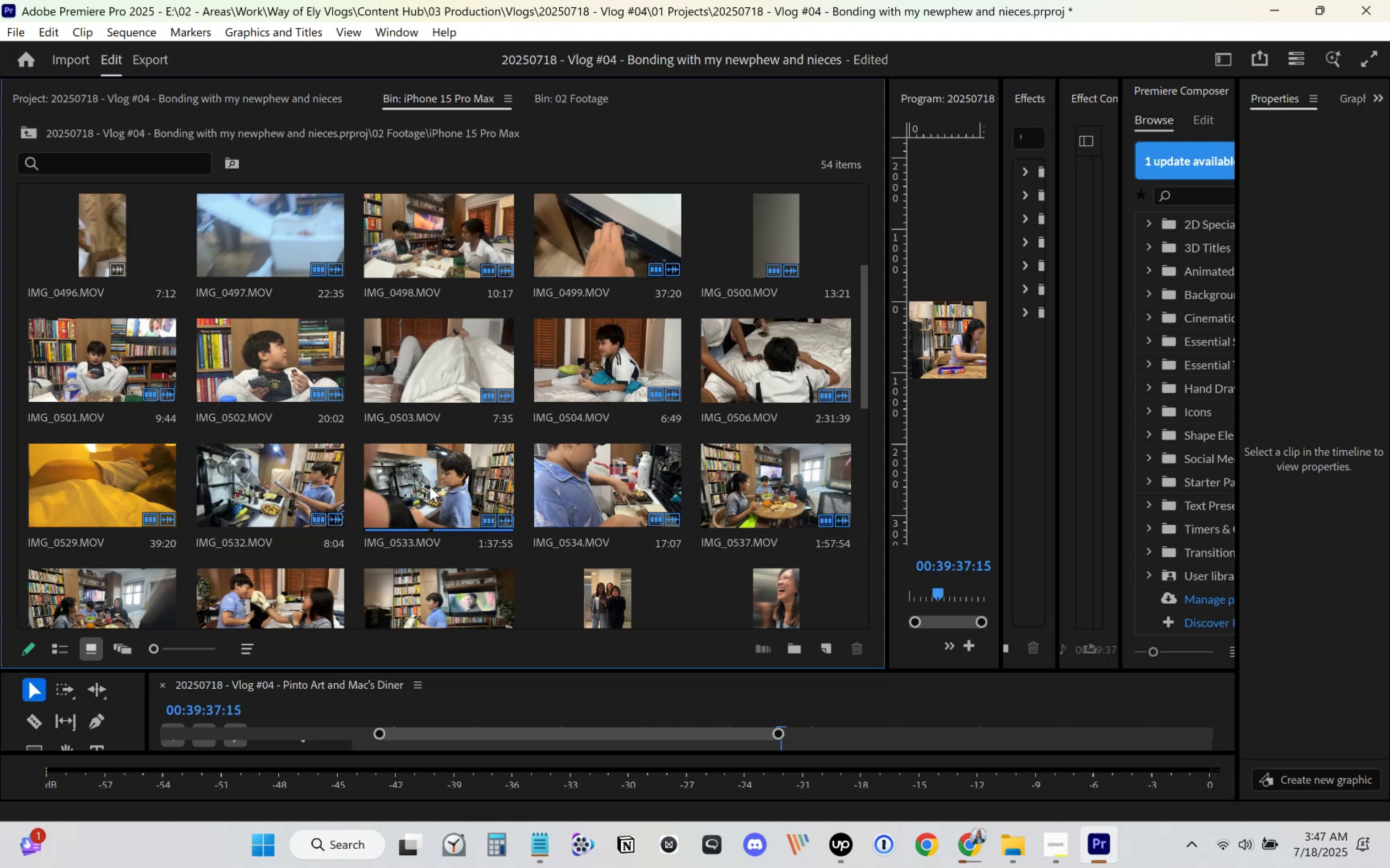 
wait(9.8)
 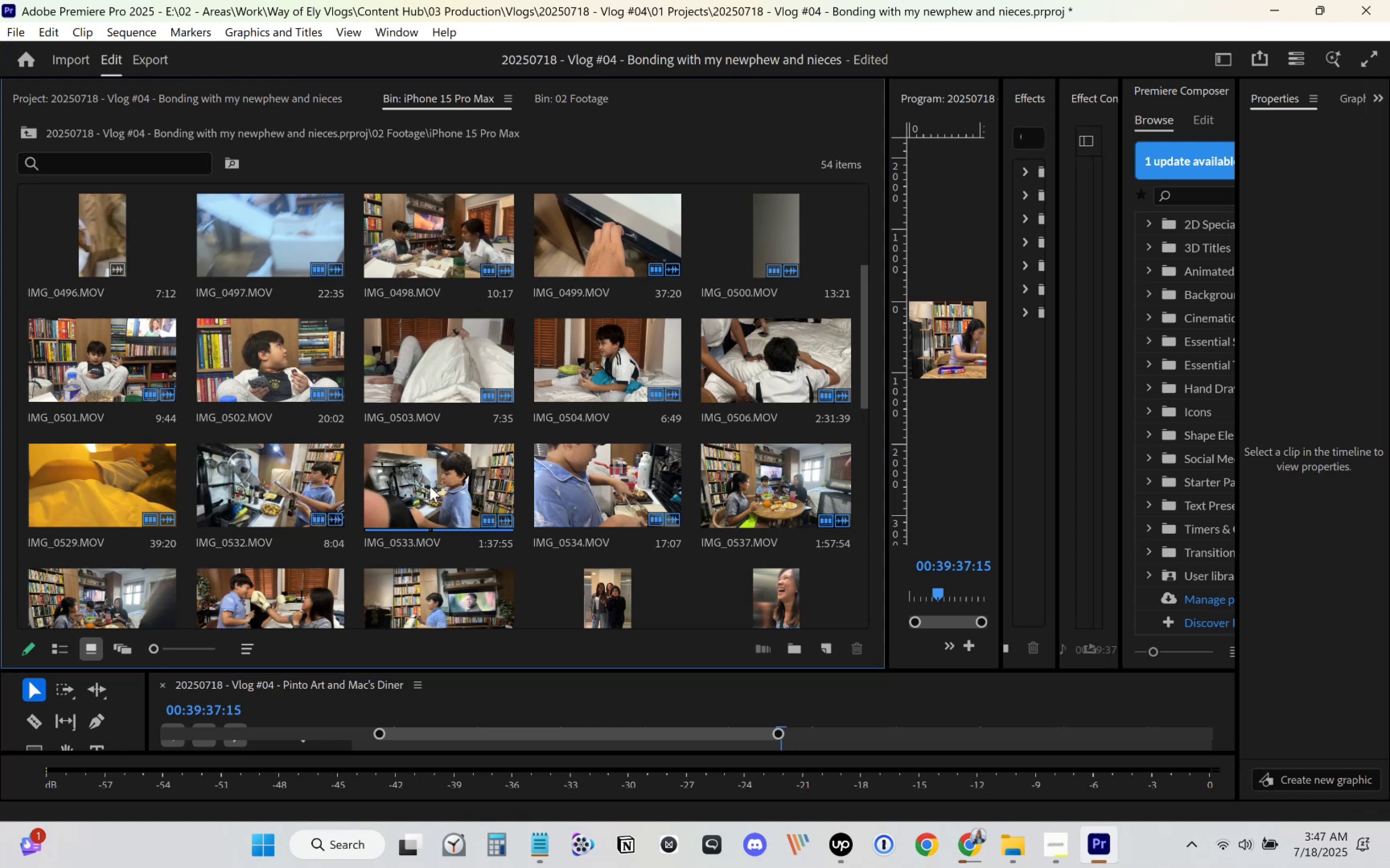 
left_click([282, 490])
 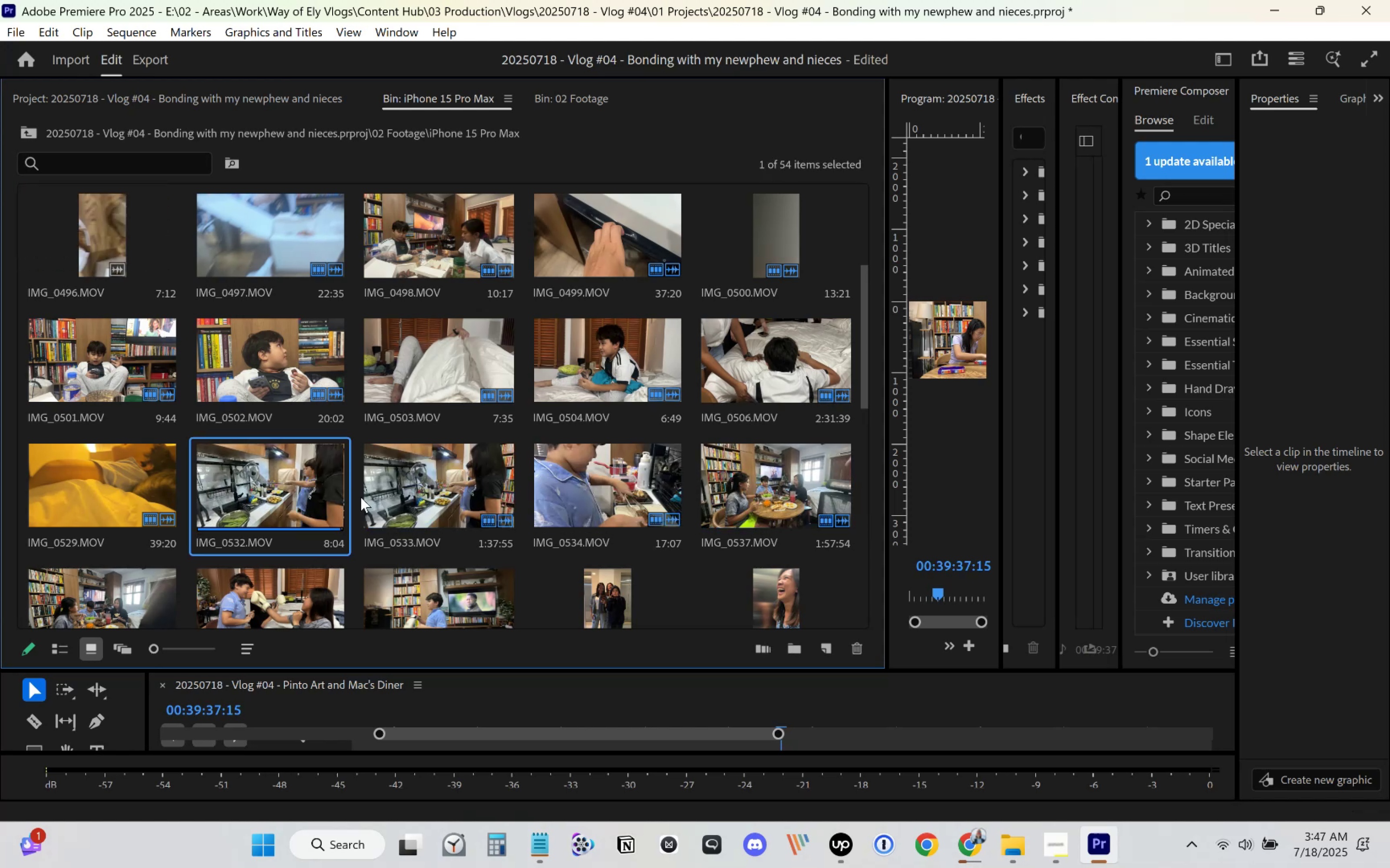 
scroll: coordinate [741, 535], scroll_direction: down, amount: 41.0
 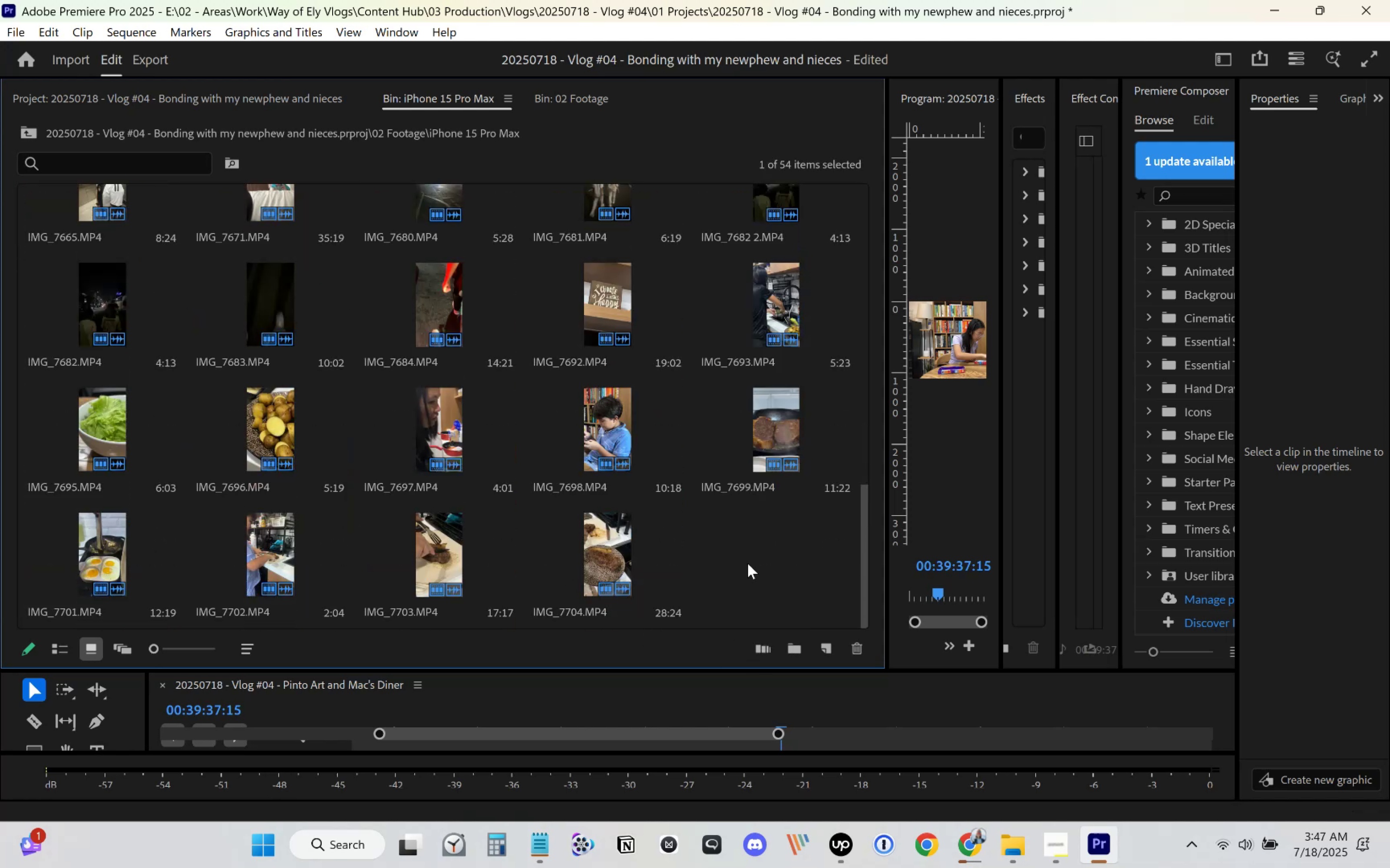 
left_click([759, 566])
 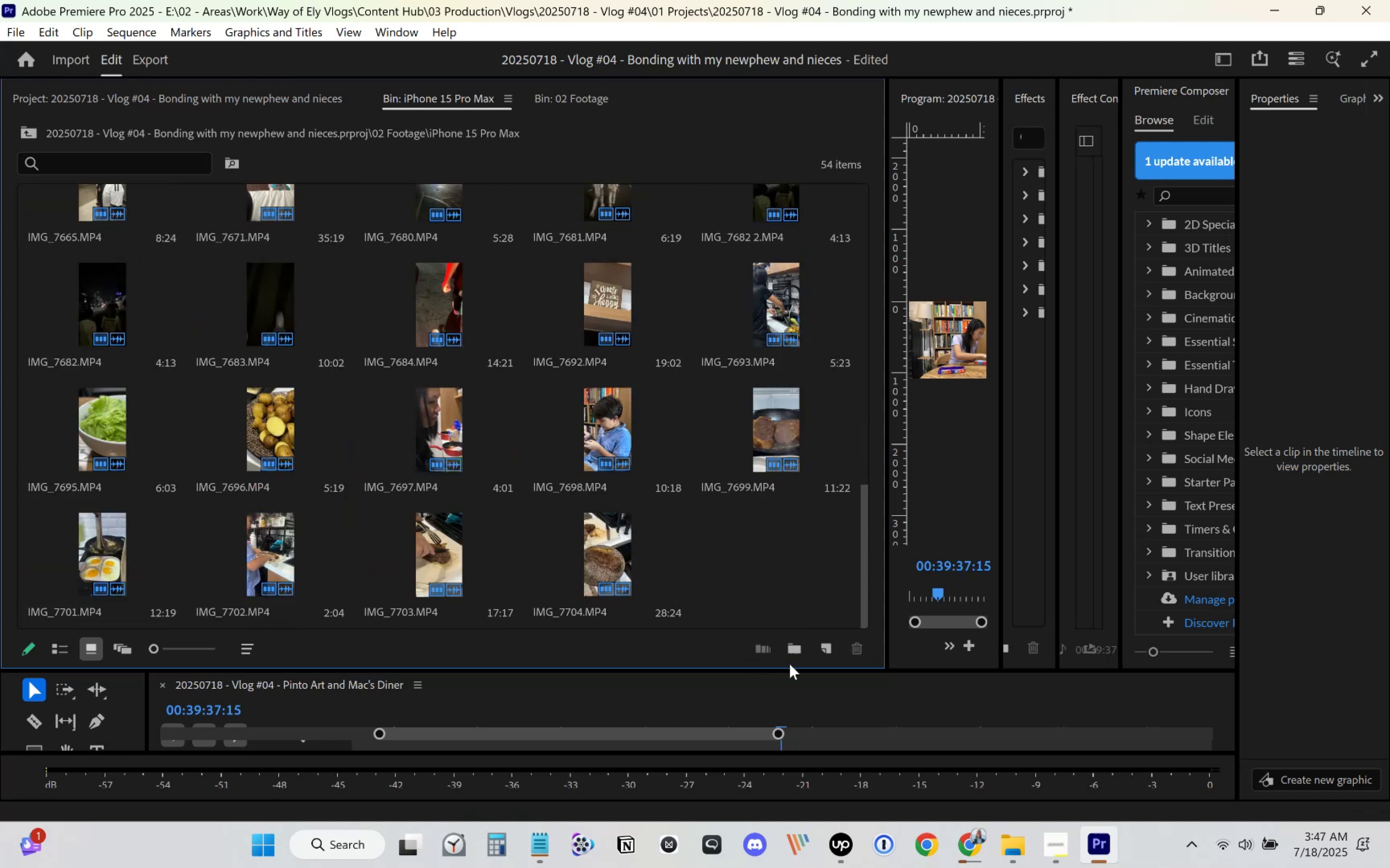 
left_click([794, 649])
 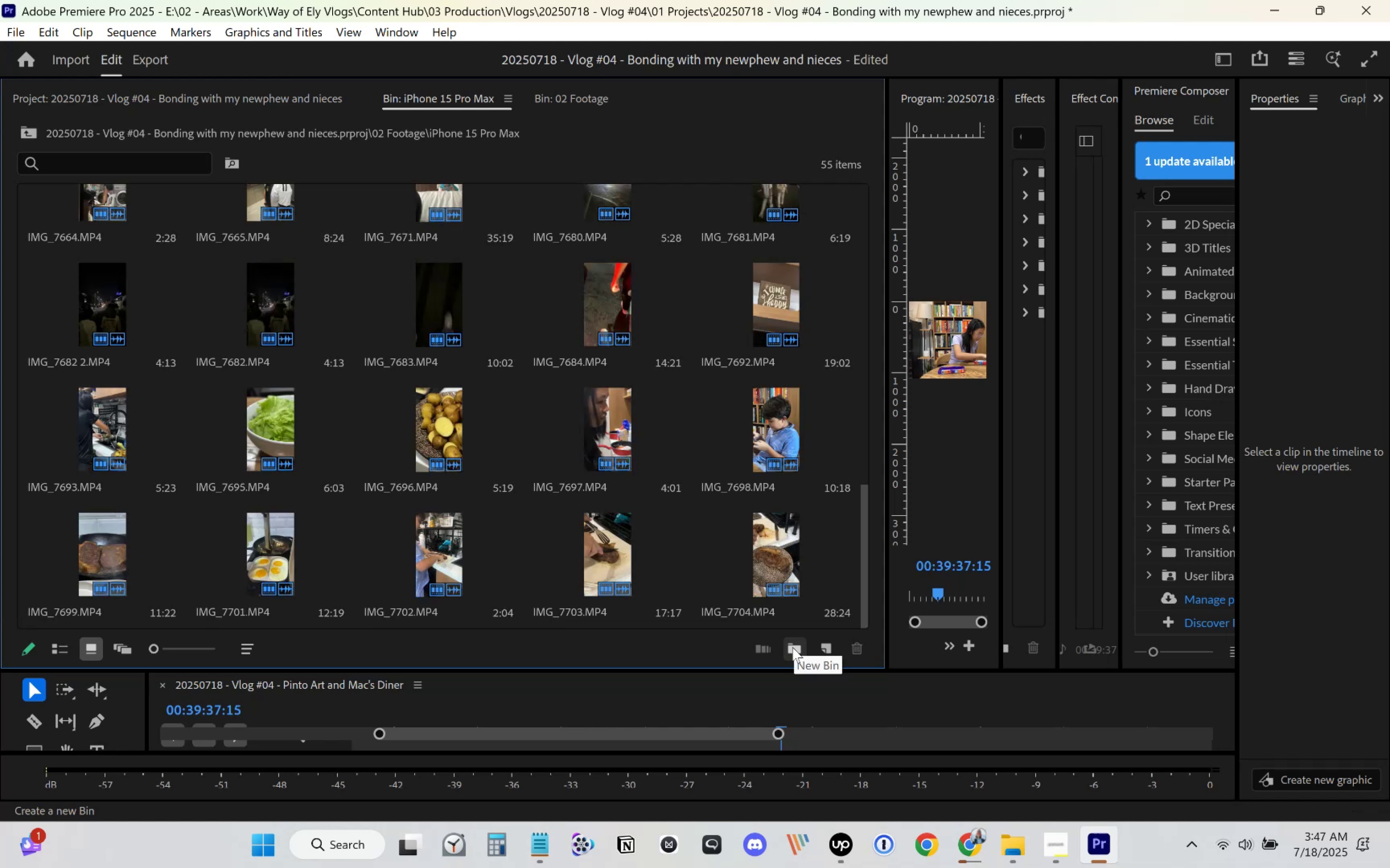 
type(Cooking Breakfast)
 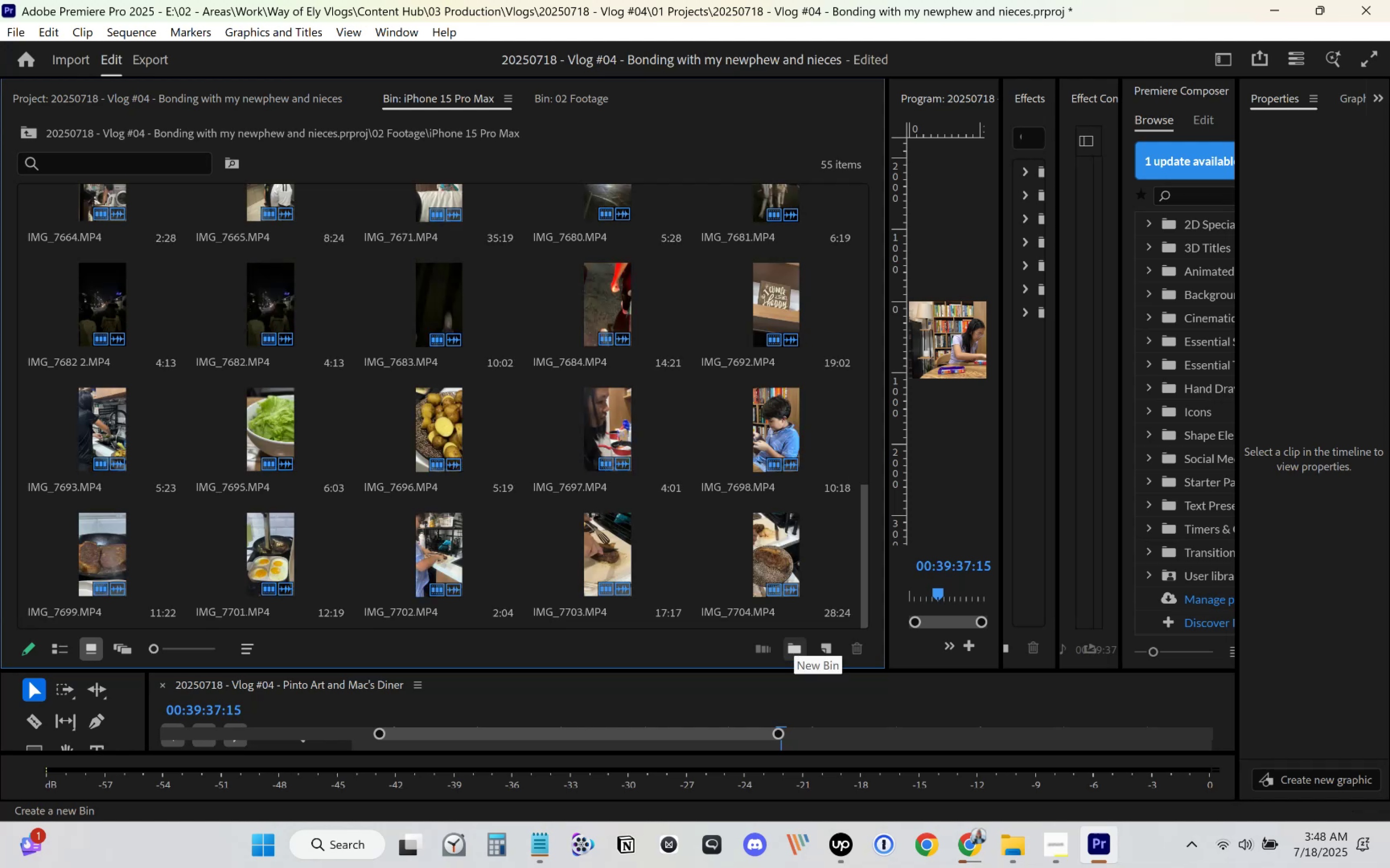 
key(Enter)
 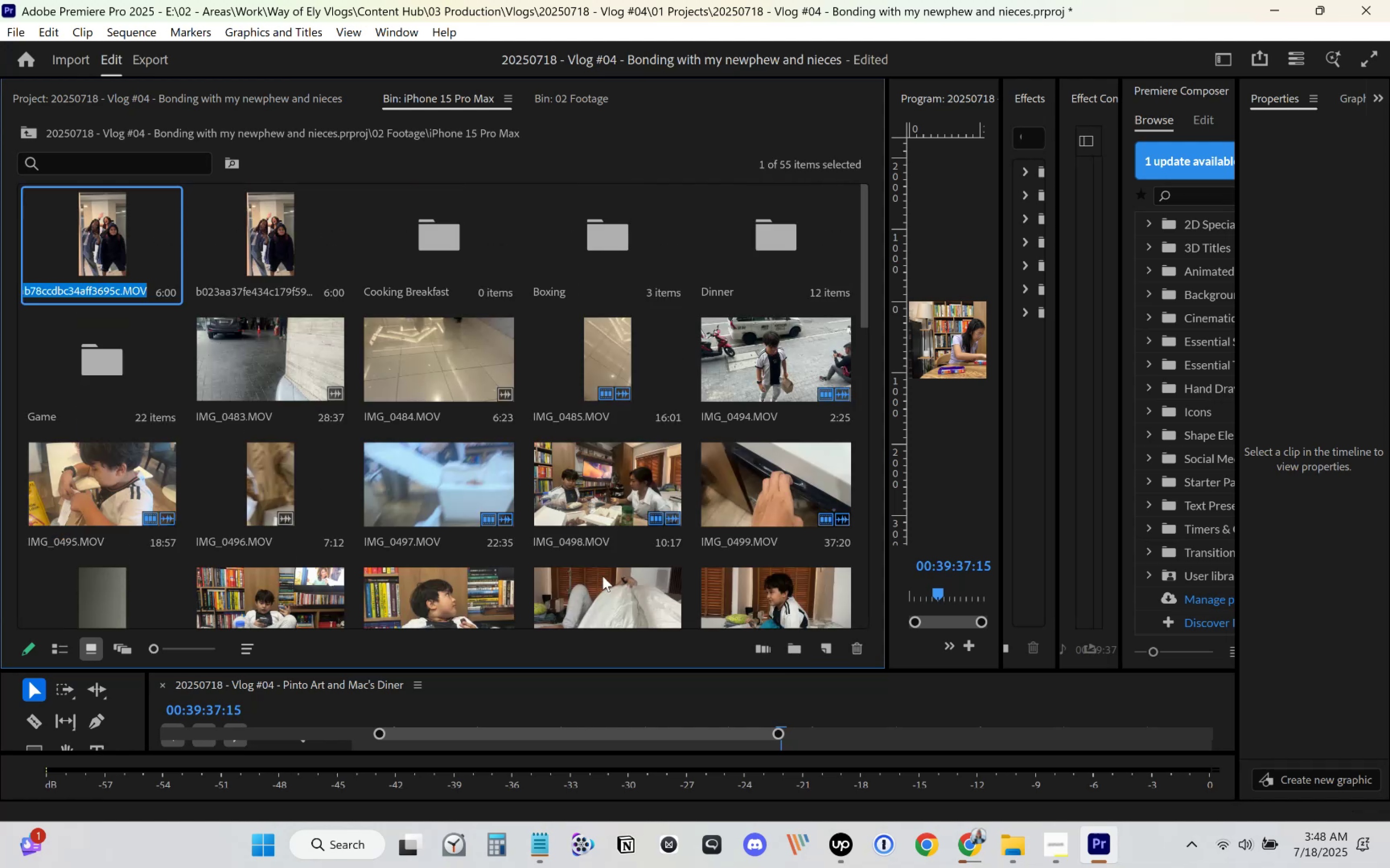 
scroll: coordinate [595, 422], scroll_direction: down, amount: 2.0
 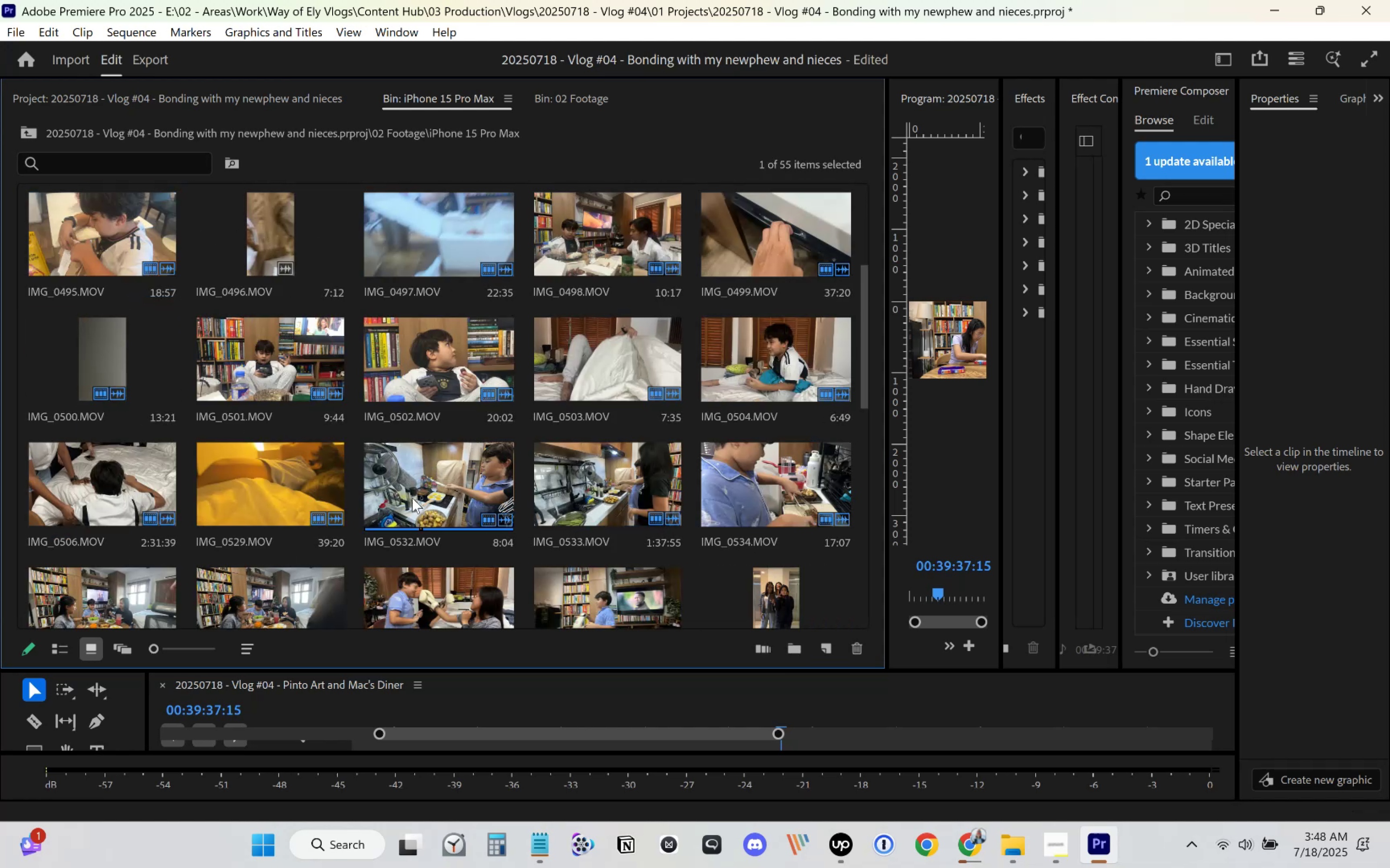 
left_click([437, 491])
 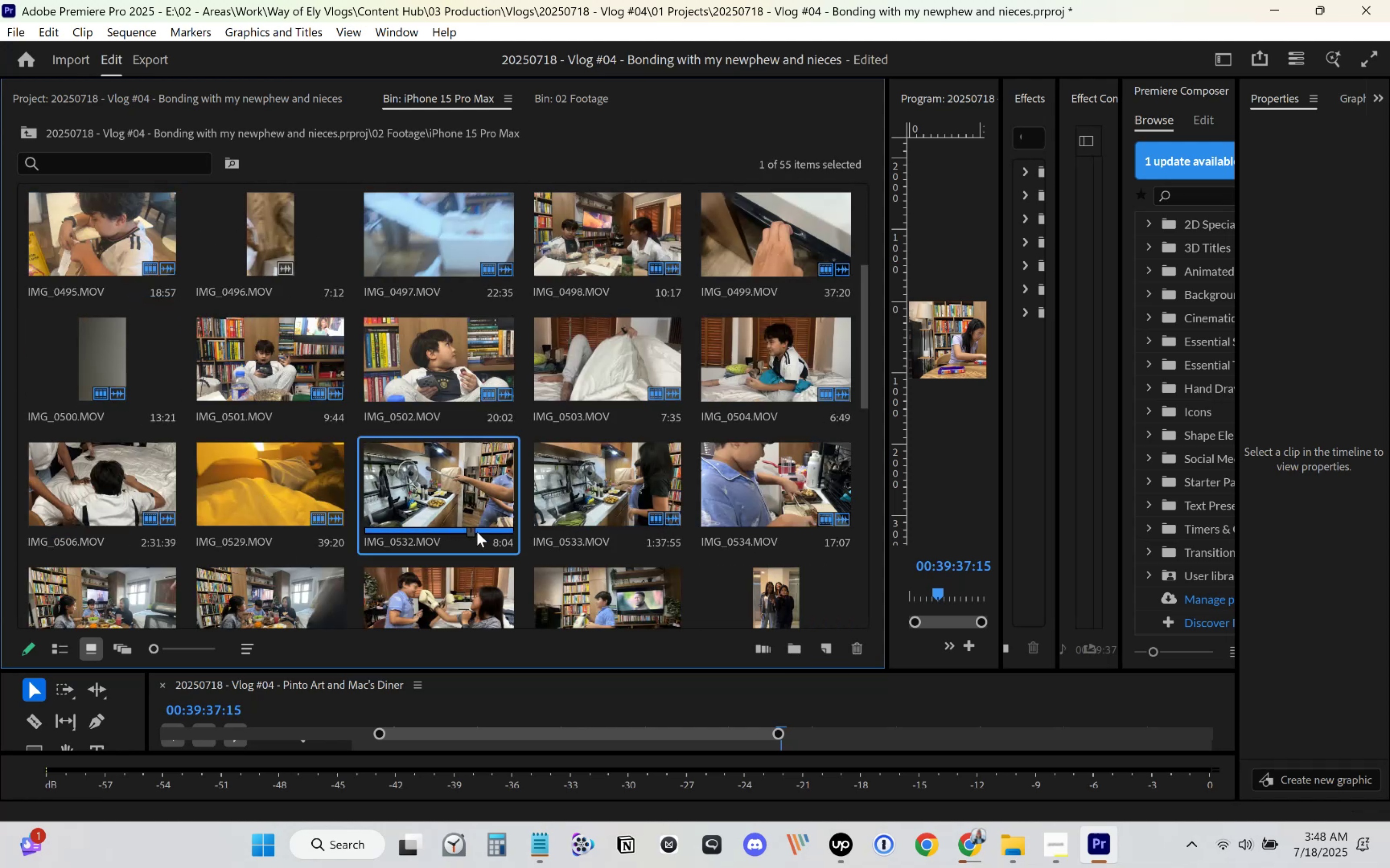 
scroll: coordinate [477, 532], scroll_direction: down, amount: 1.0
 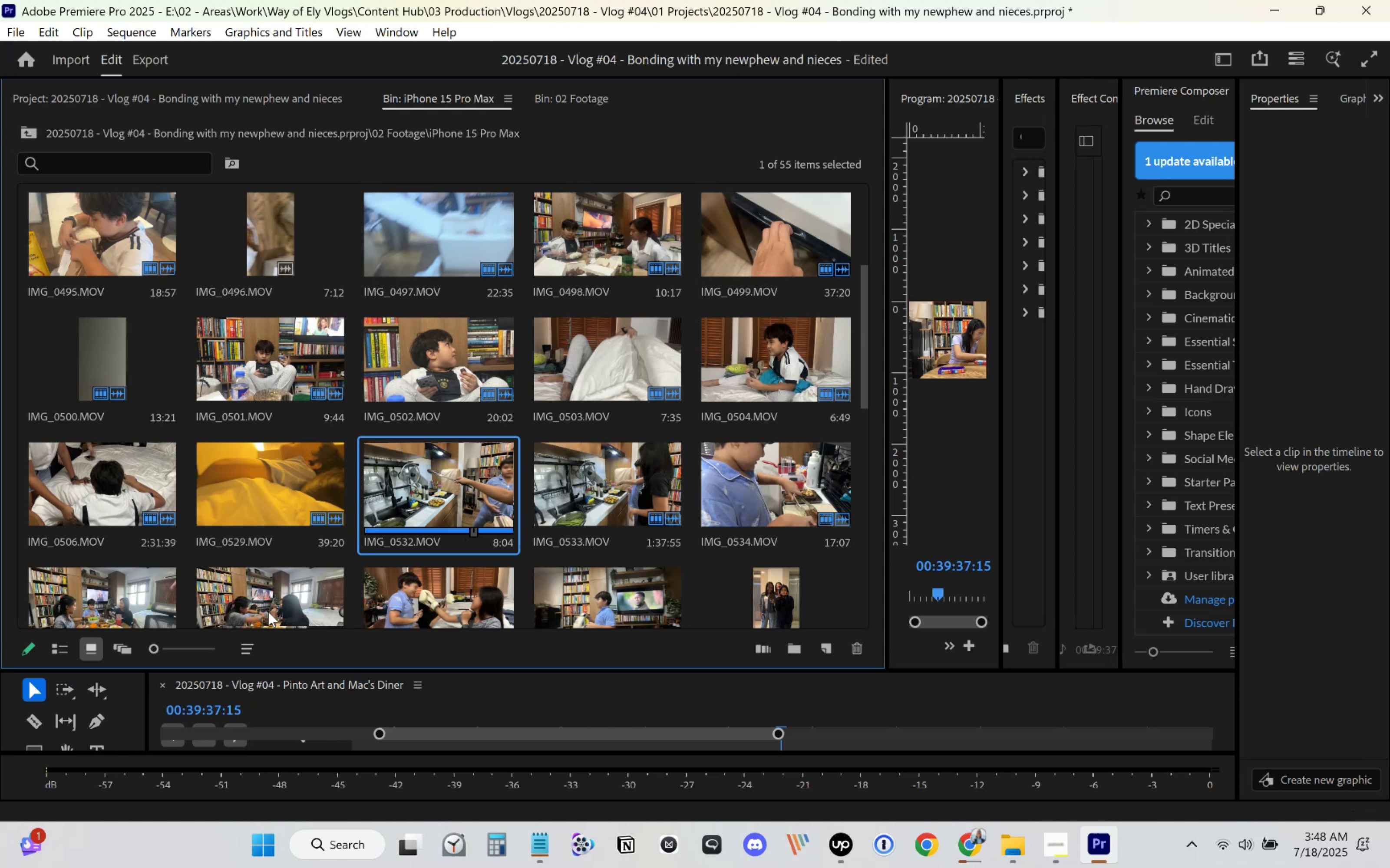 
hold_key(key=ShiftLeft, duration=0.32)
left_click([280, 612])
 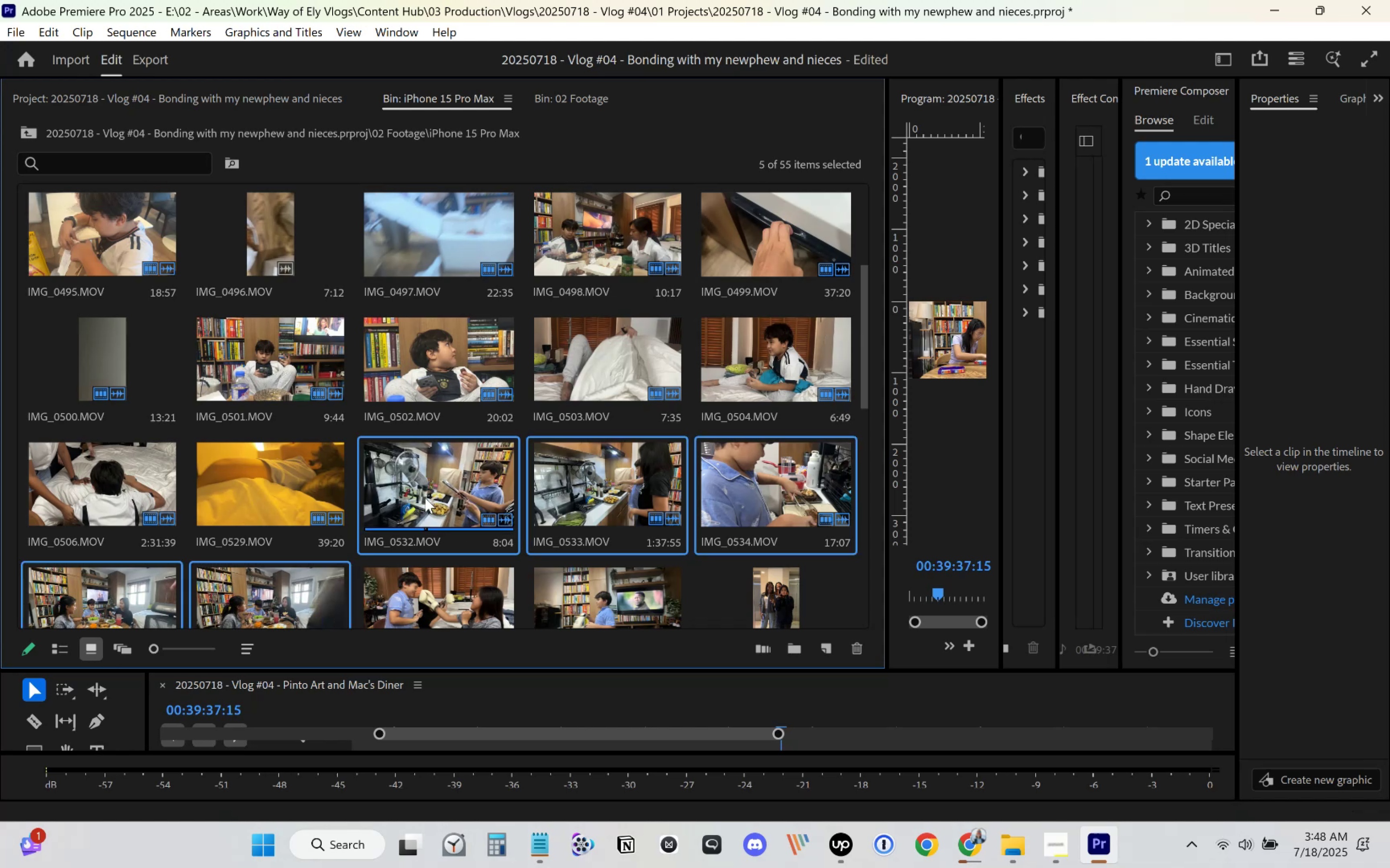 
left_click_drag(start_coordinate=[426, 496], to_coordinate=[420, 252])
 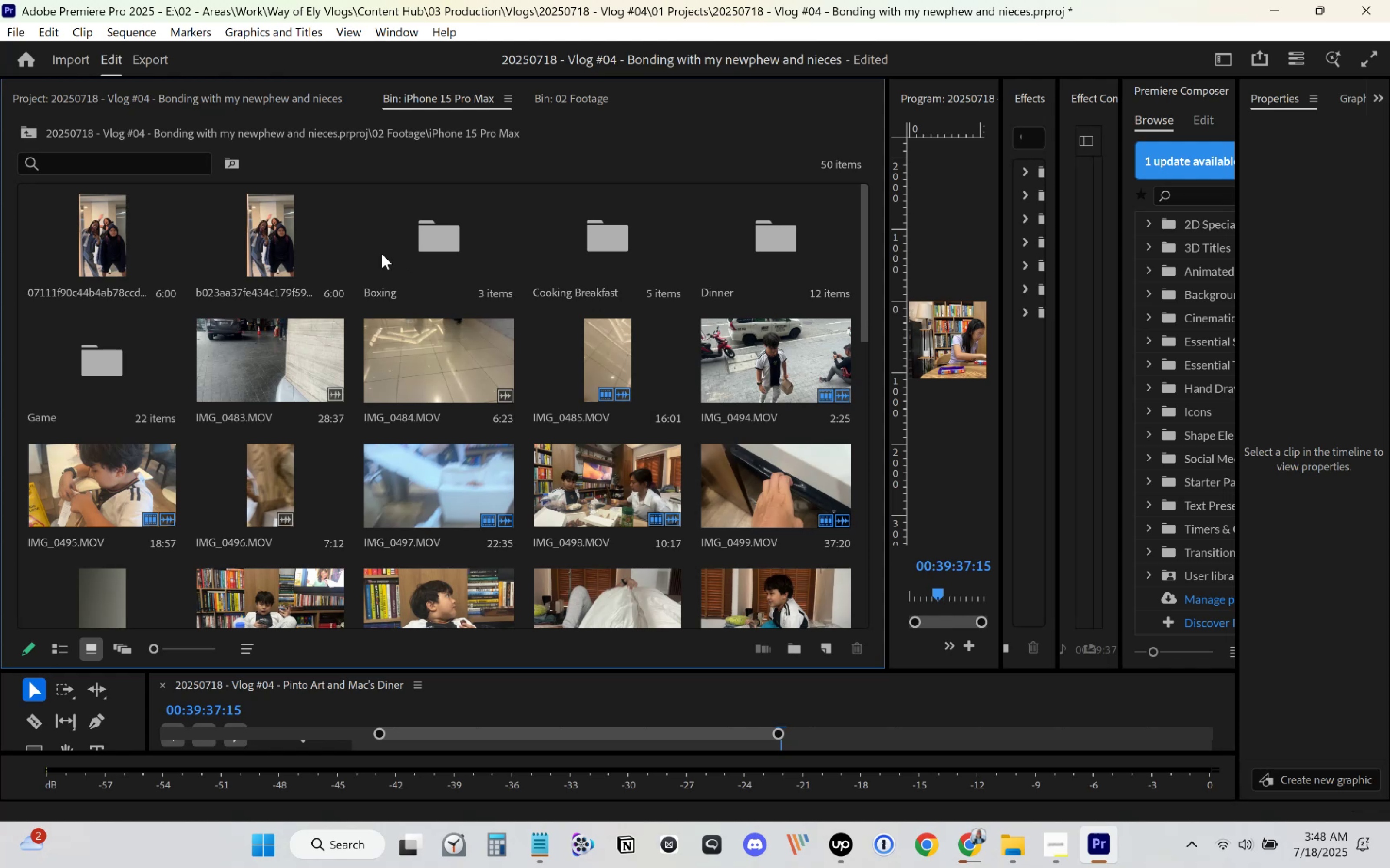 
scroll: coordinate [708, 525], scroll_direction: down, amount: 68.0
 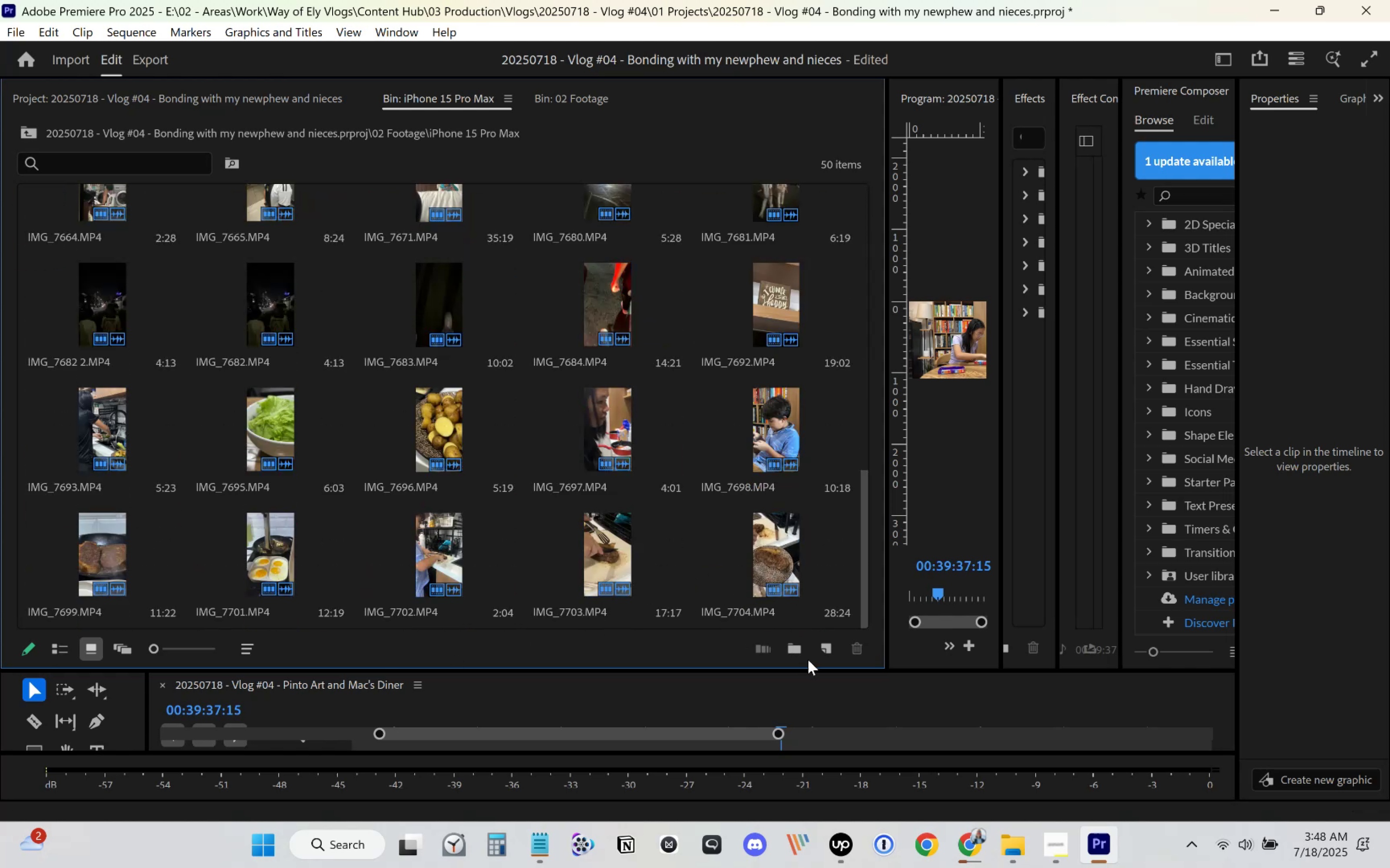 
left_click([796, 648])
 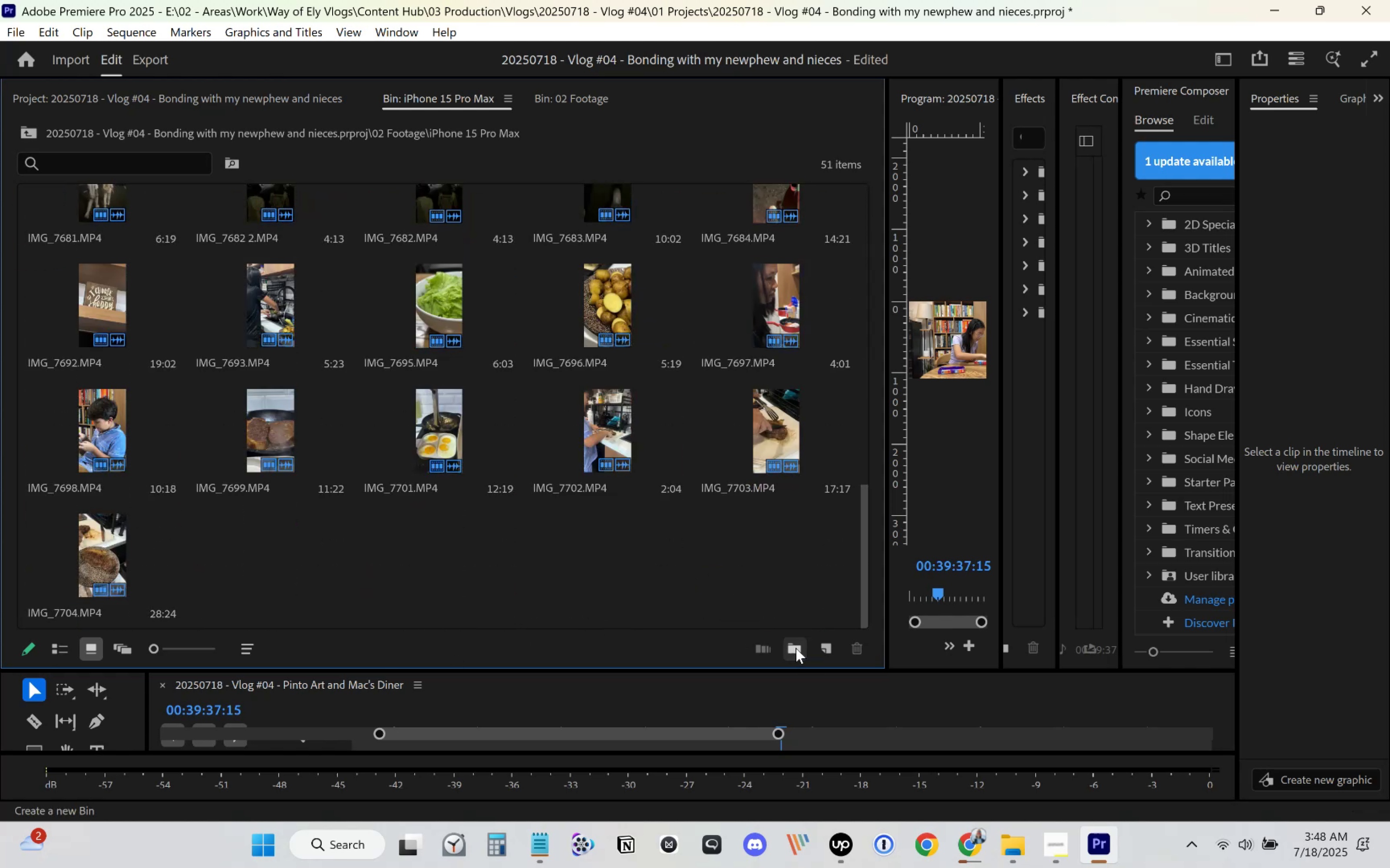 
type(Arriva)
 